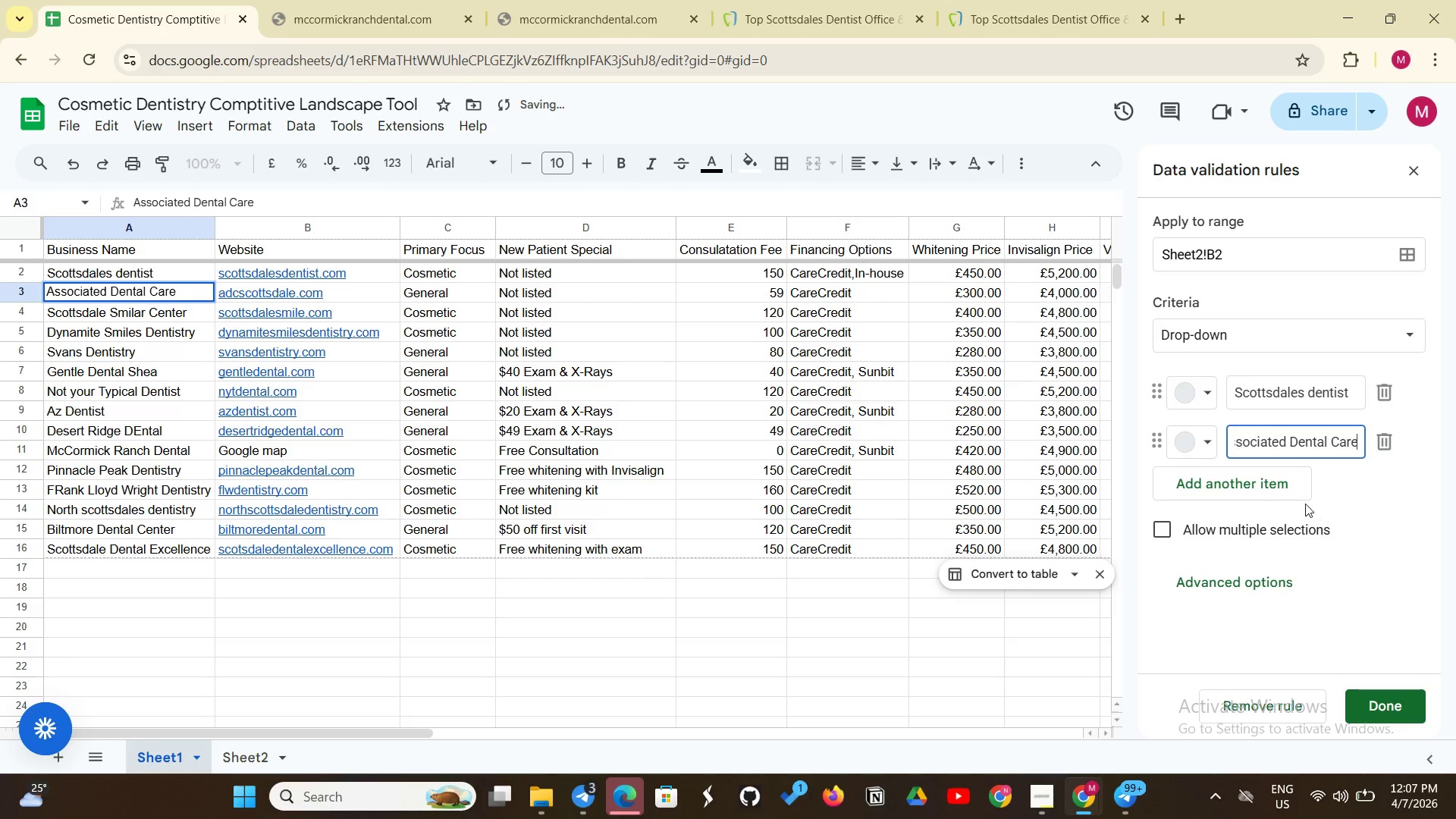 
left_click([1276, 485])
 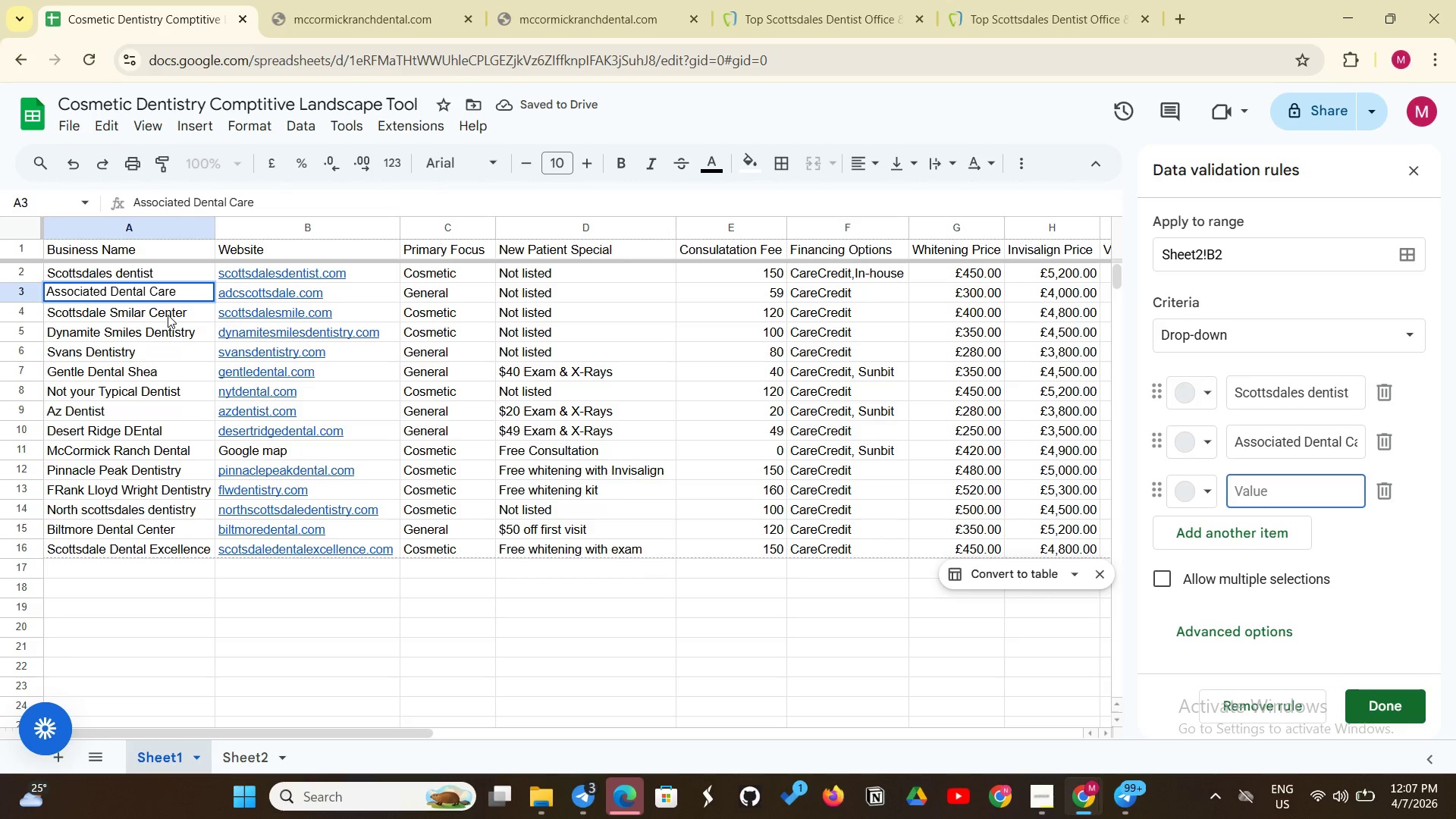 
double_click([168, 315])
 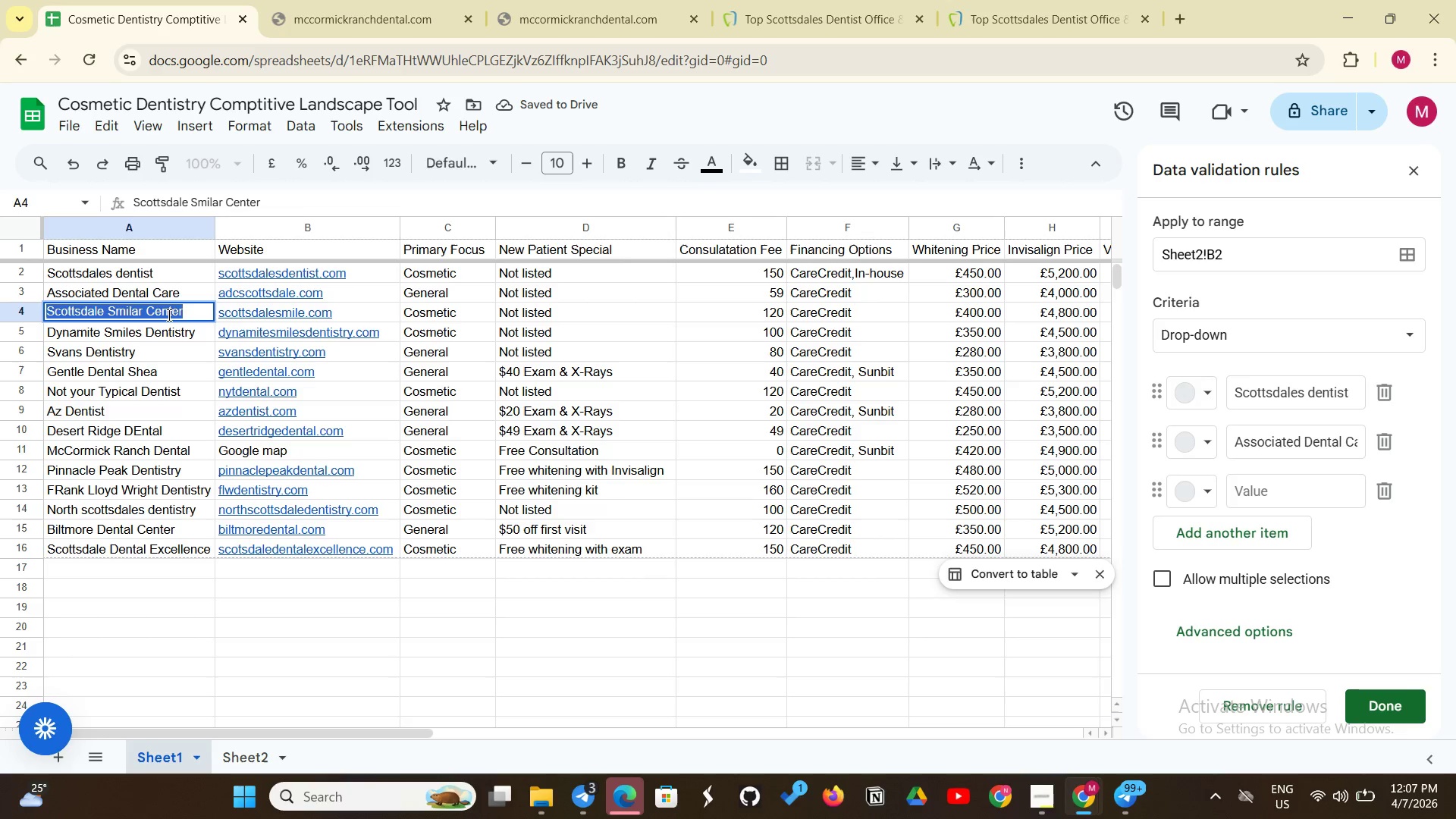 
triple_click([168, 315])
 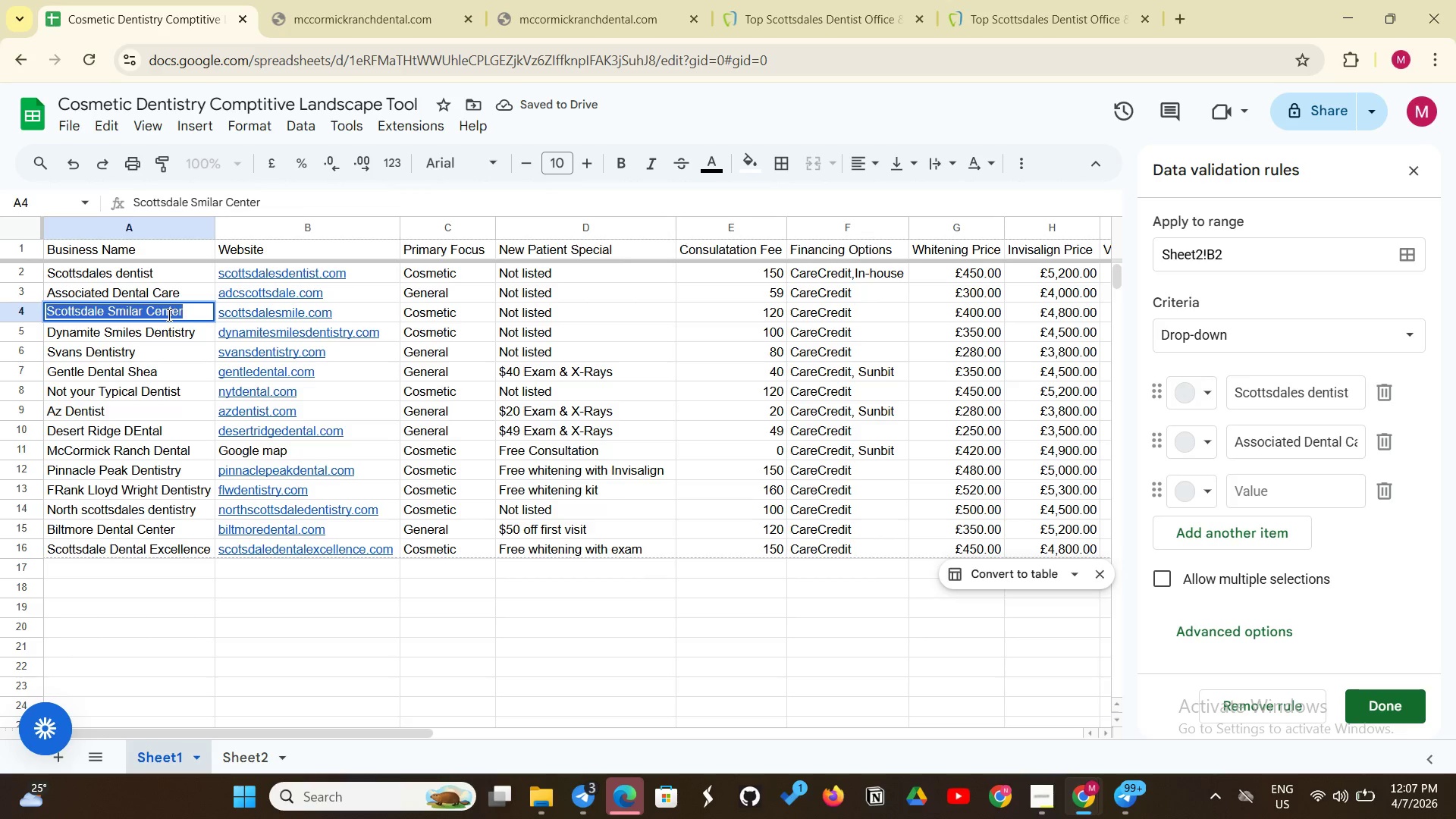 
key(Control+C)
 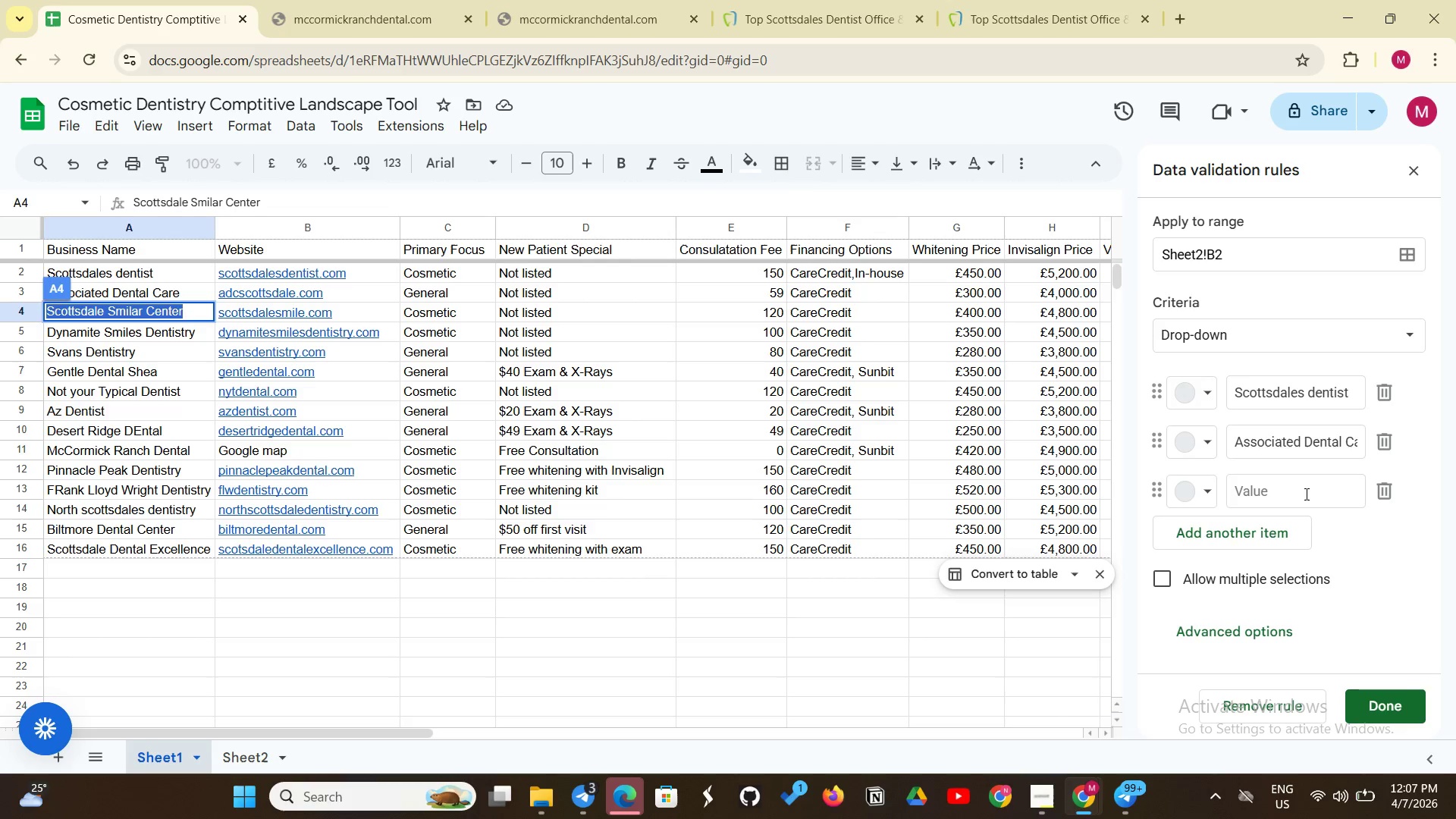 
left_click([1305, 494])
 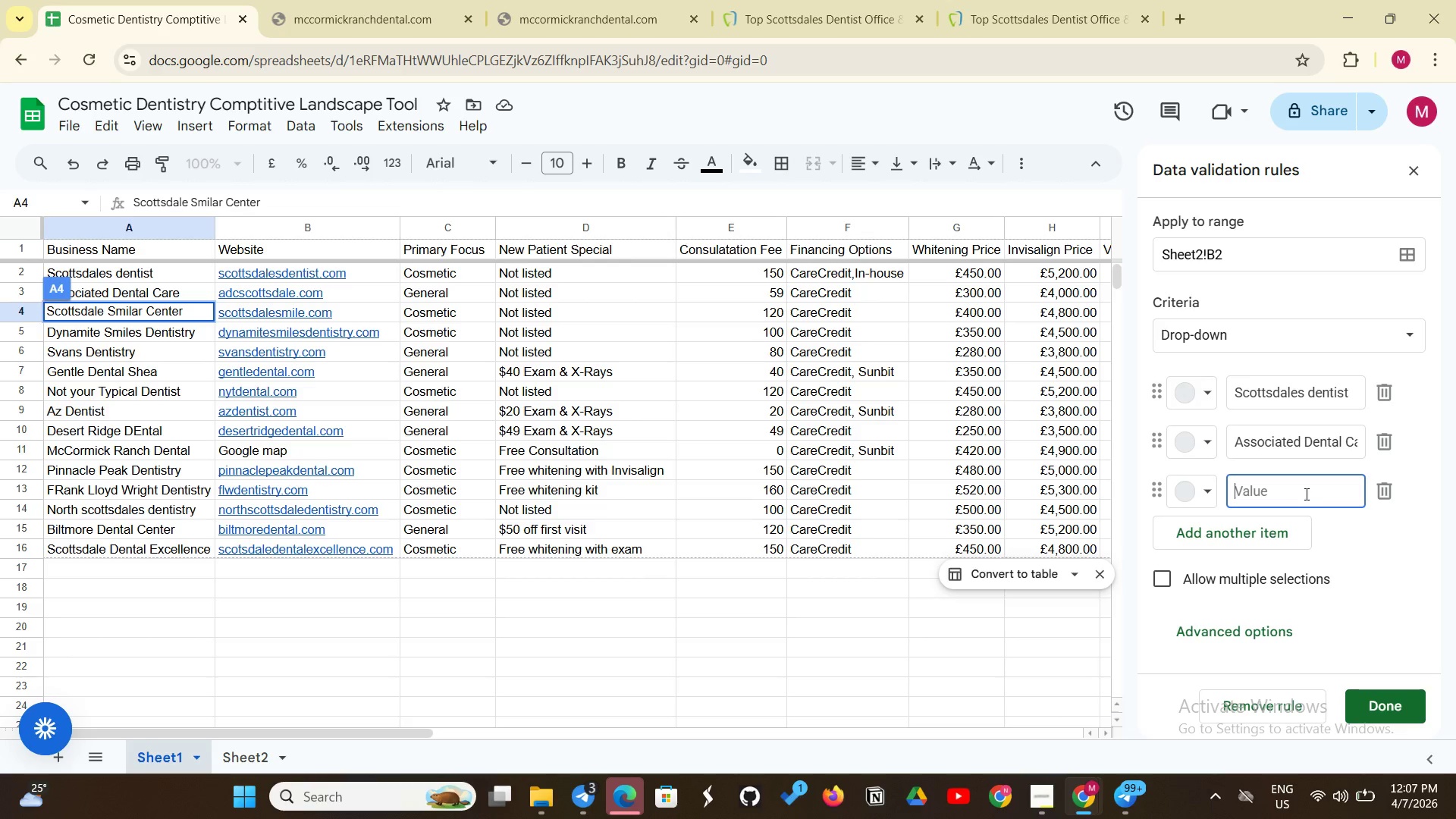 
key(Control+V)
 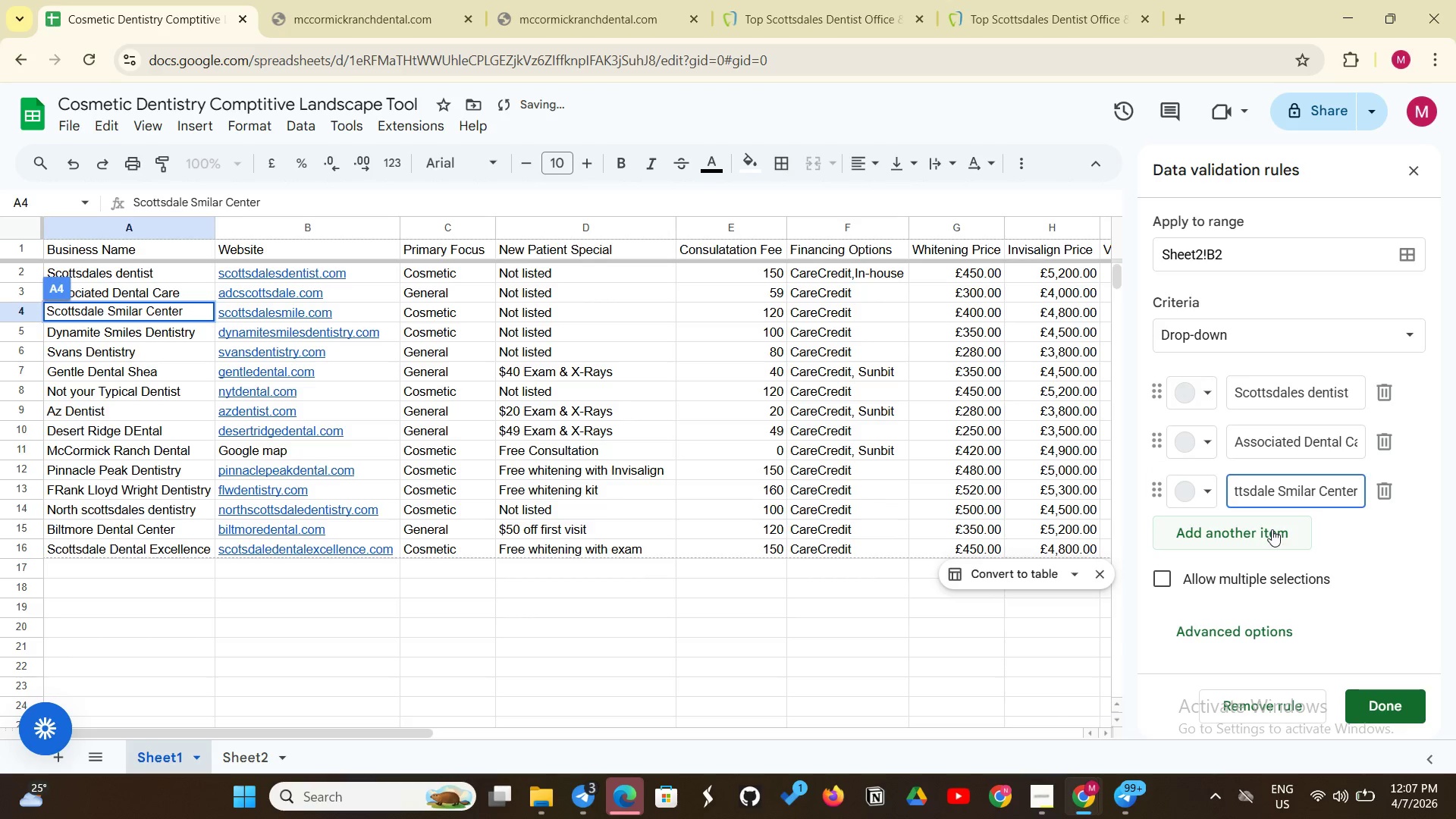 
left_click([1272, 529])
 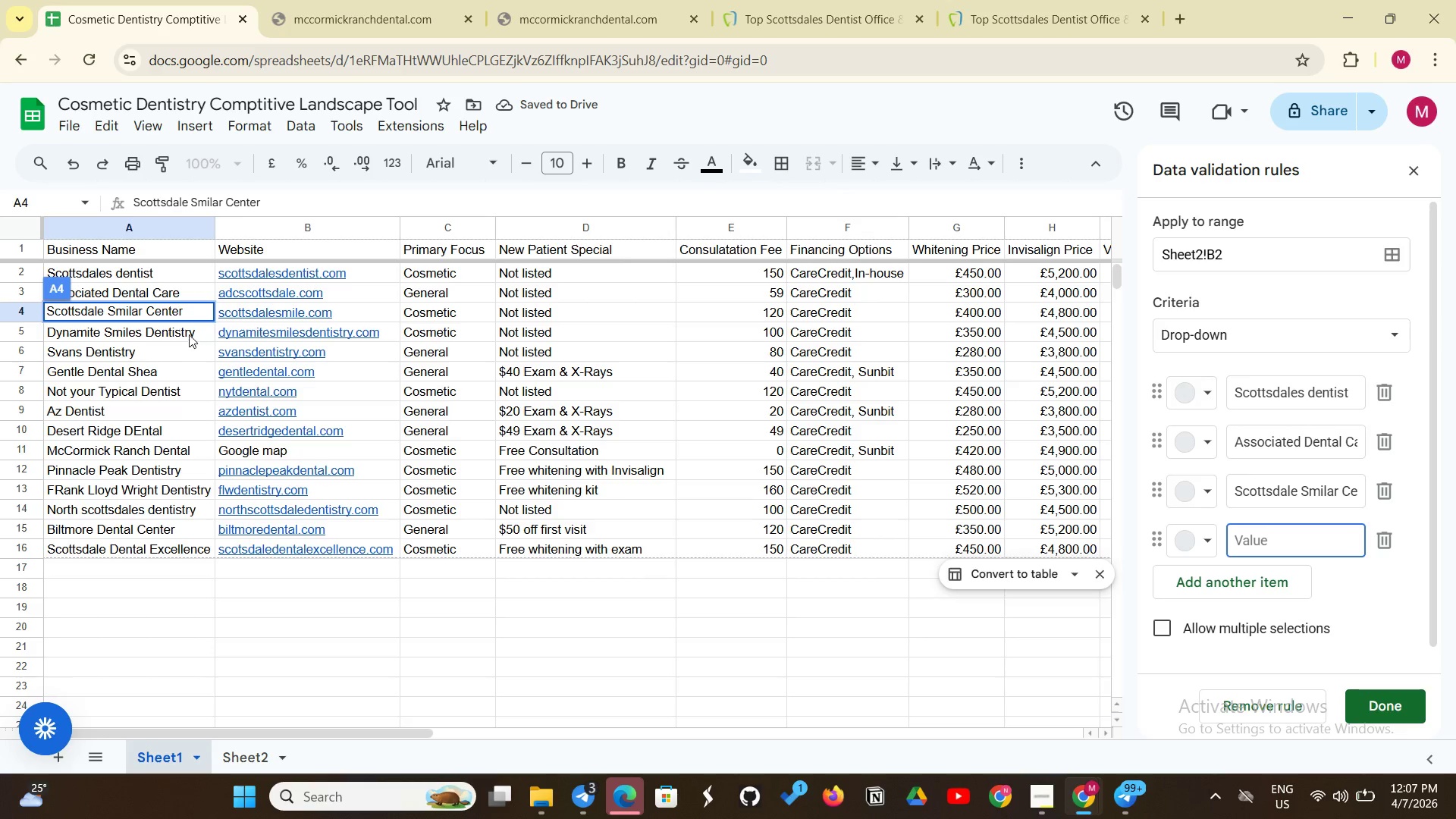 
double_click([189, 334])
 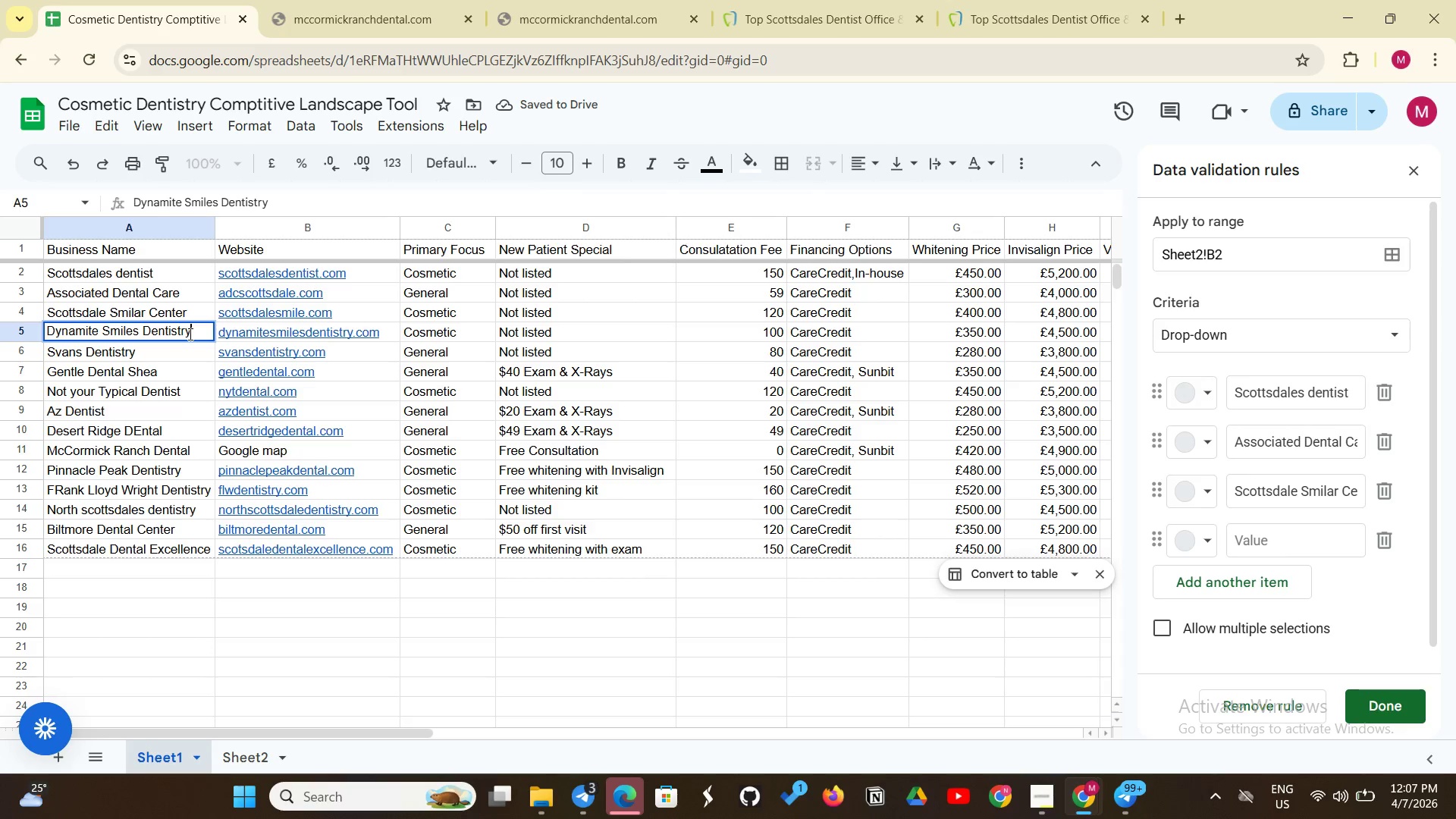 
triple_click([189, 334])
 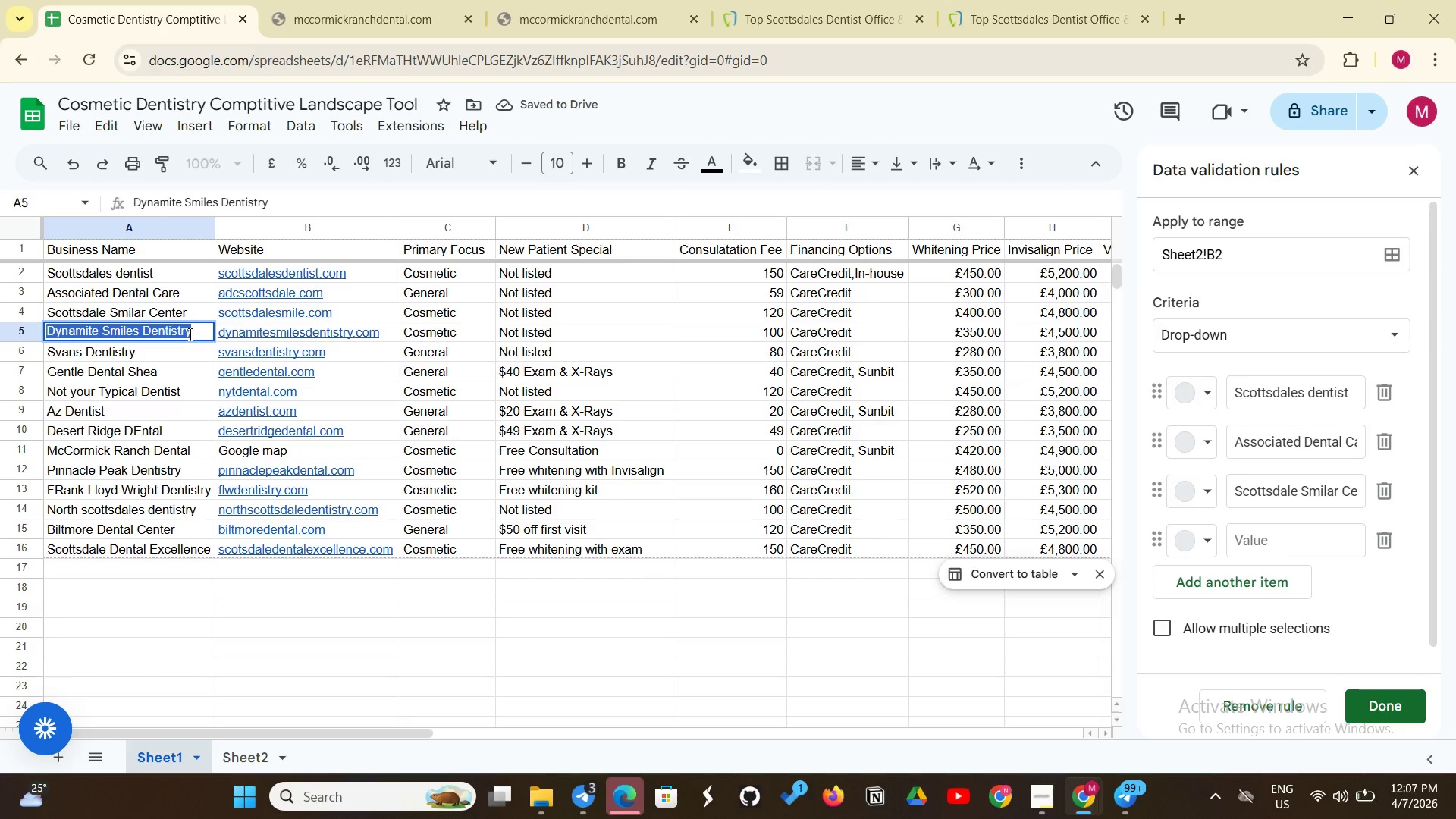 
key(Control+C)
 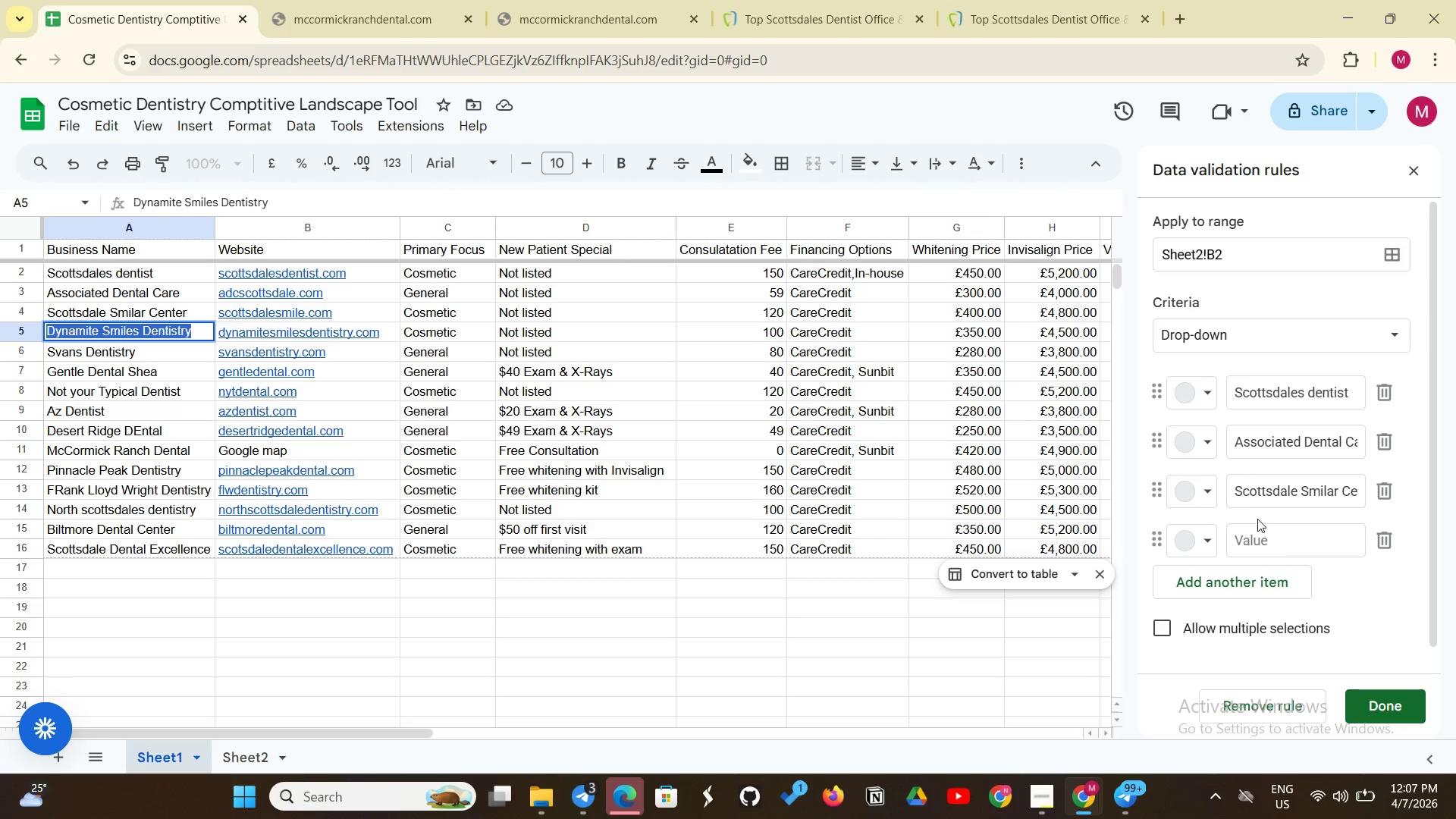 
left_click([1253, 532])
 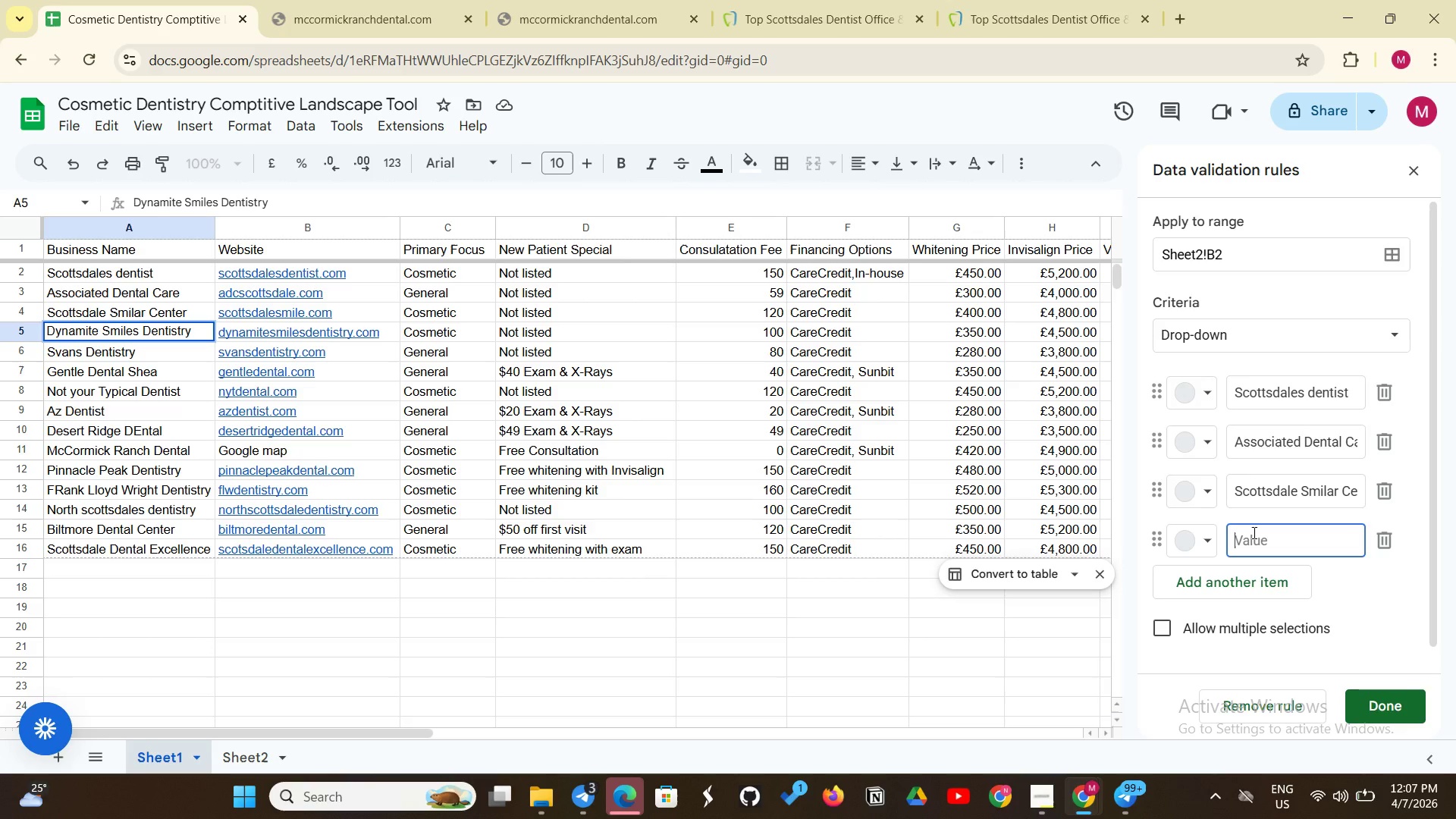 
key(Control+V)
 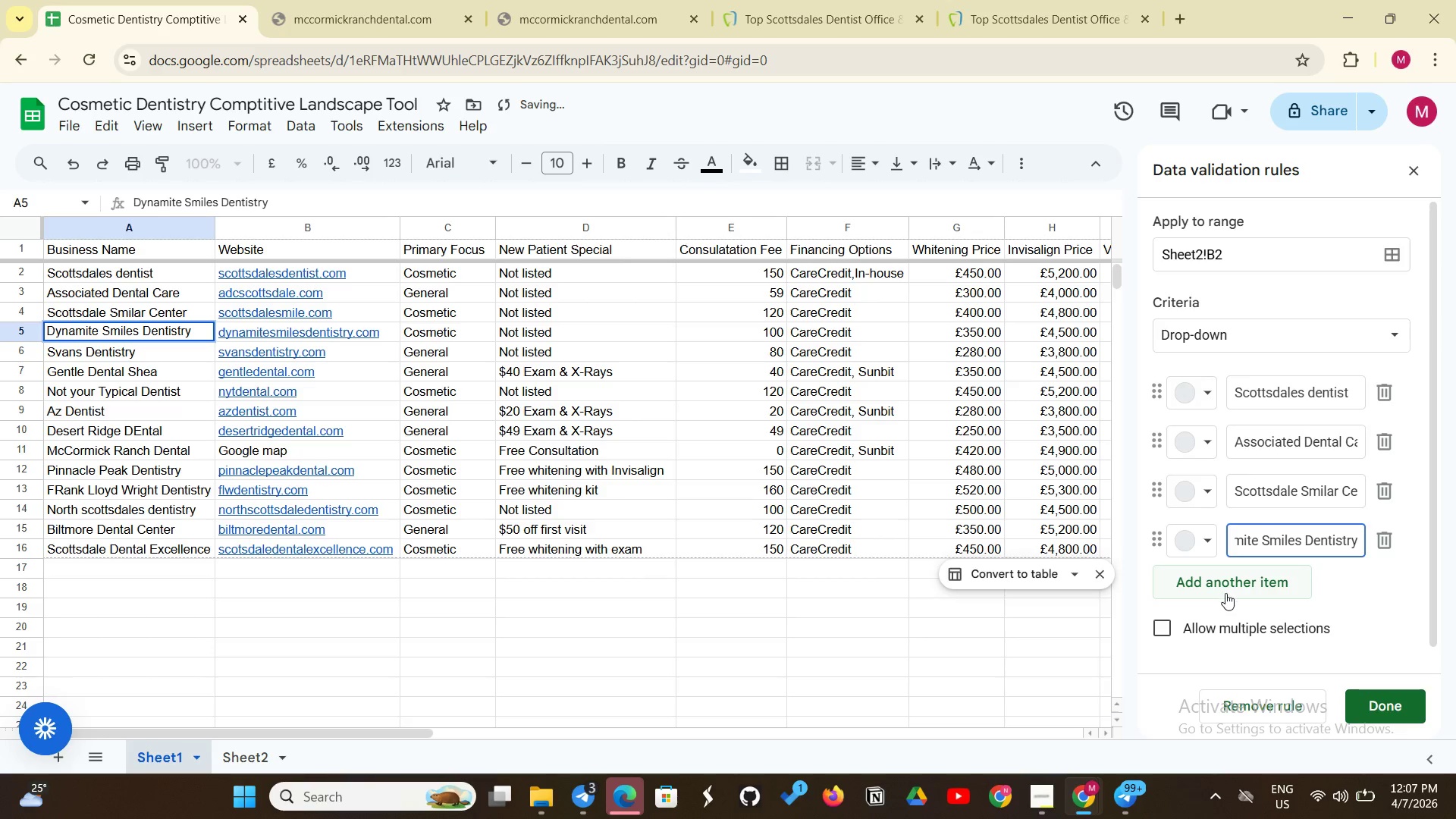 
left_click([1225, 593])
 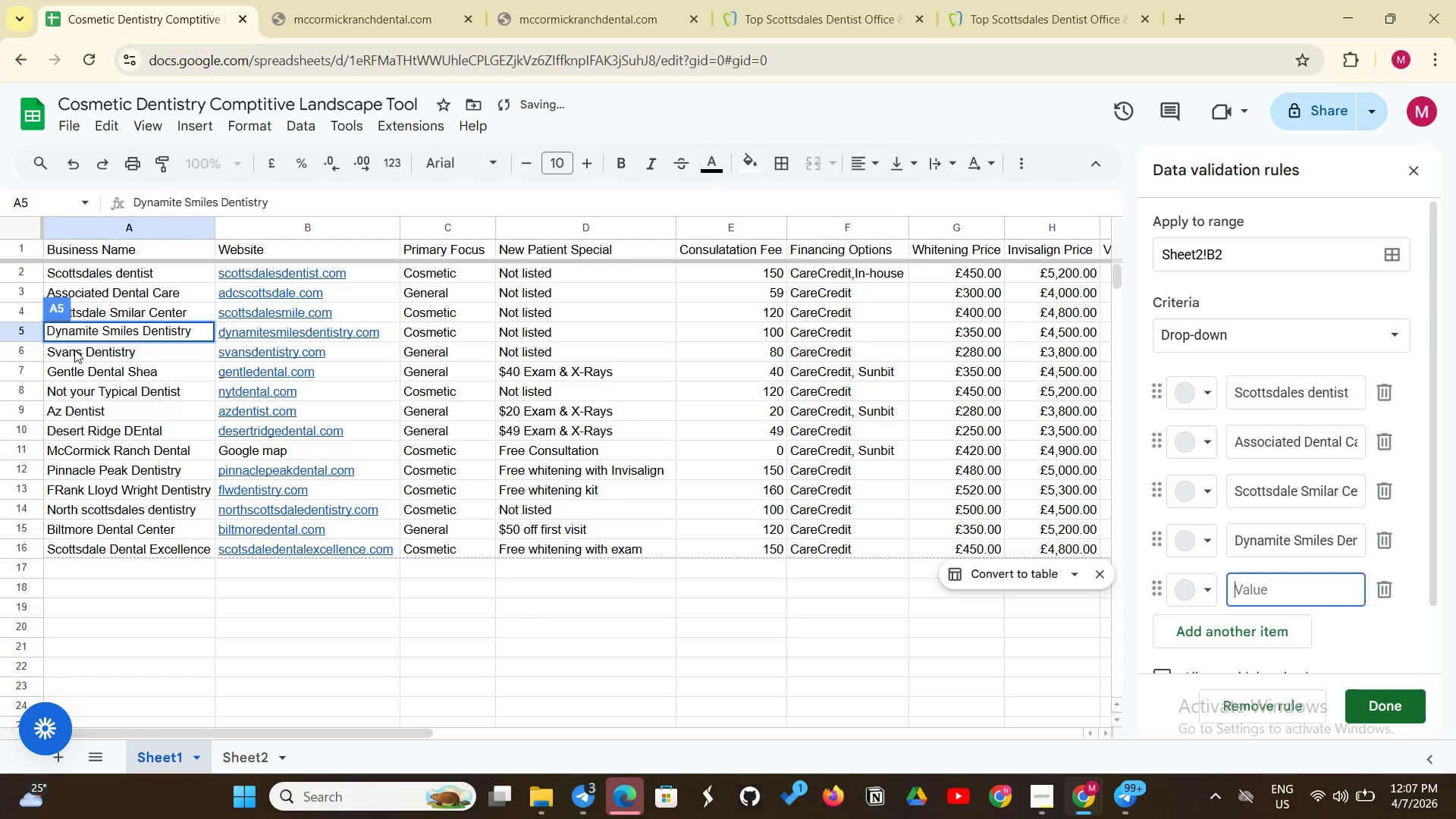 
double_click([74, 350])
 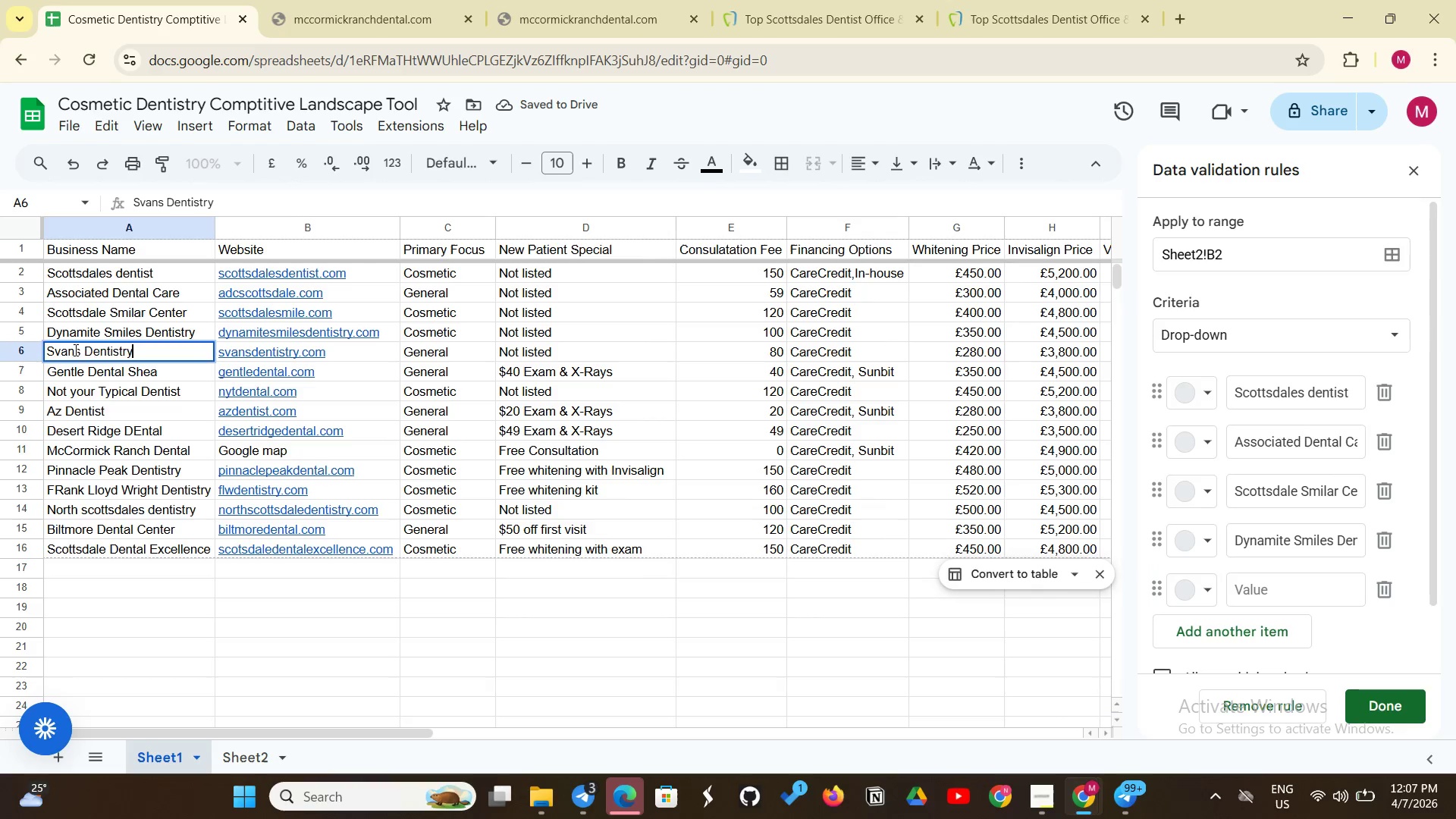 
triple_click([74, 350])
 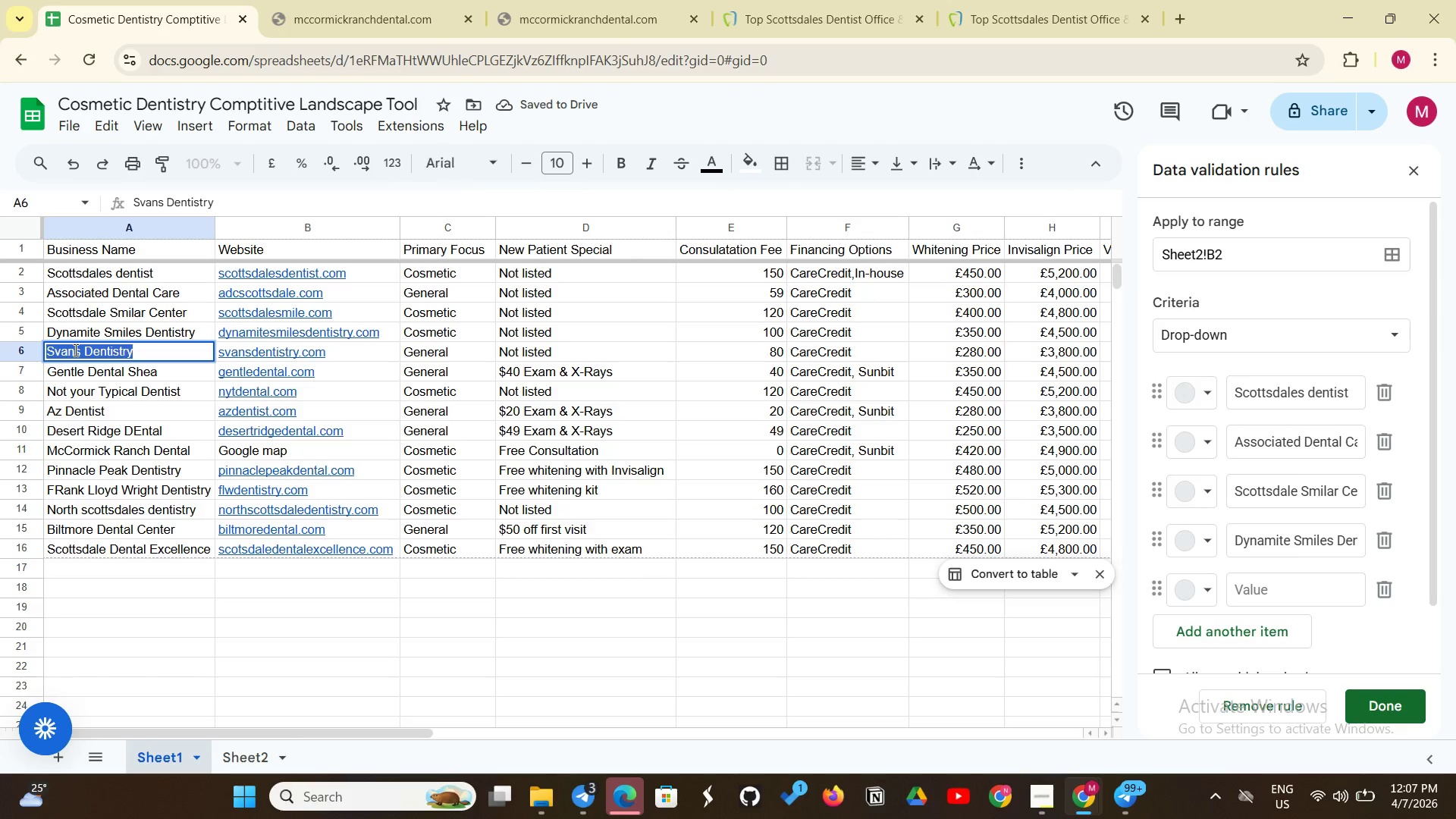 
key(Control+C)
 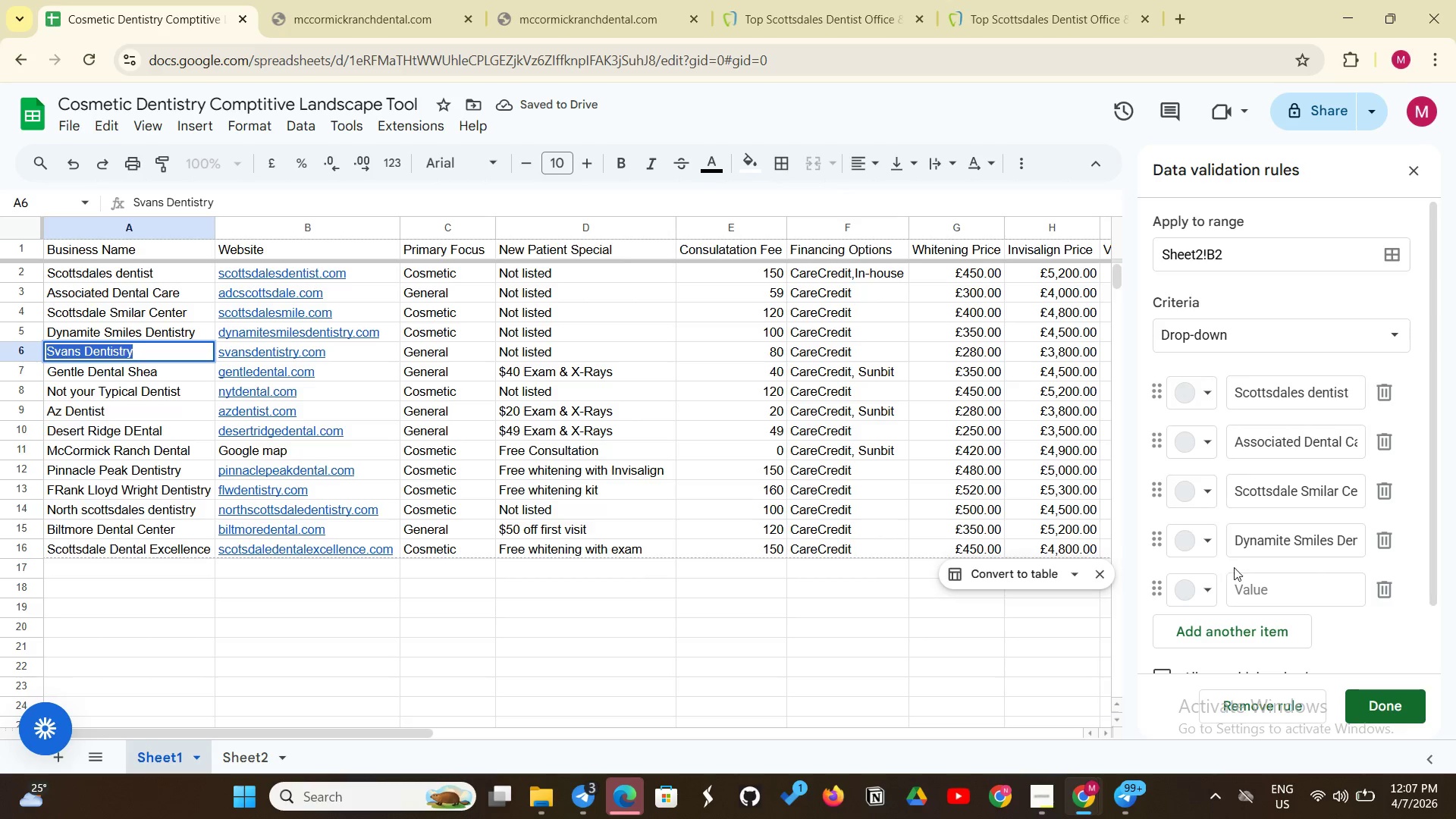 
left_click([1247, 601])
 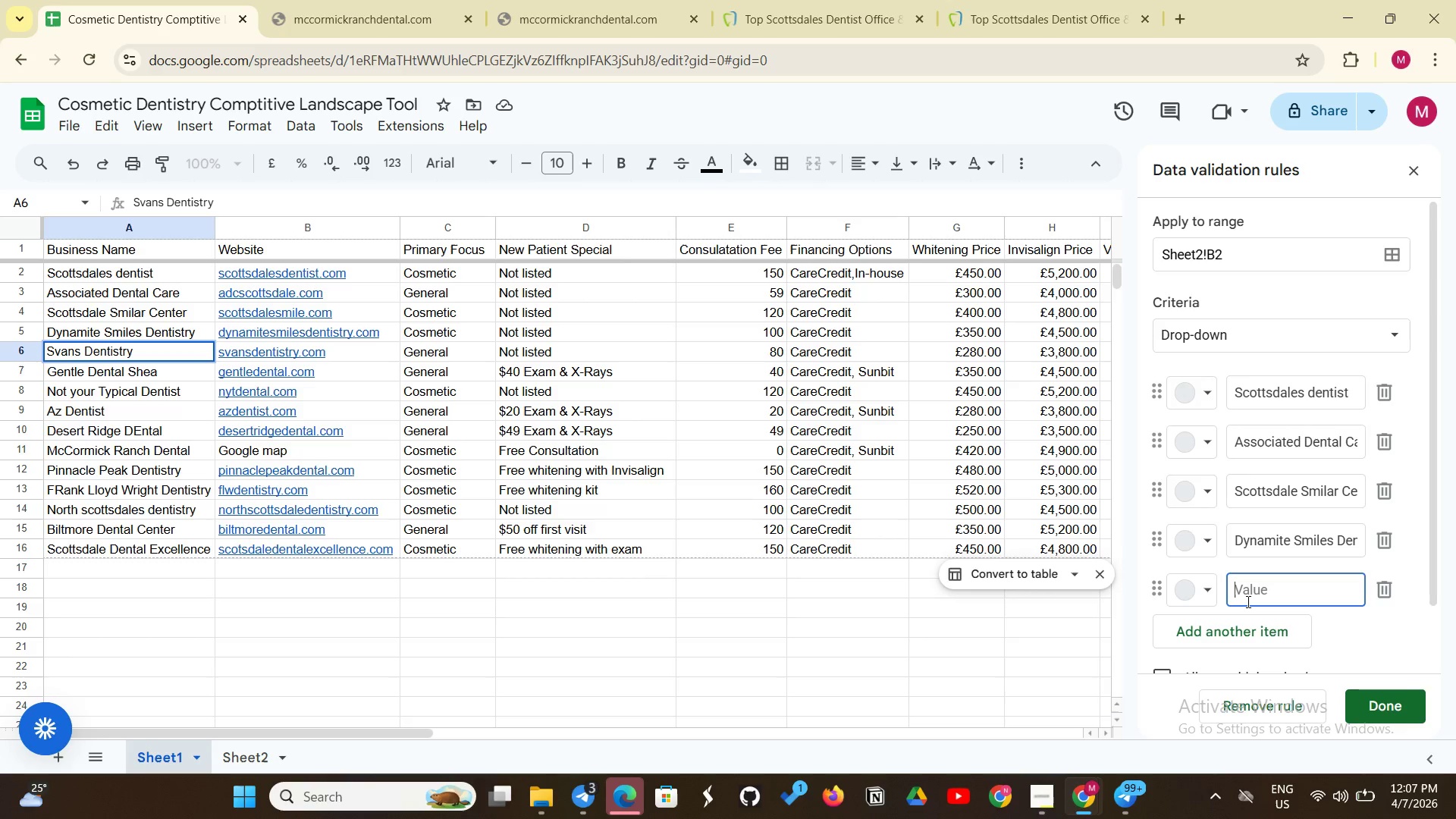 
key(Control+V)
 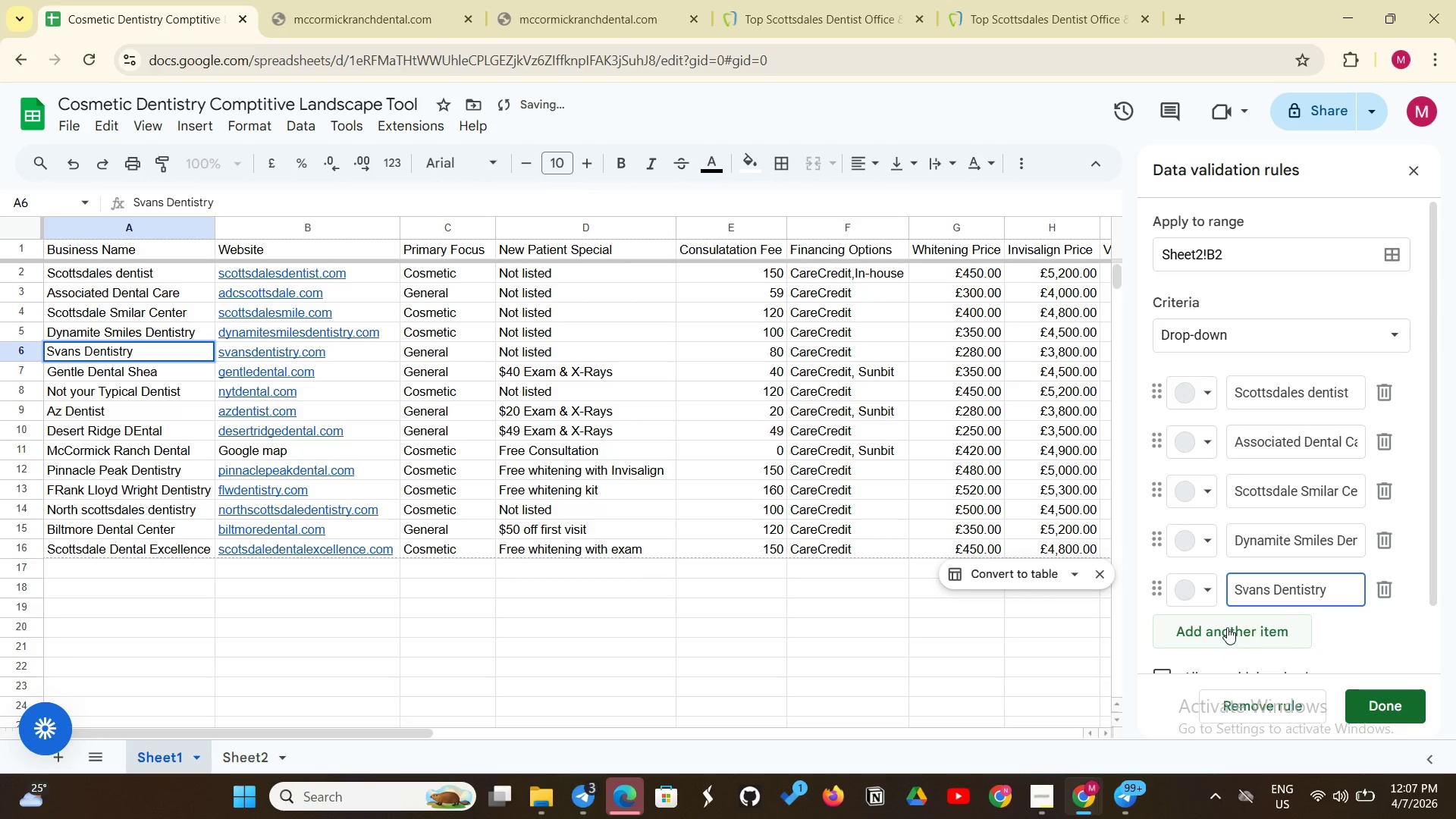 
left_click([1227, 627])
 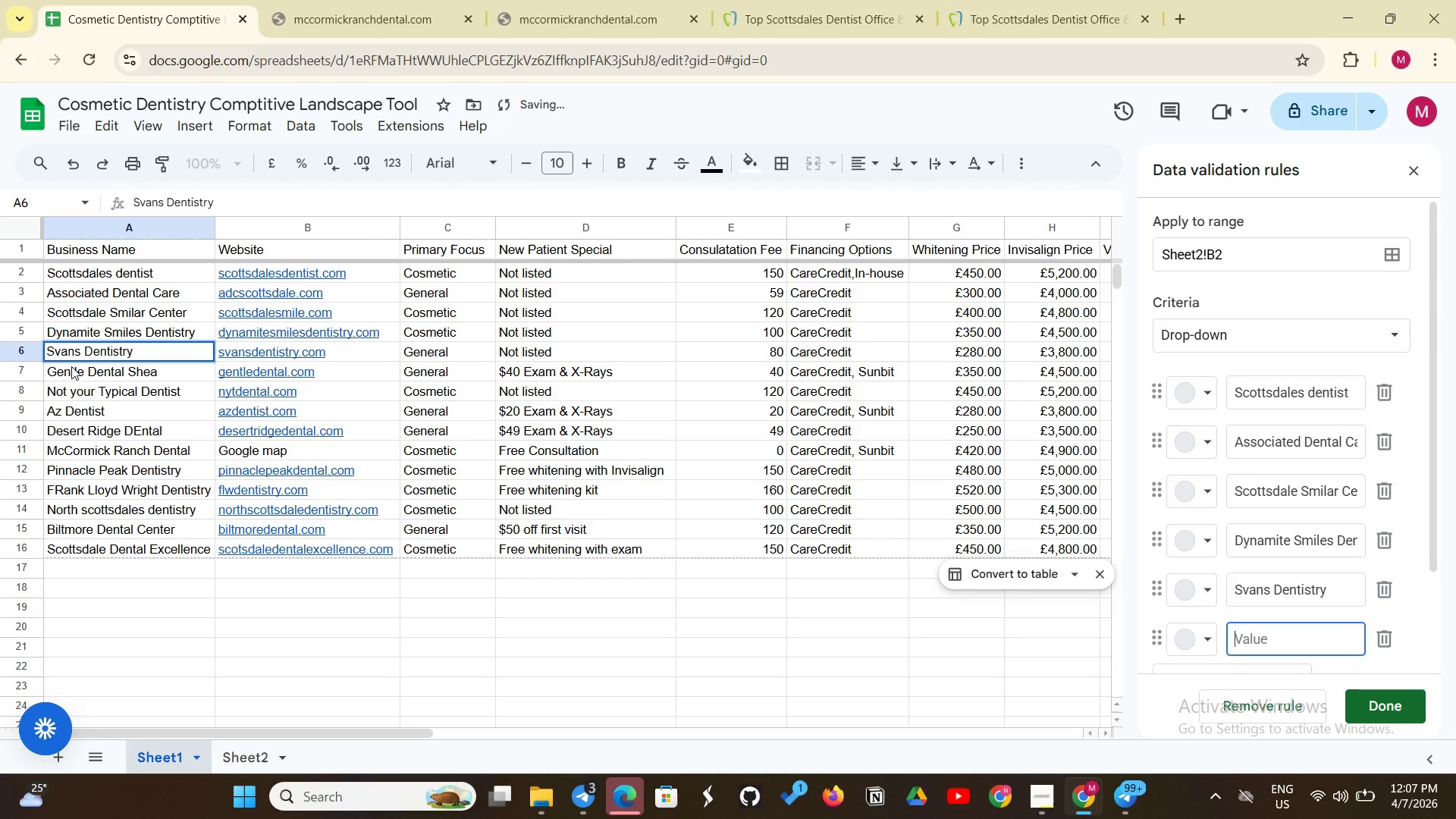 
double_click([71, 366])
 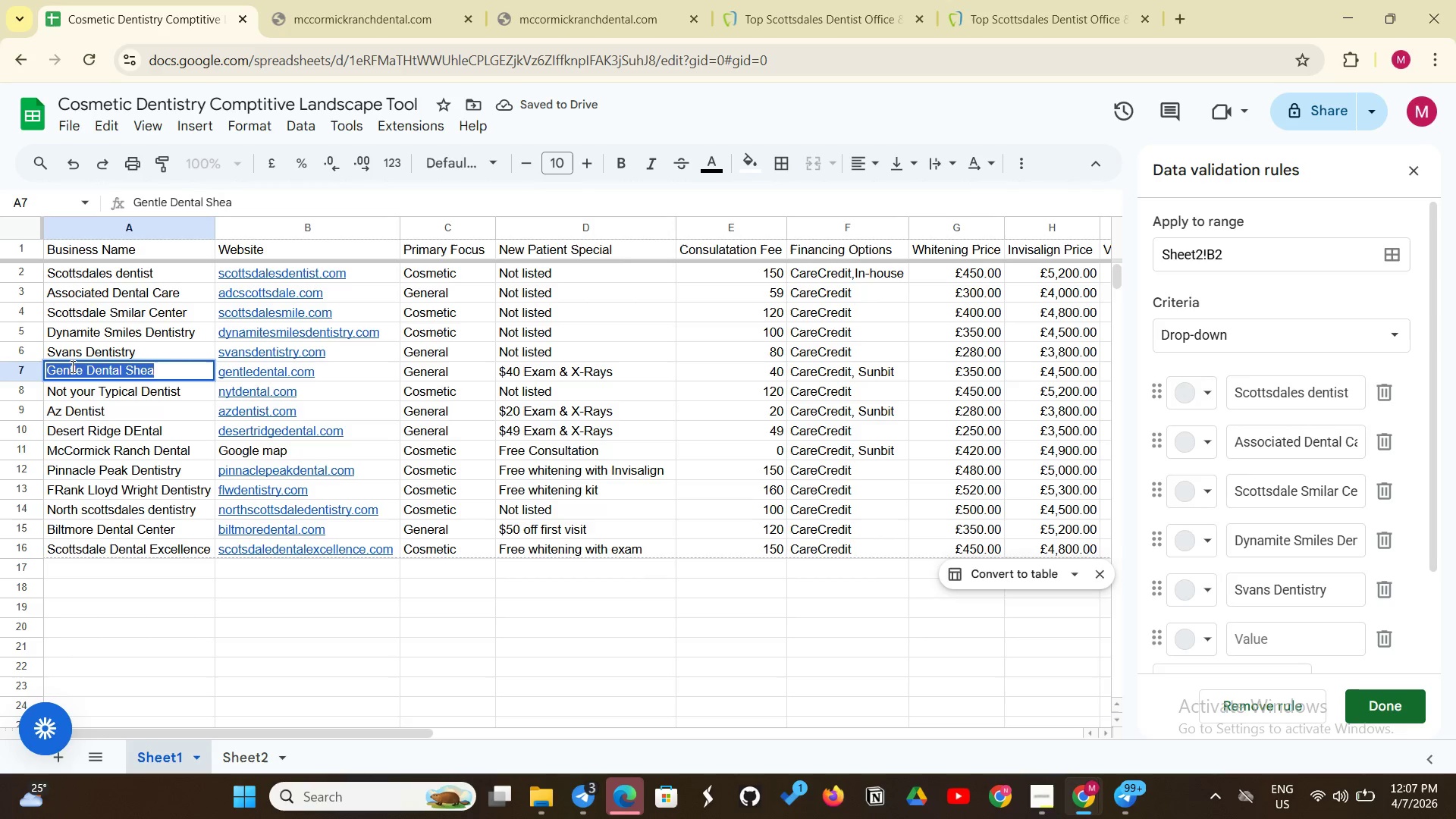 
triple_click([71, 366])
 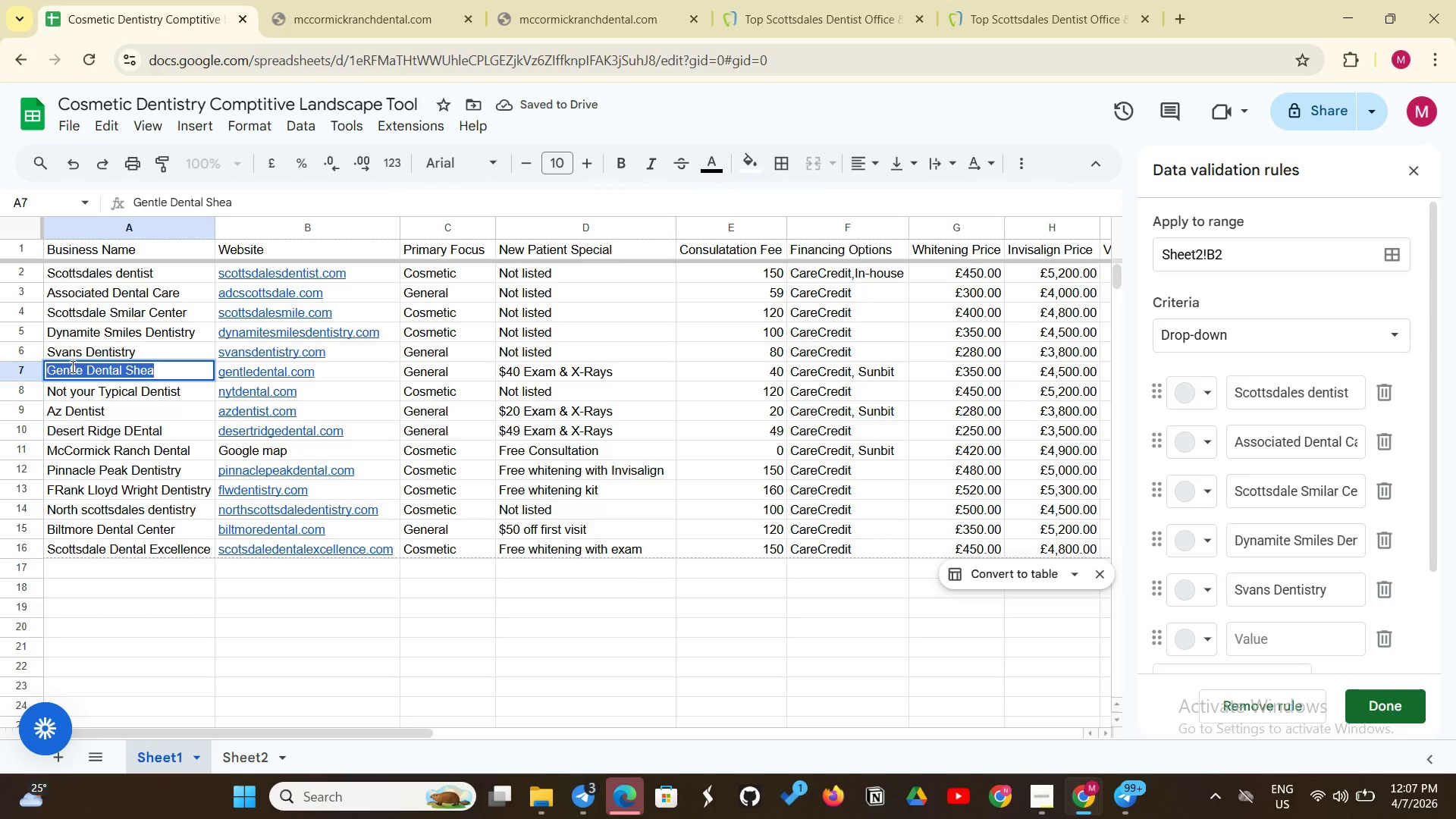 
key(Control+C)
 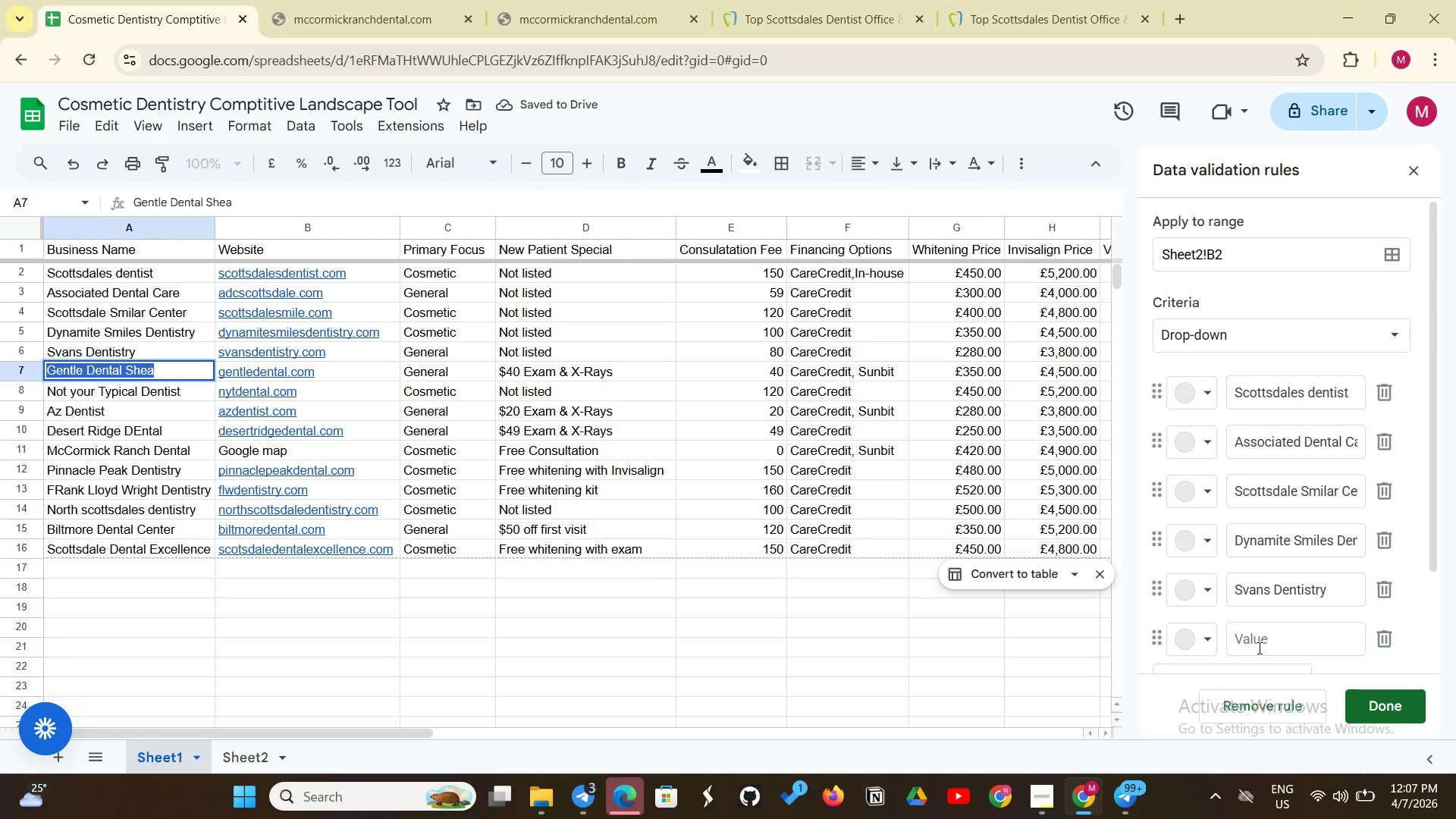 
left_click([1259, 648])
 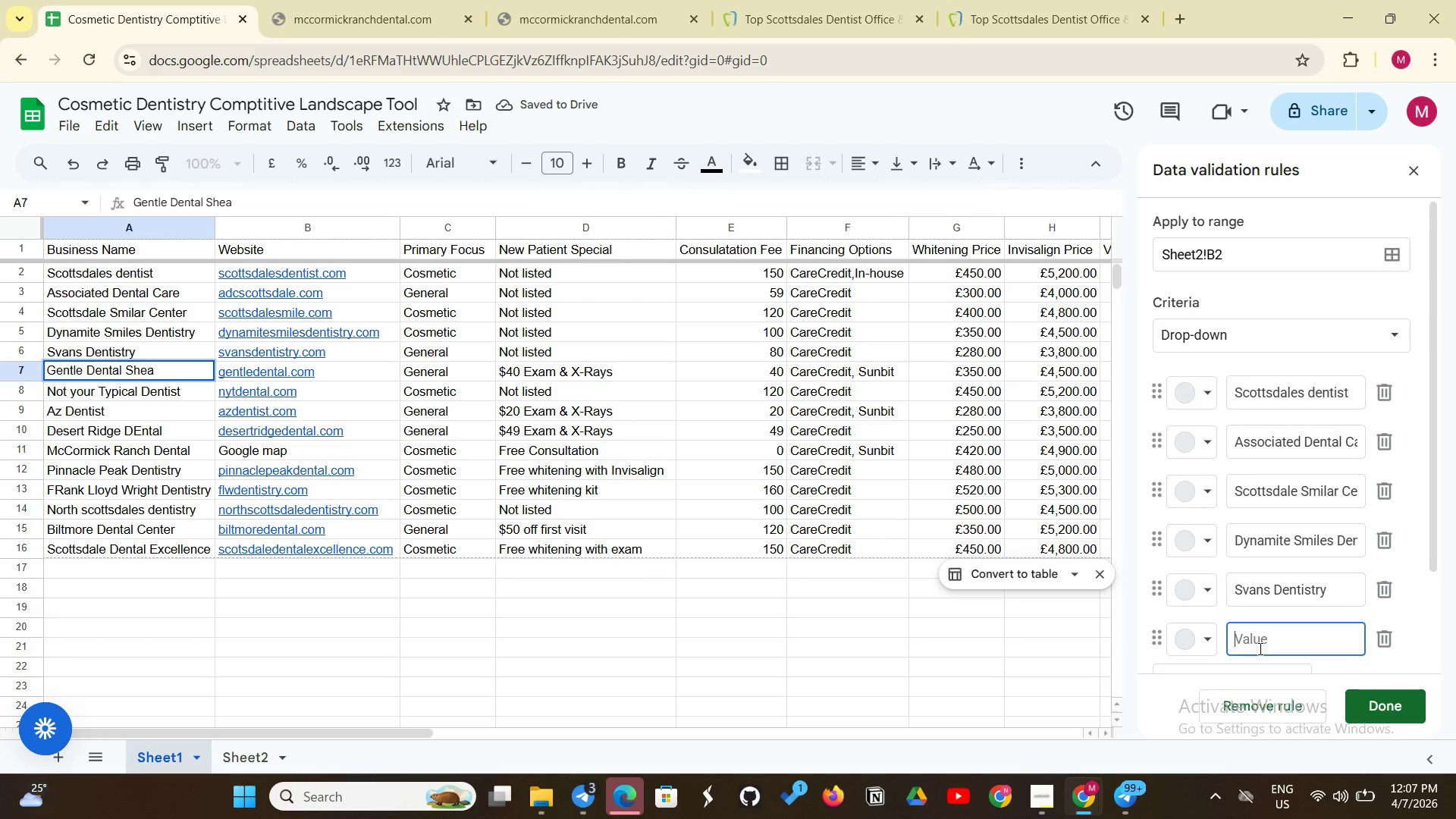 
key(Control+V)
 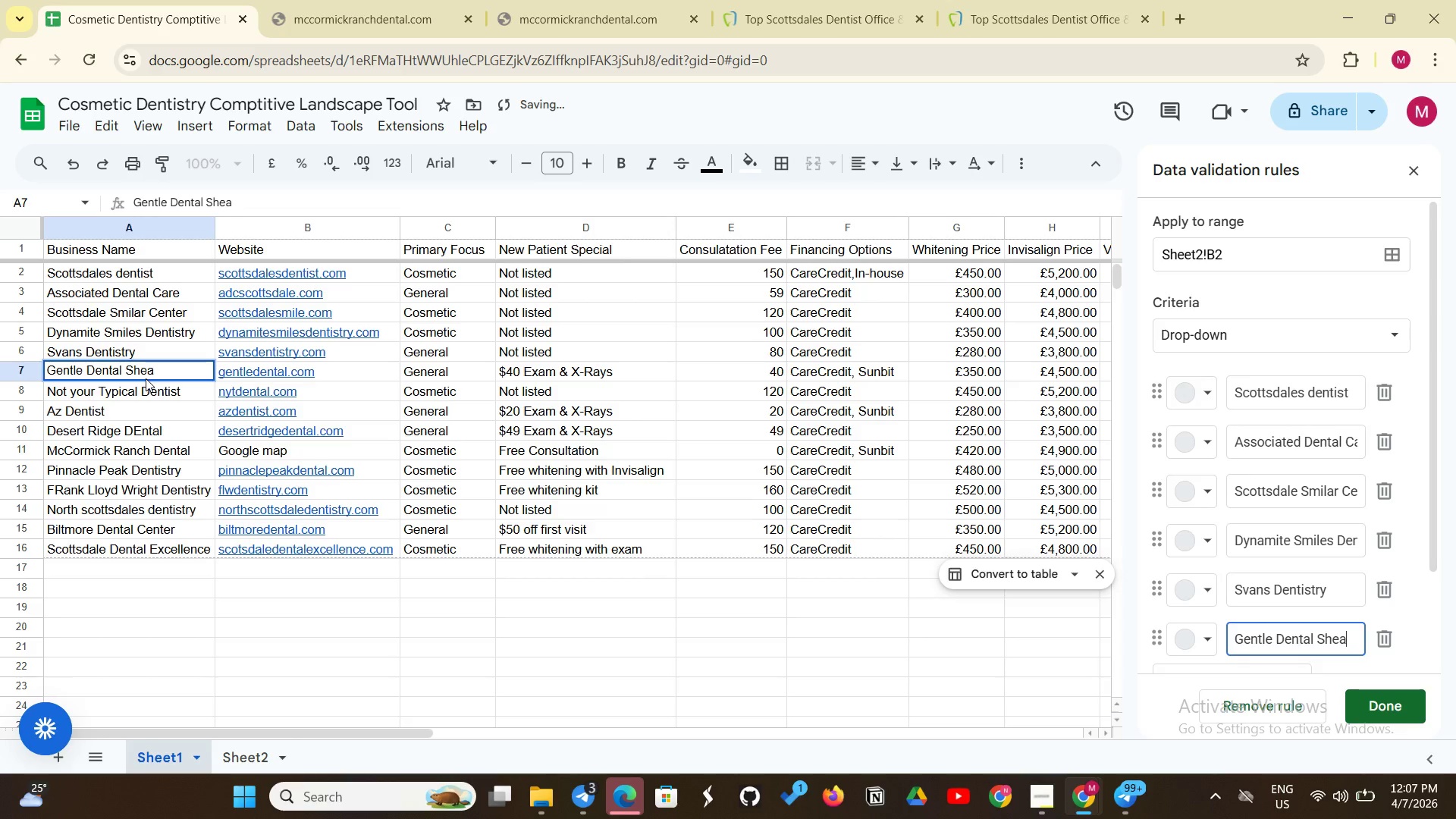 
double_click([142, 392])
 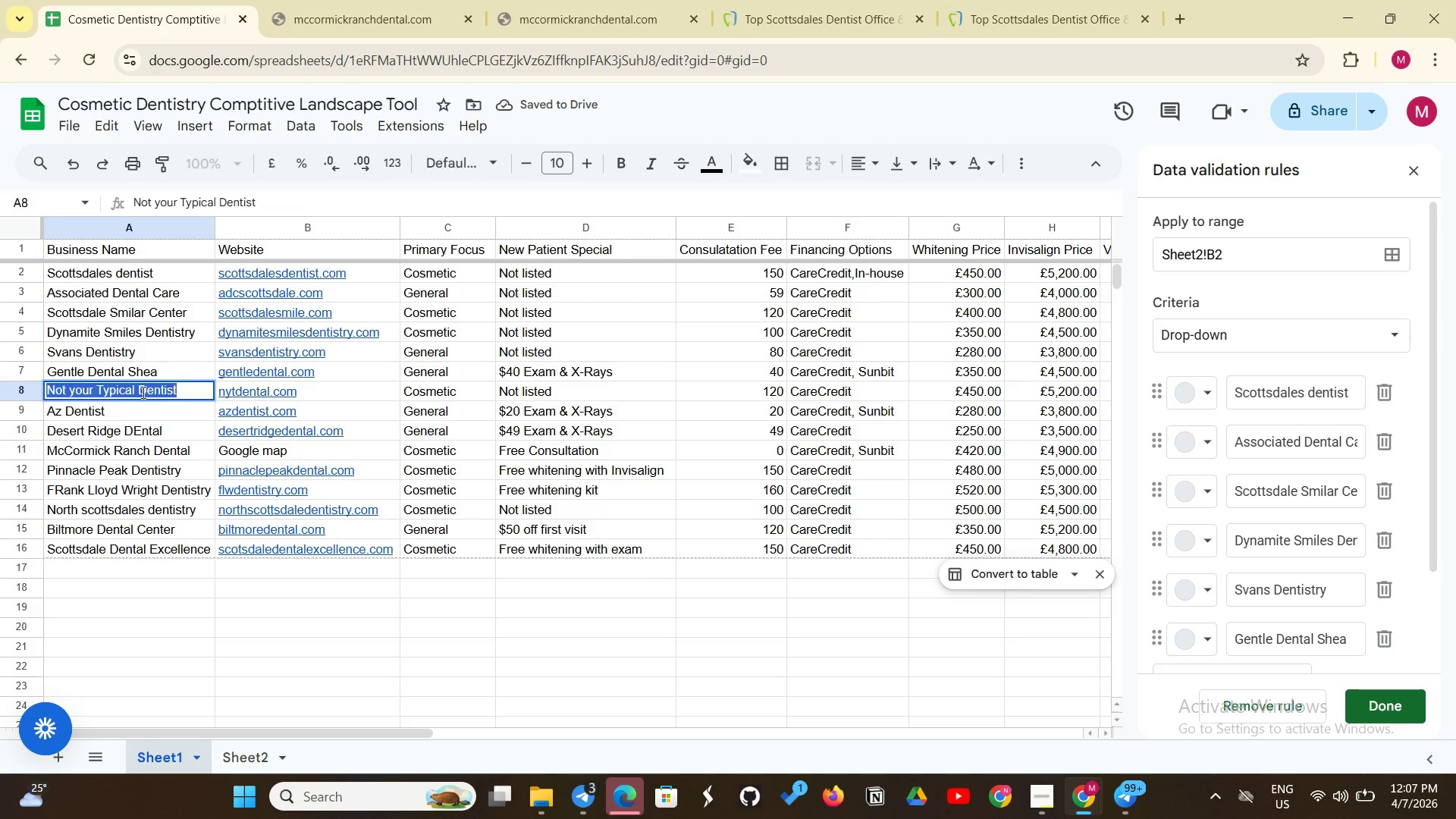 
triple_click([142, 392])
 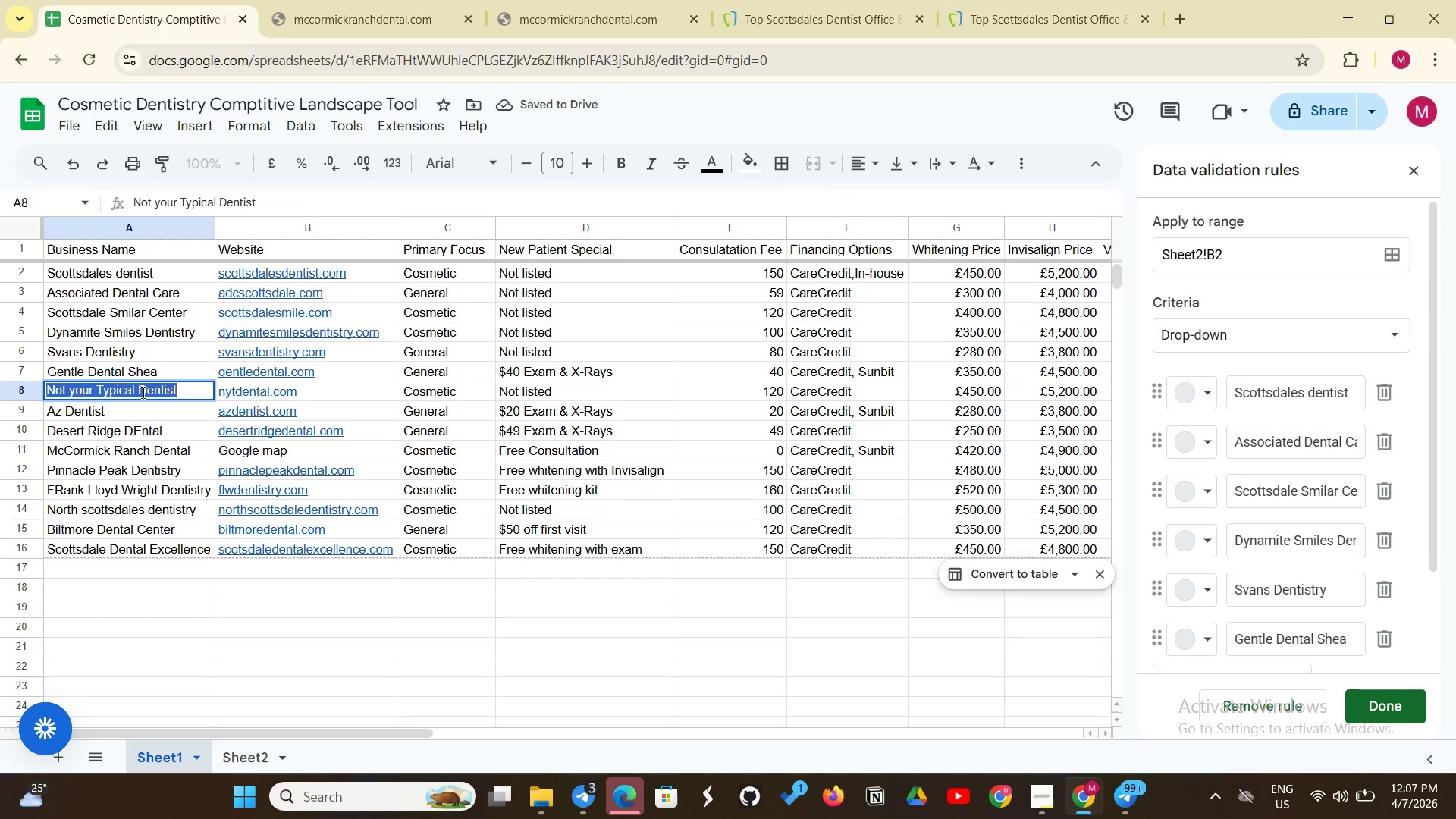 
key(Control+C)
 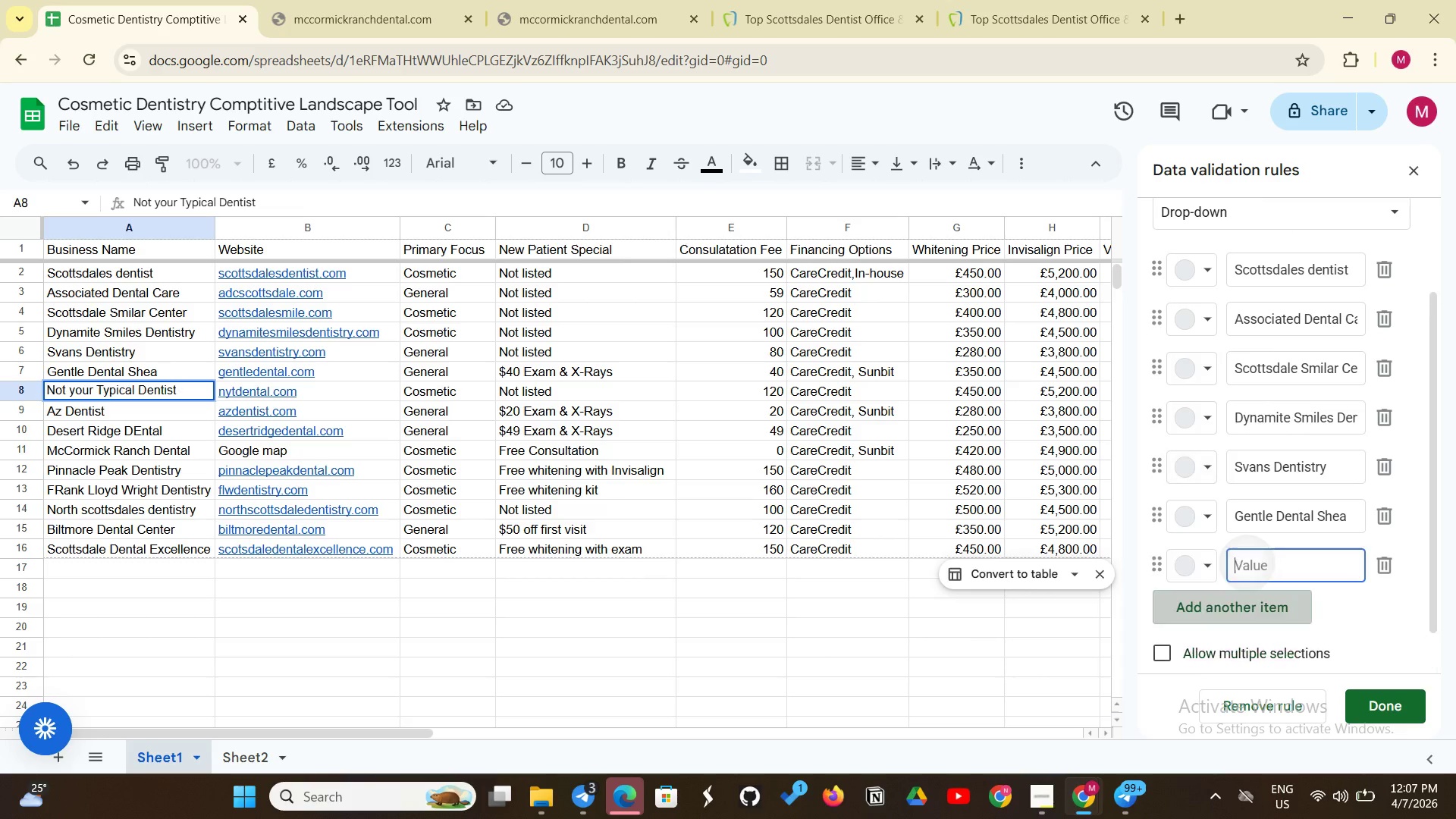 
key(Control+V)
 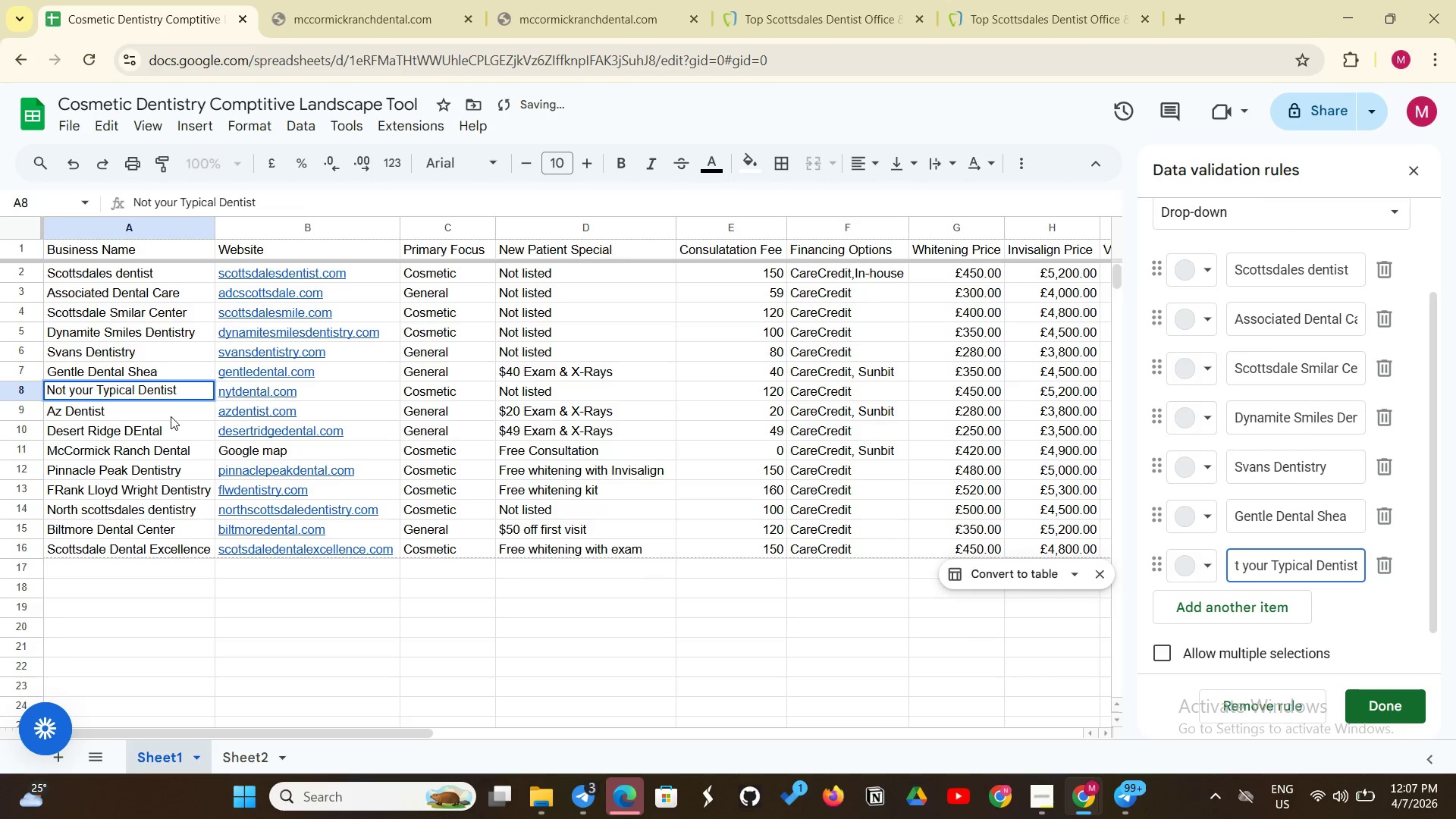 
double_click([171, 416])
 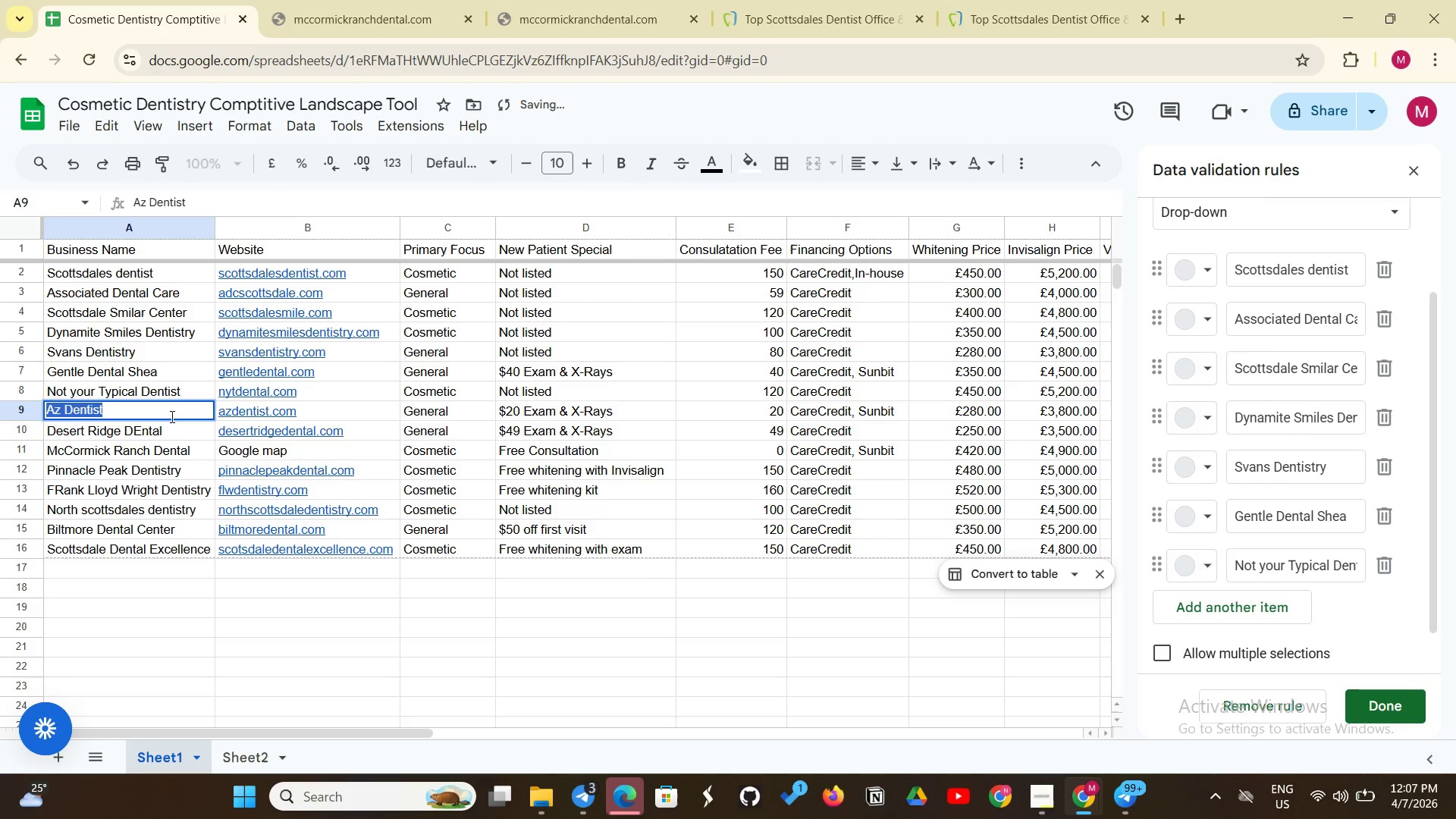 
triple_click([171, 416])
 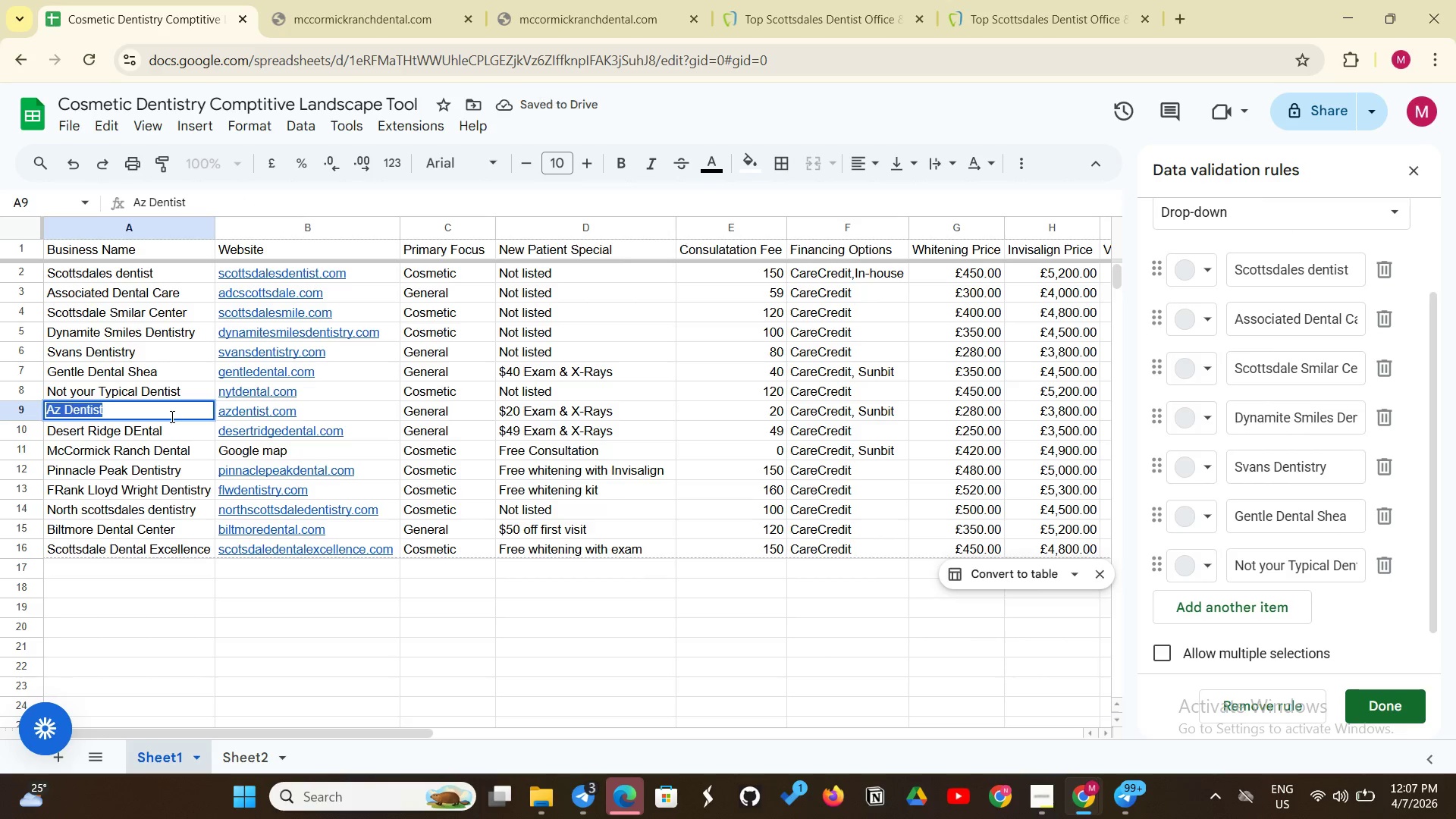 
key(Control+C)
 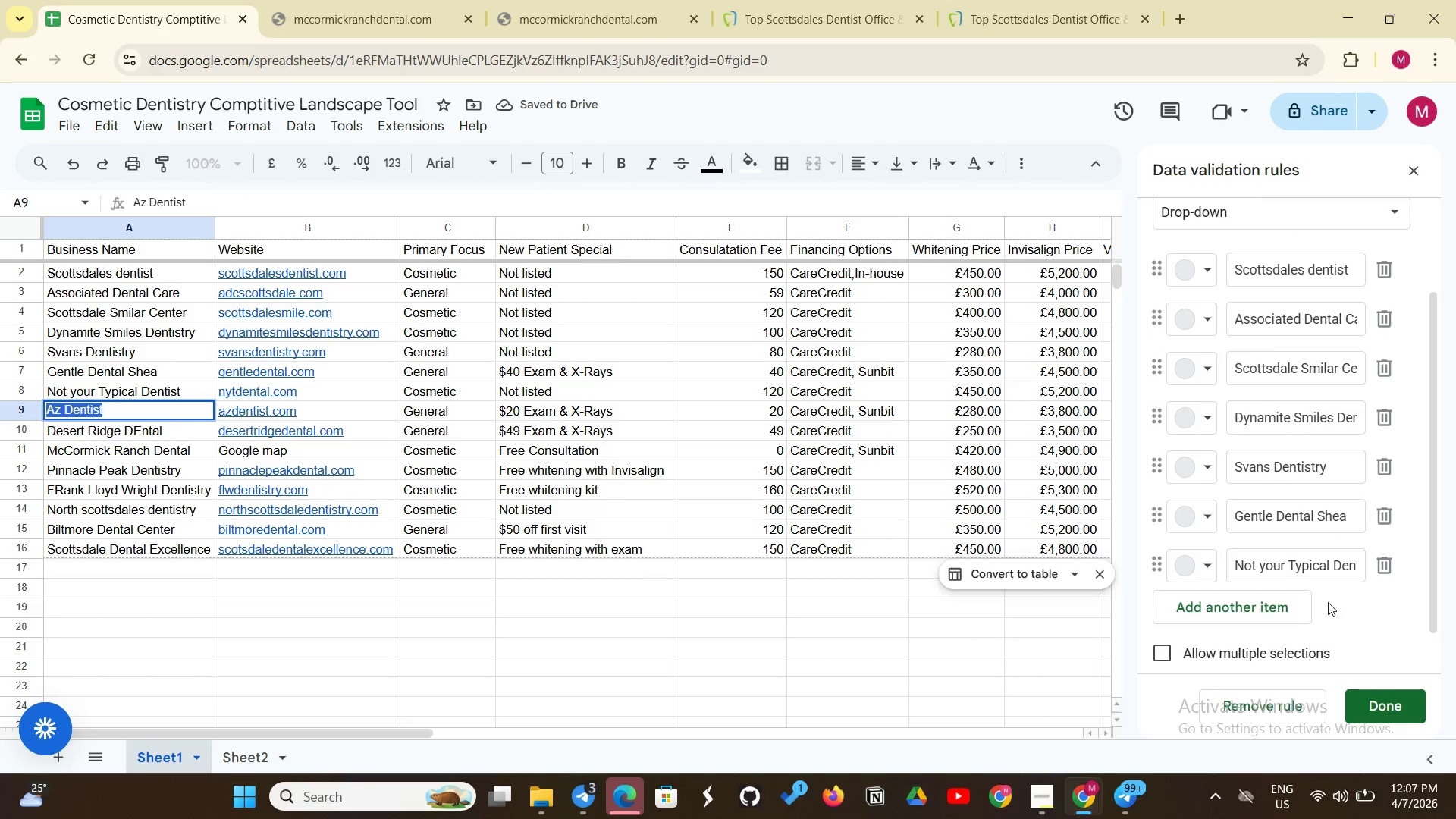 
left_click([1279, 602])
 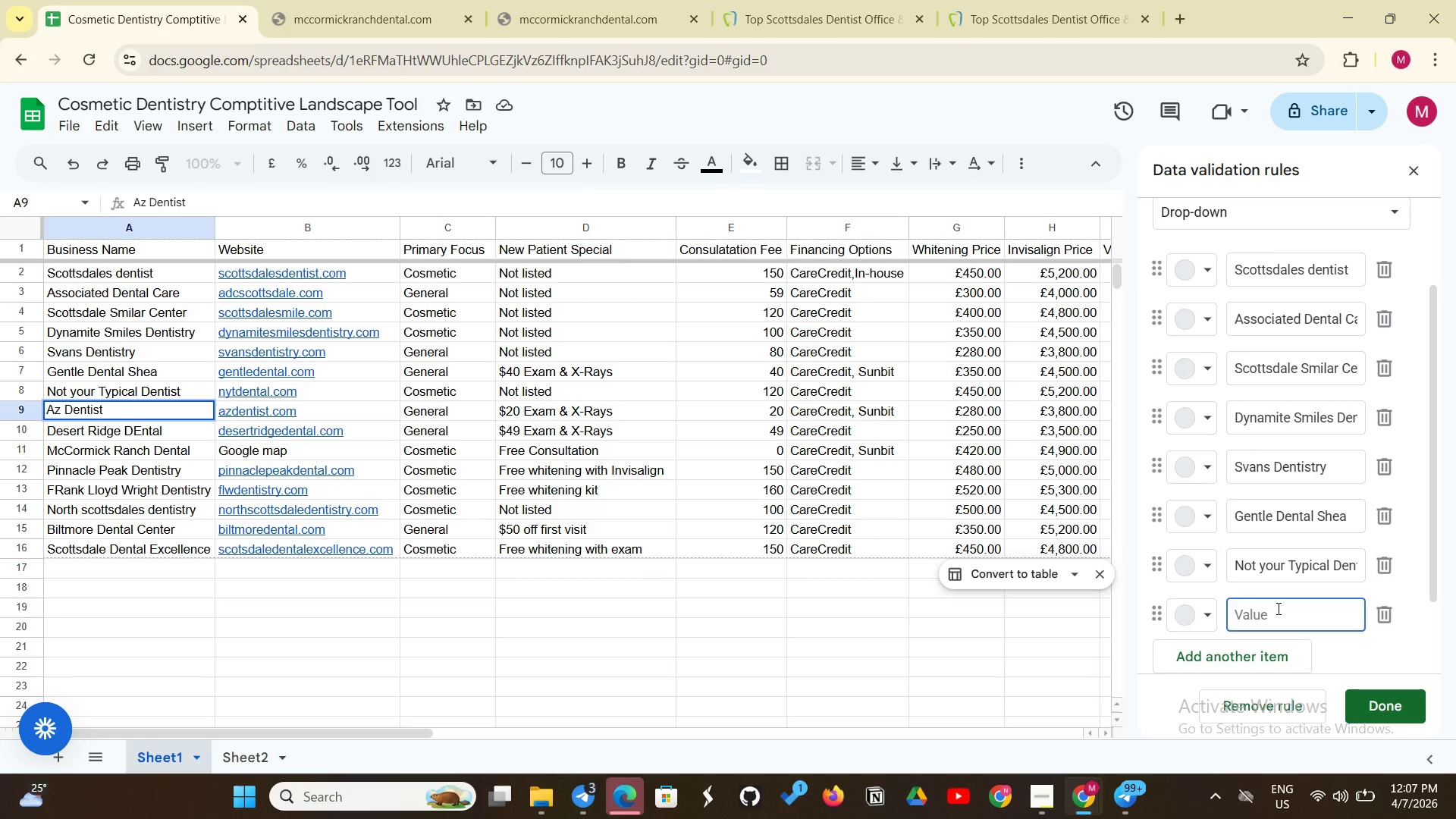 
key(Control+V)
 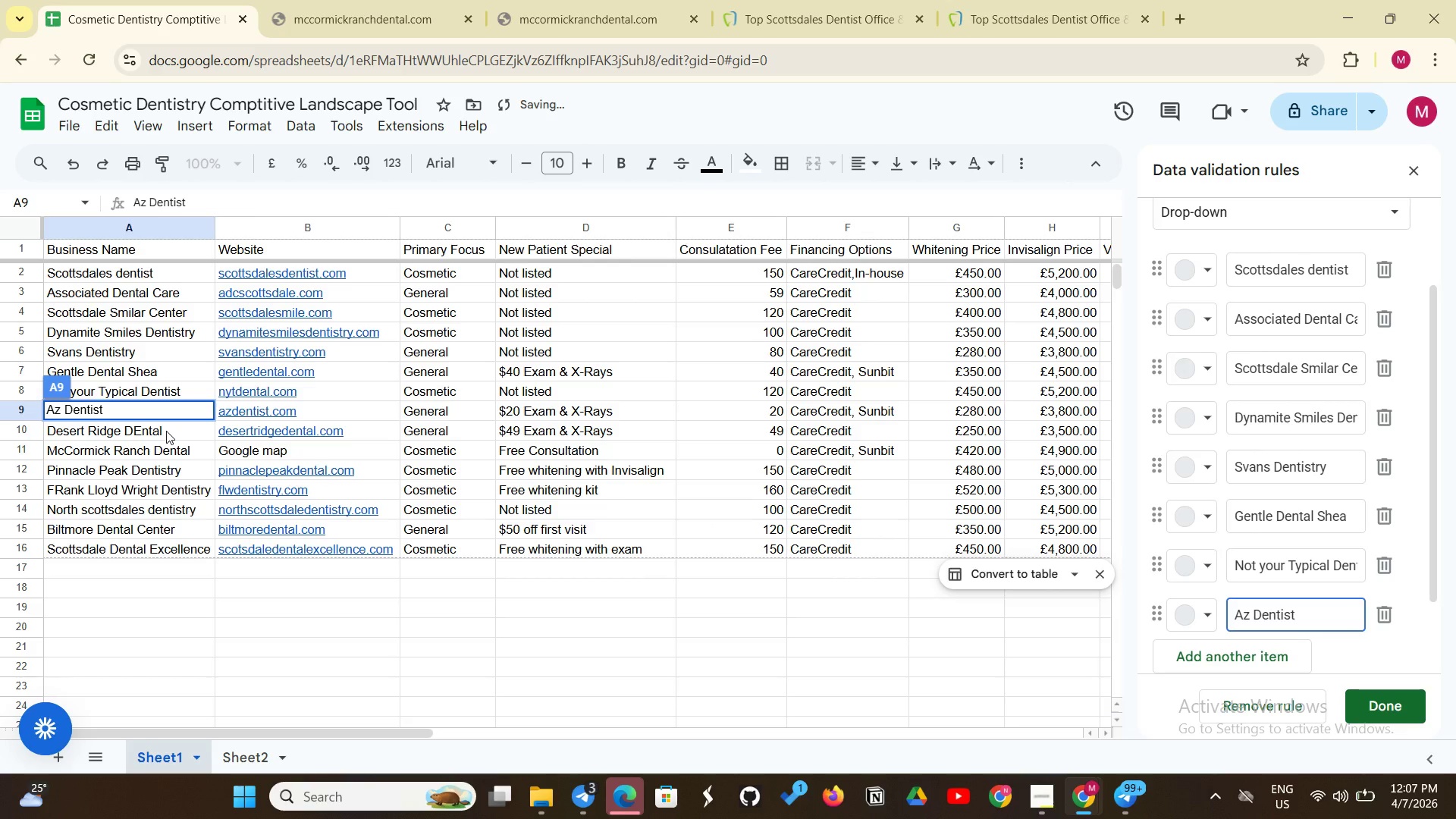 
double_click([166, 431])
 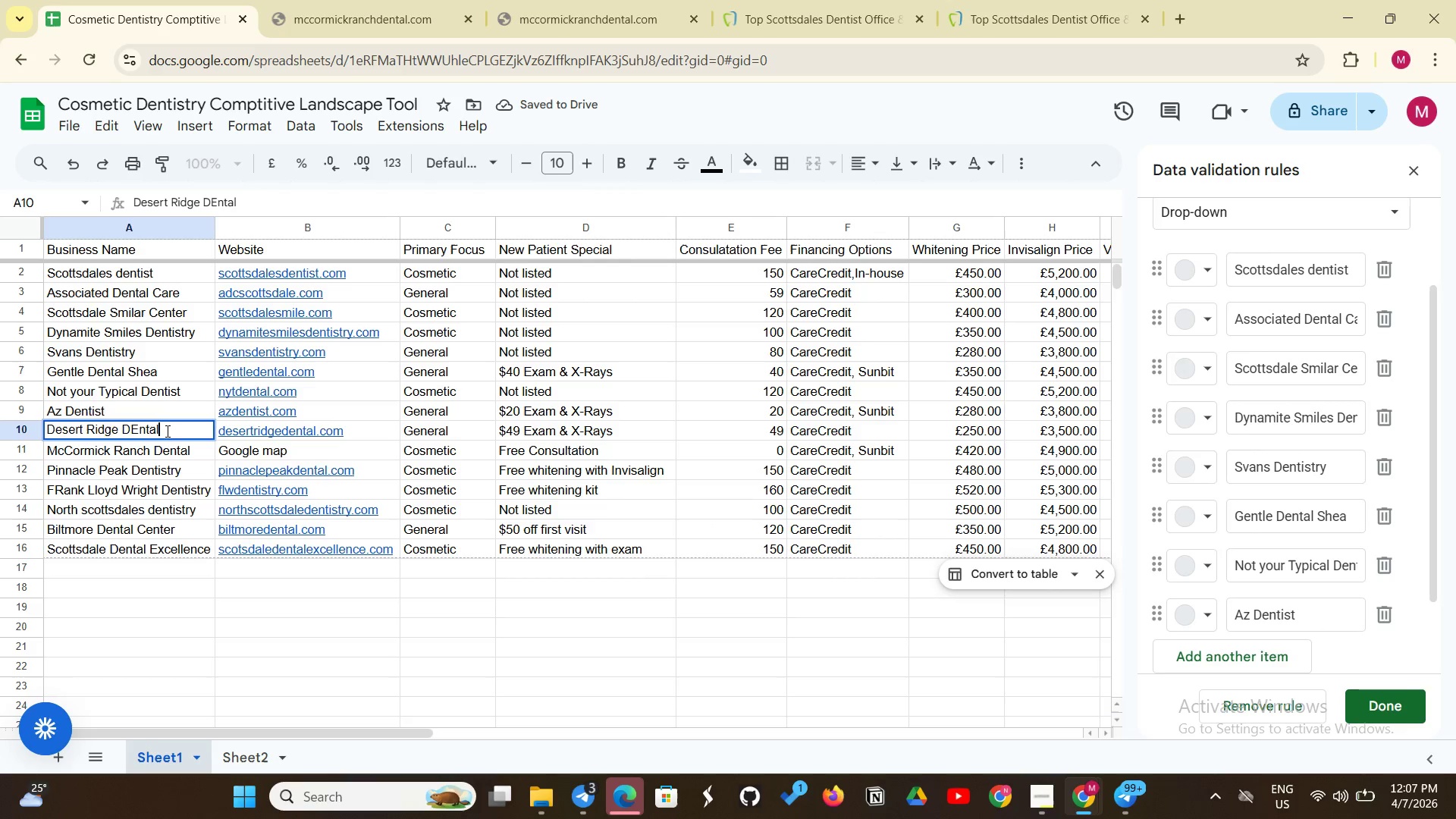 
triple_click([166, 431])
 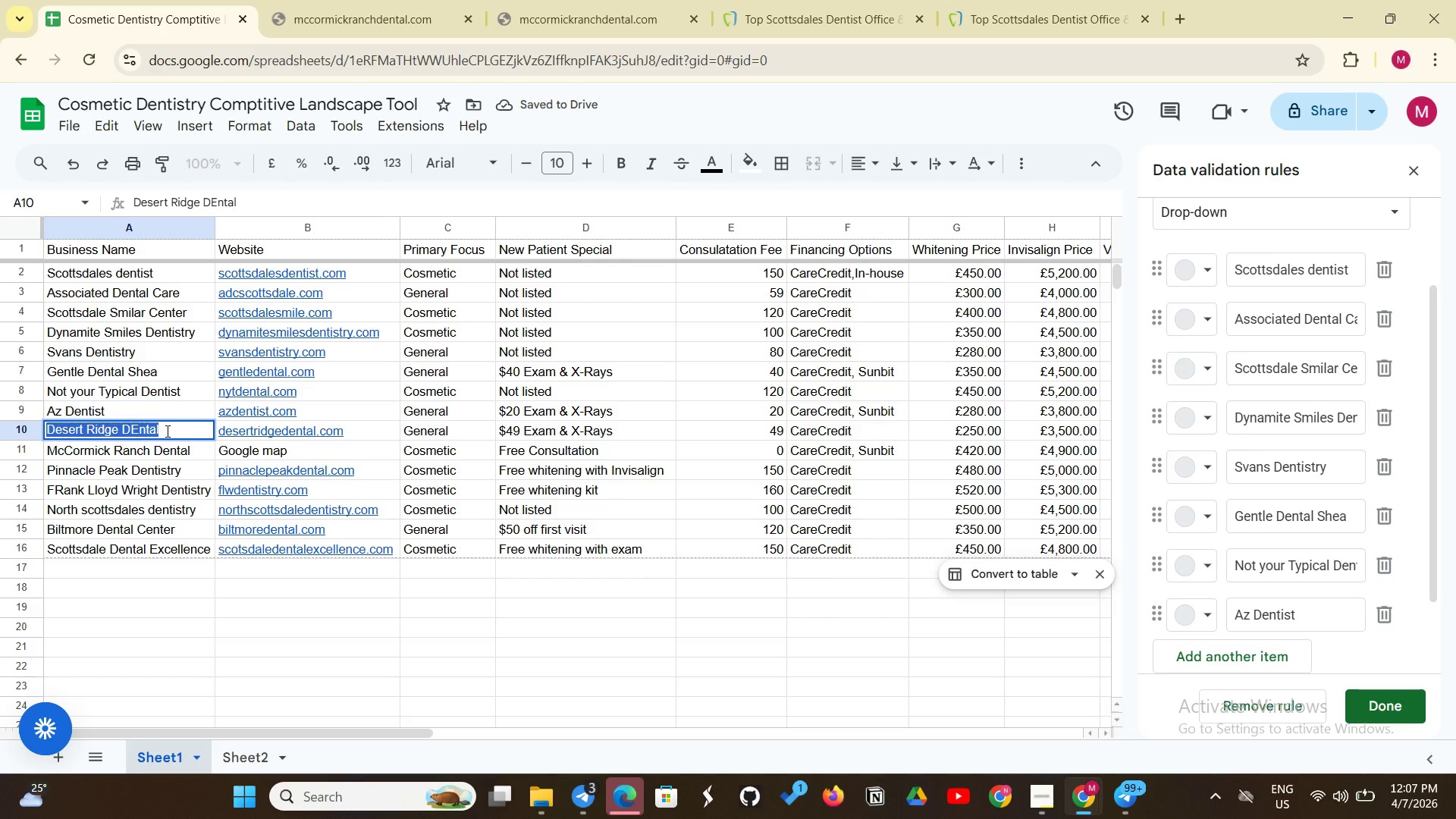 
key(Control+C)
 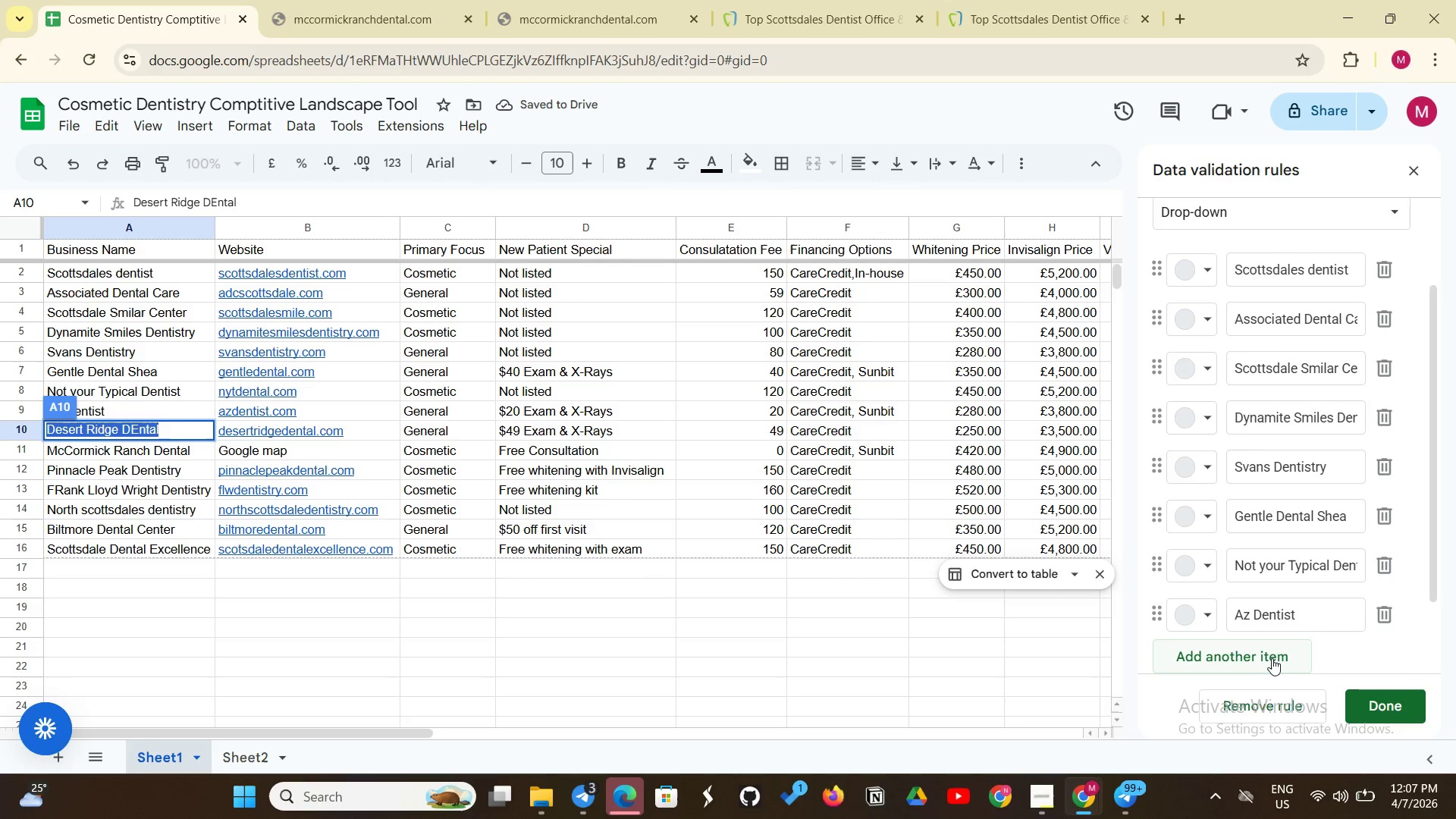 
left_click([1270, 658])
 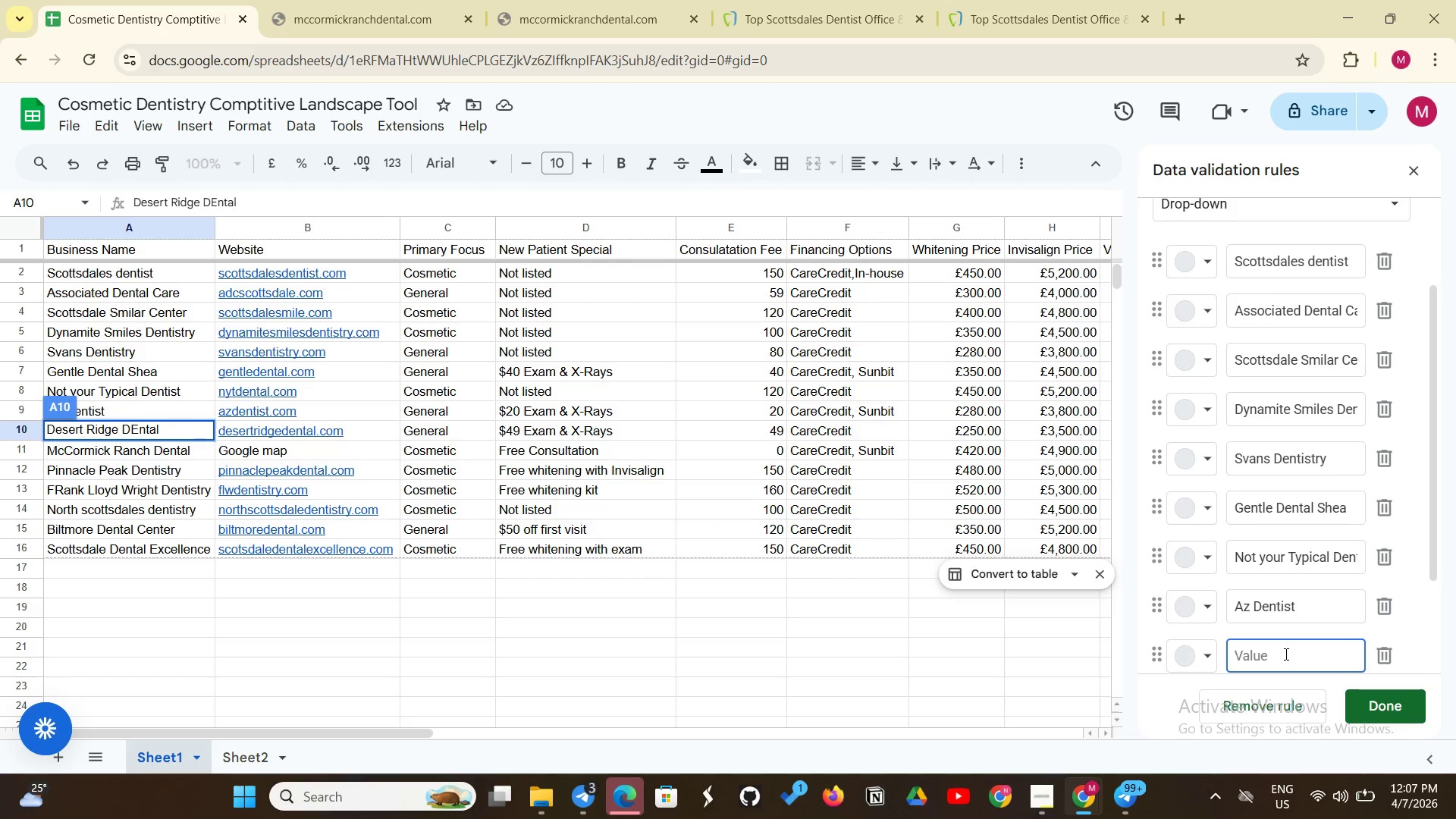 
key(Control+V)
 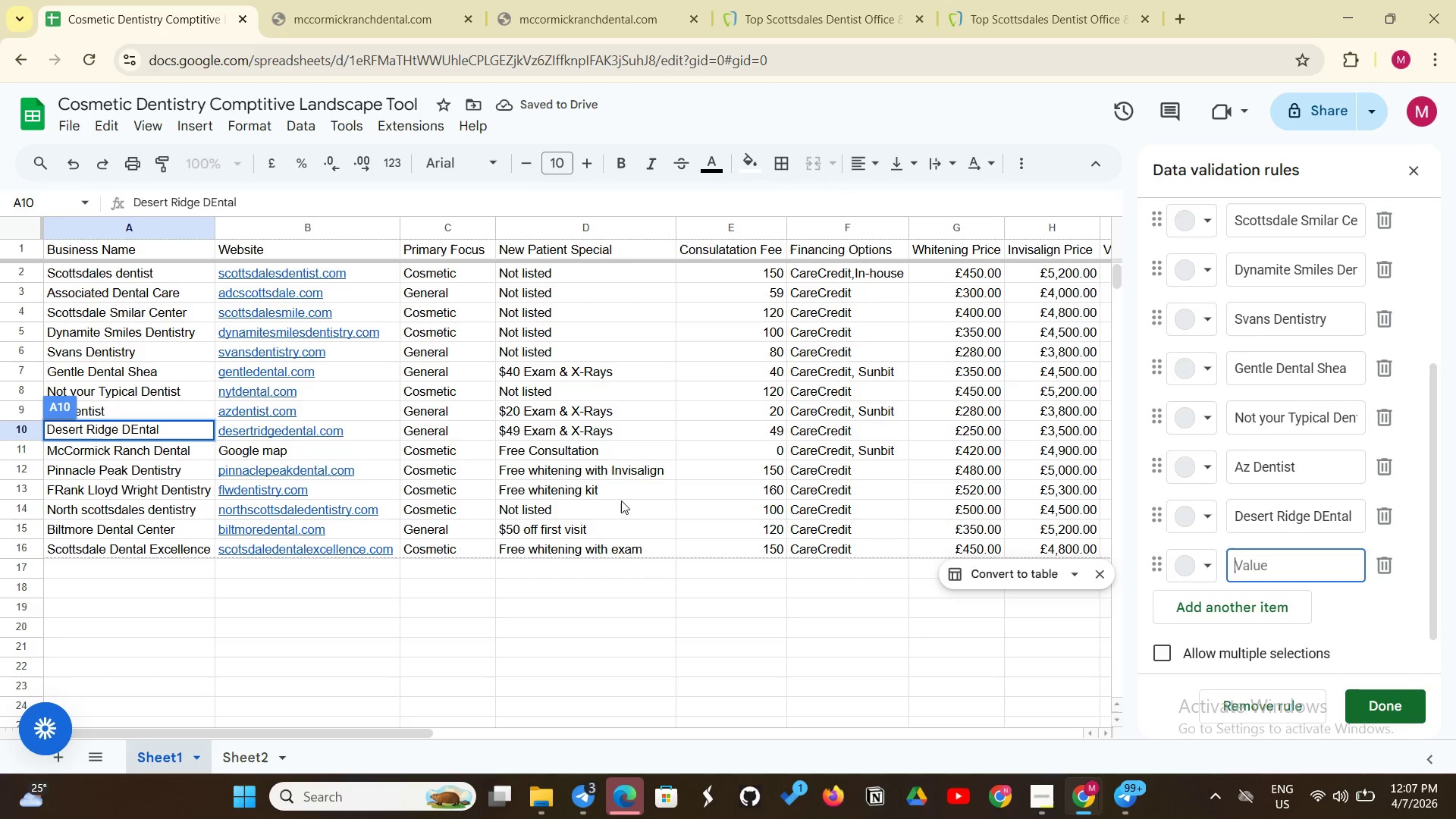 
wait(6.0)
 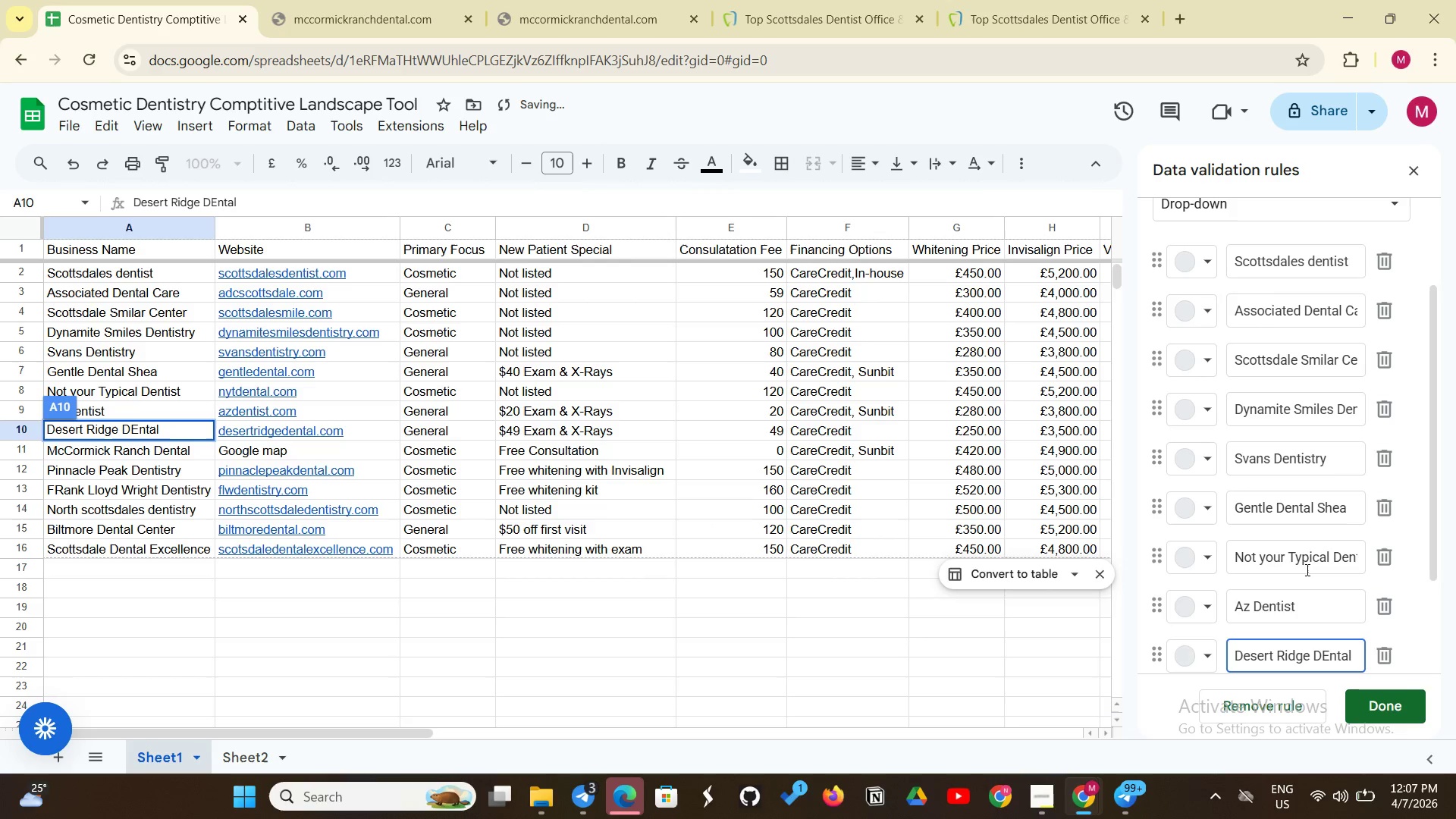 
double_click([202, 448])
 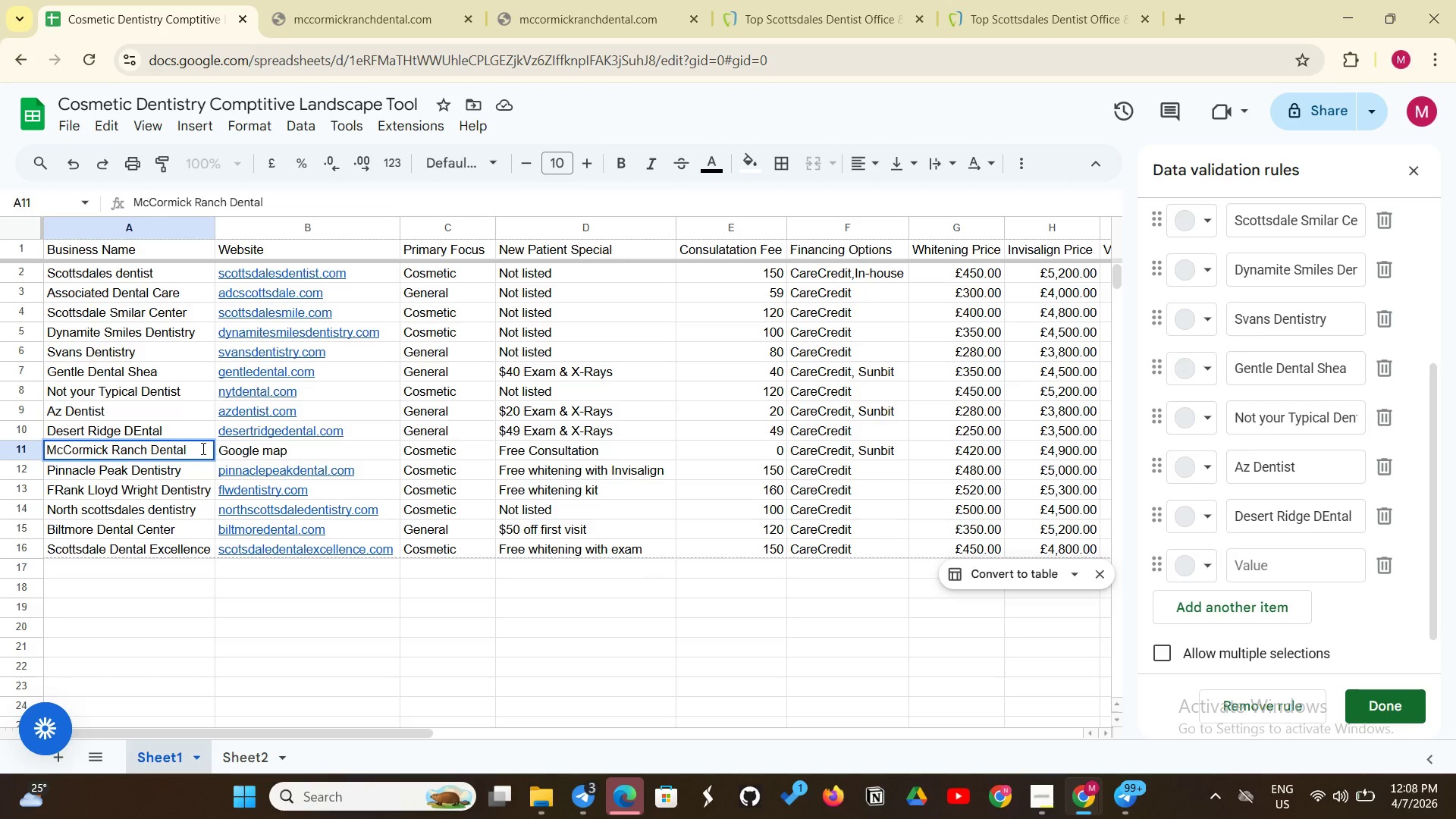 
double_click([202, 448])
 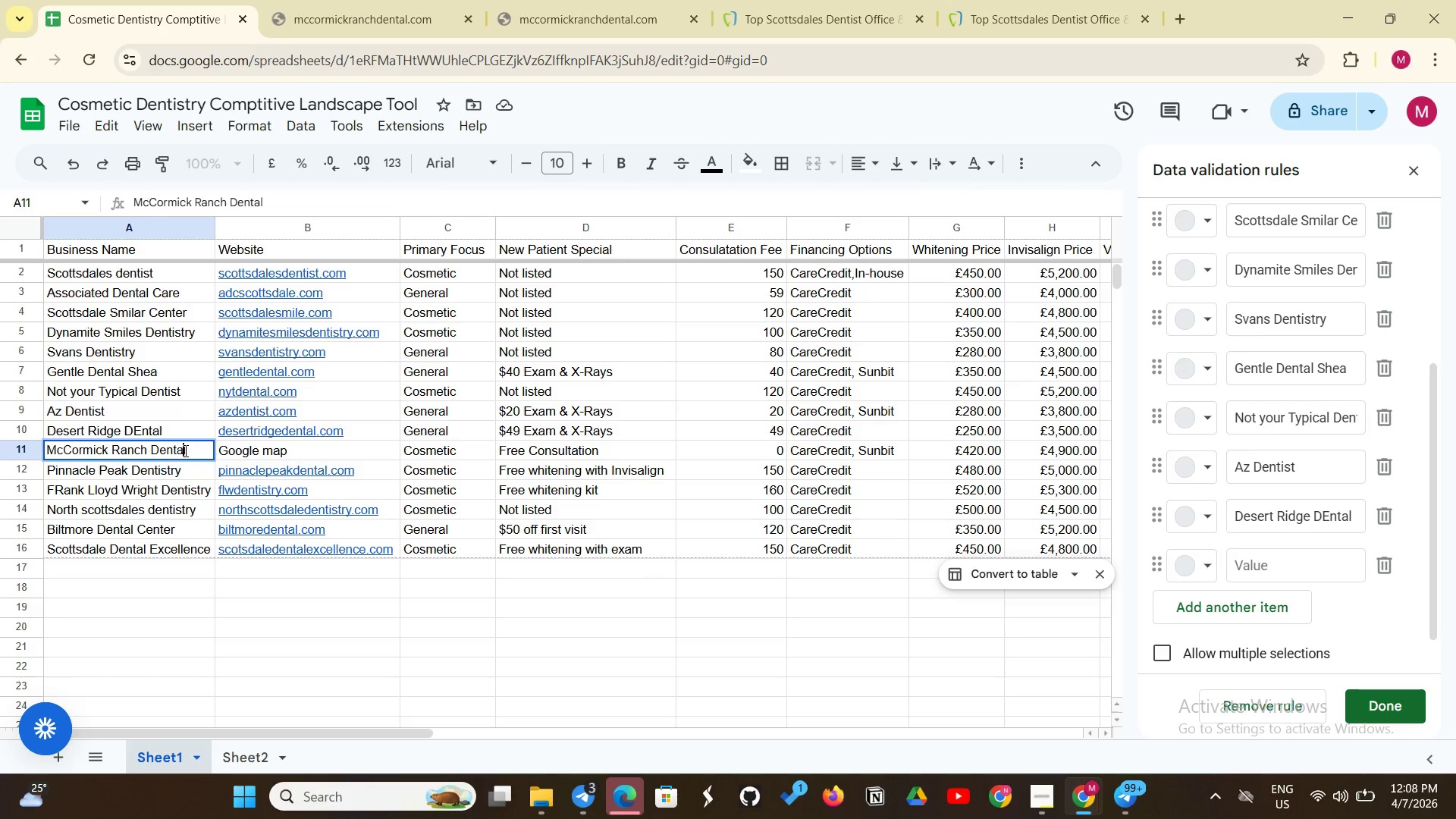 
double_click([184, 450])
 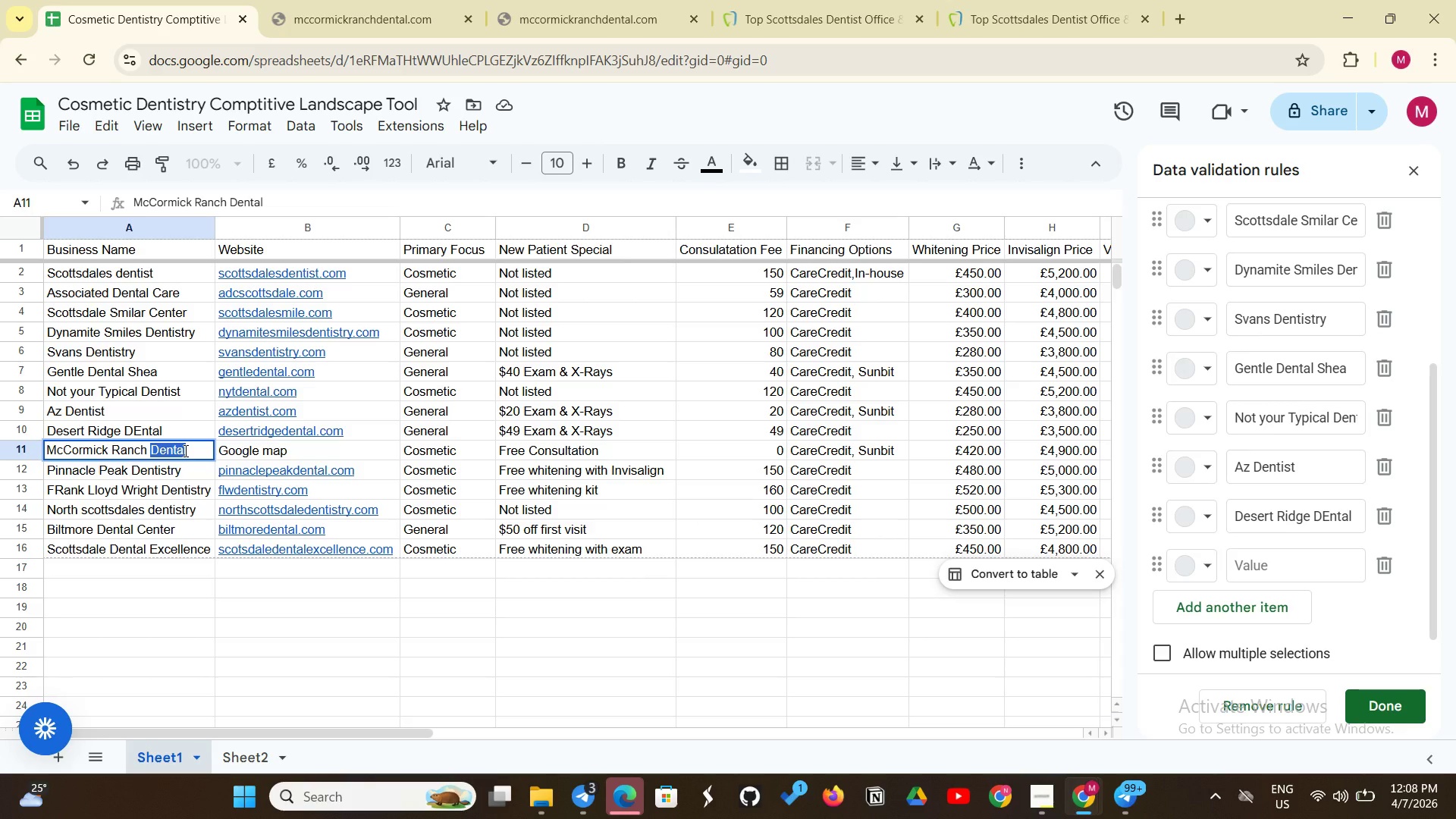 
left_click_drag(start_coordinate=[184, 450], to_coordinate=[149, 451])
 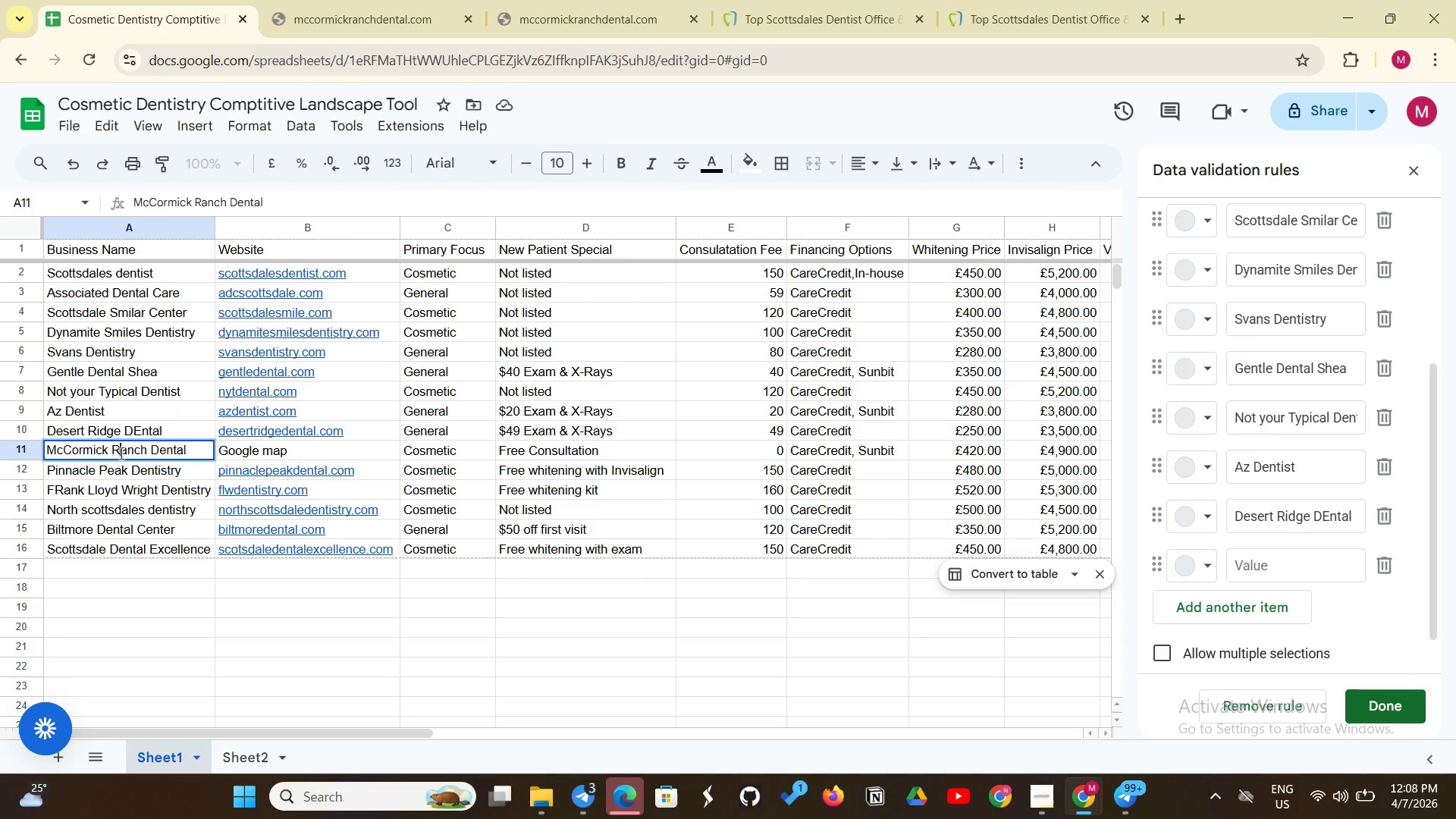 
double_click([120, 453])
 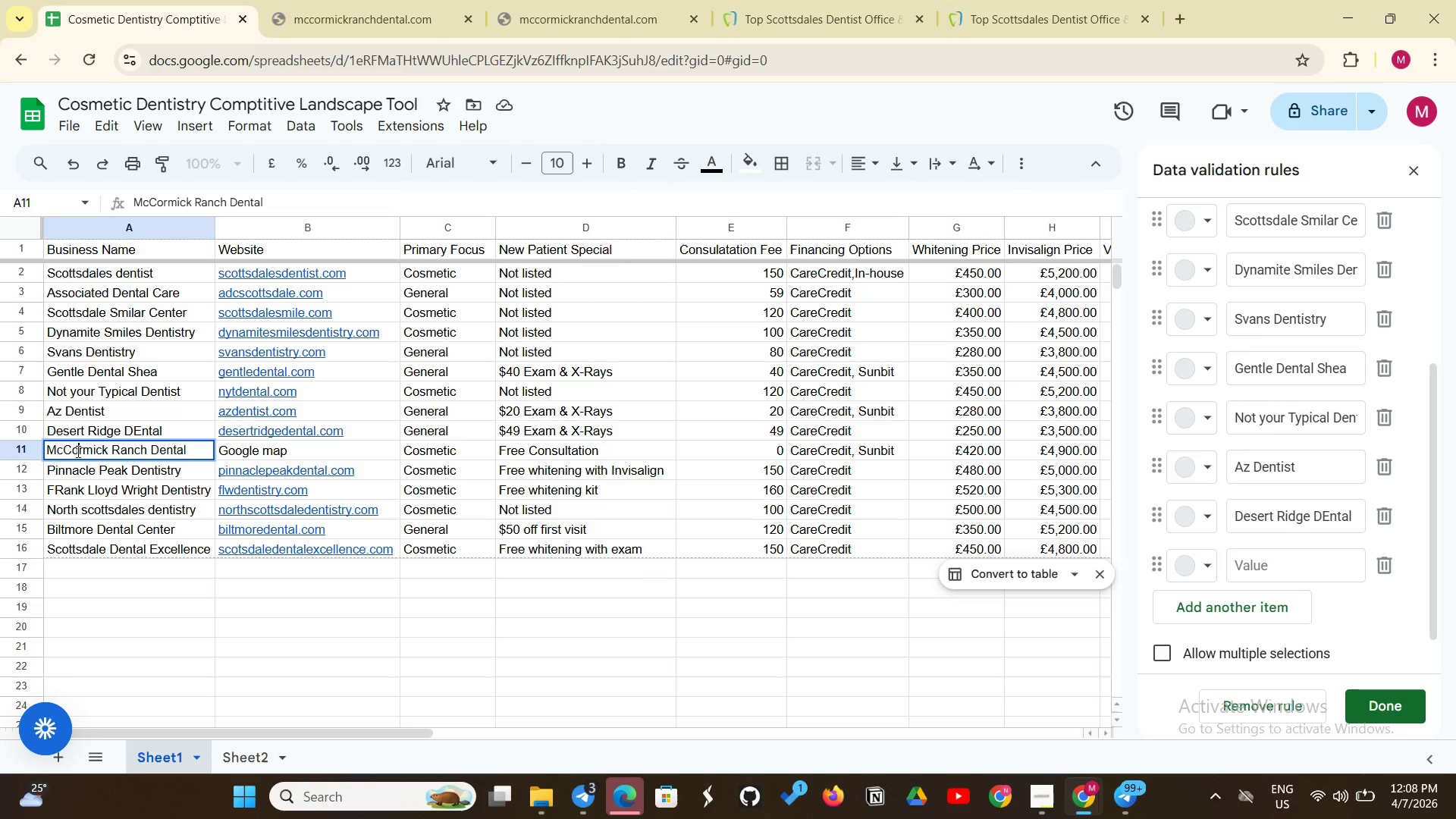 
double_click([77, 451])
 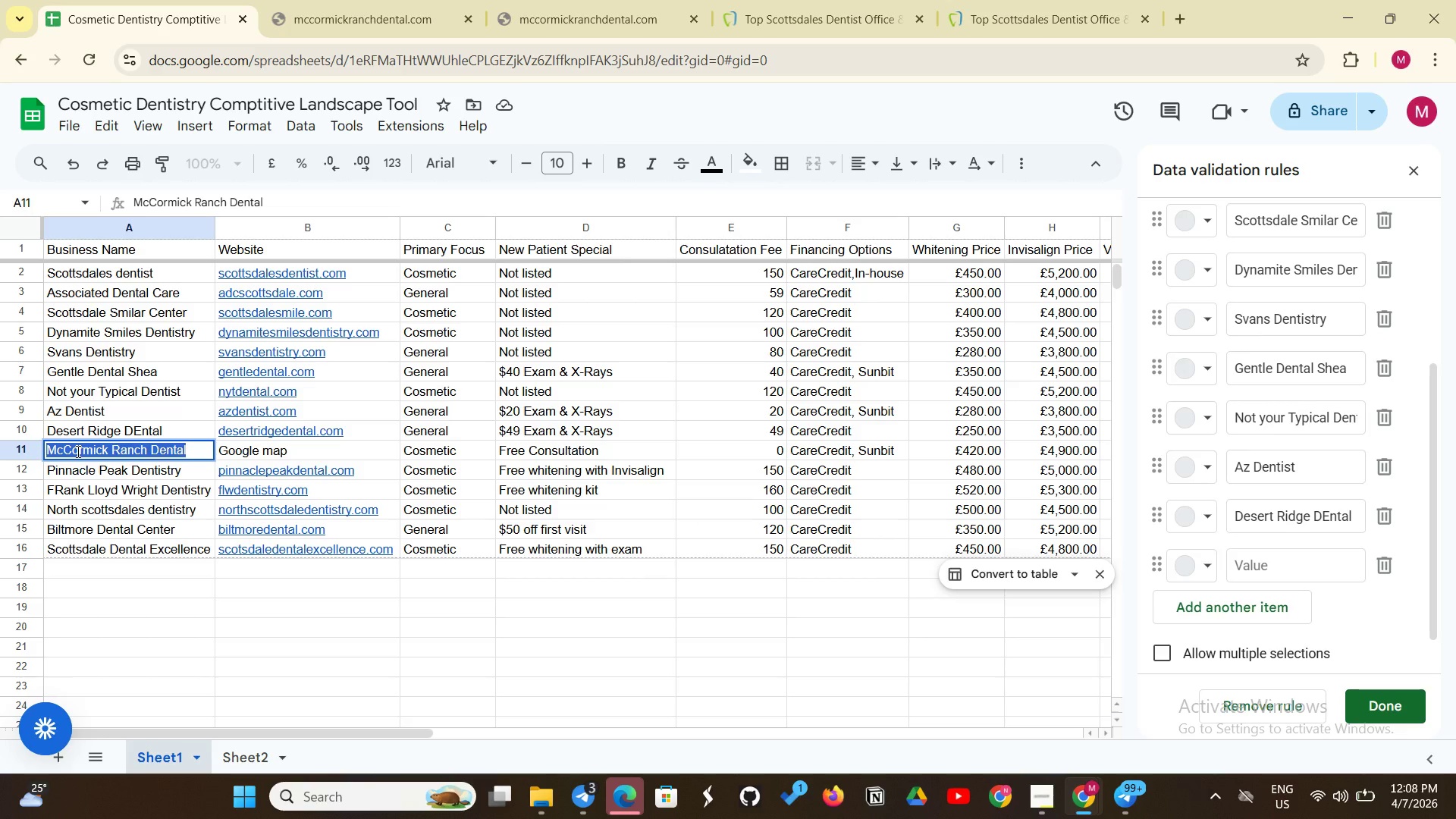 
double_click([77, 451])
 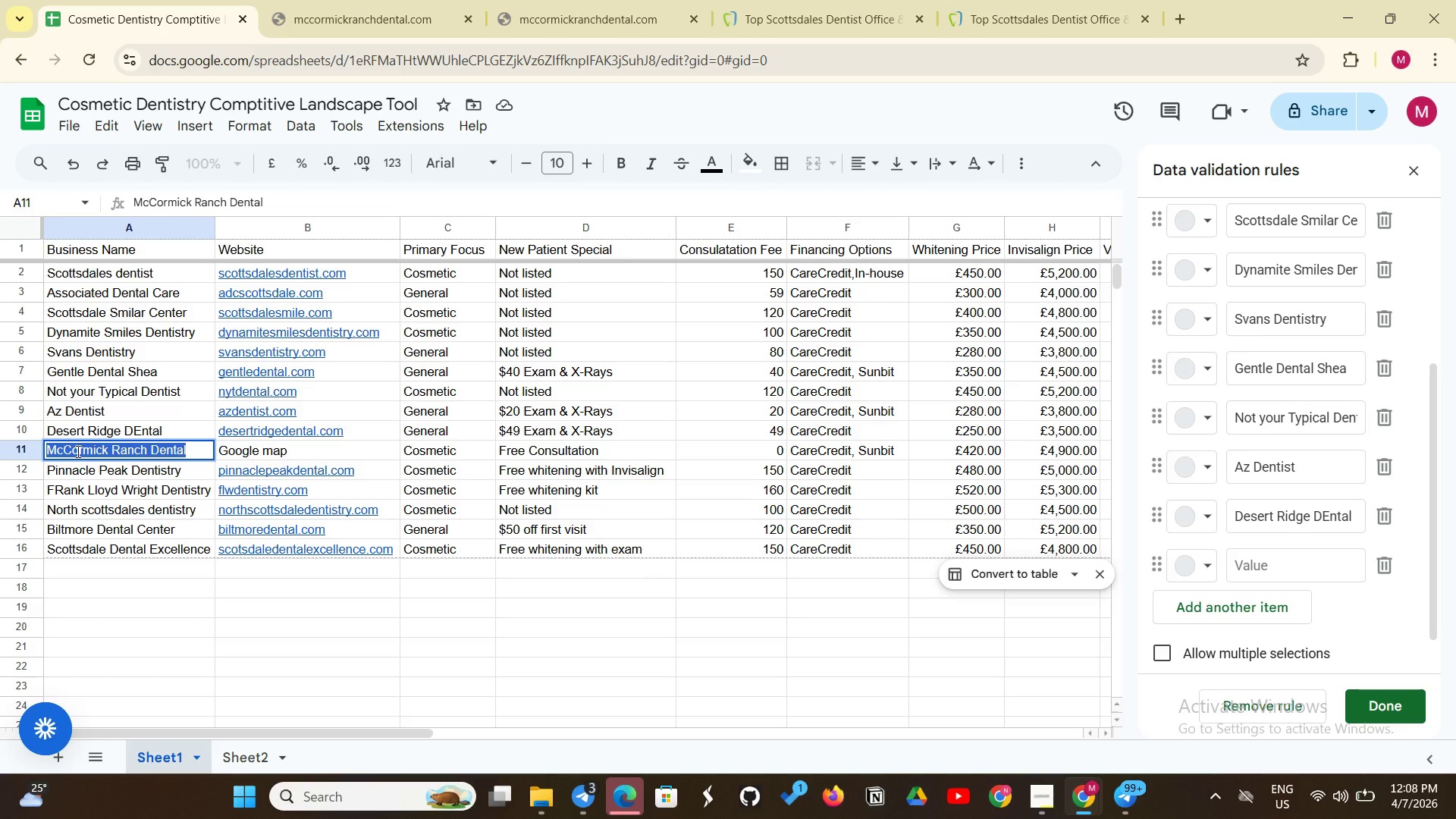 
key(Control+C)
 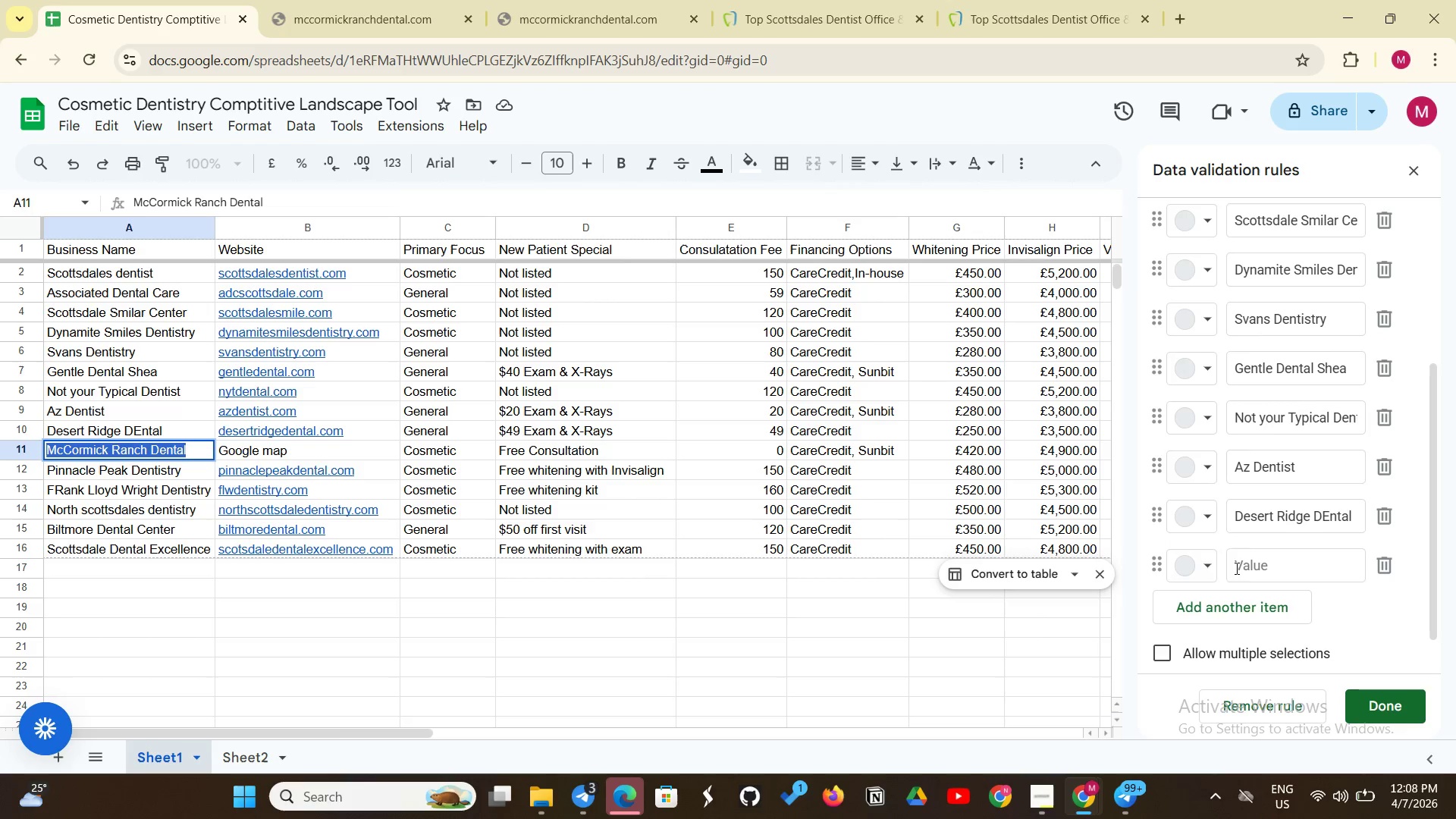 
left_click([1242, 570])
 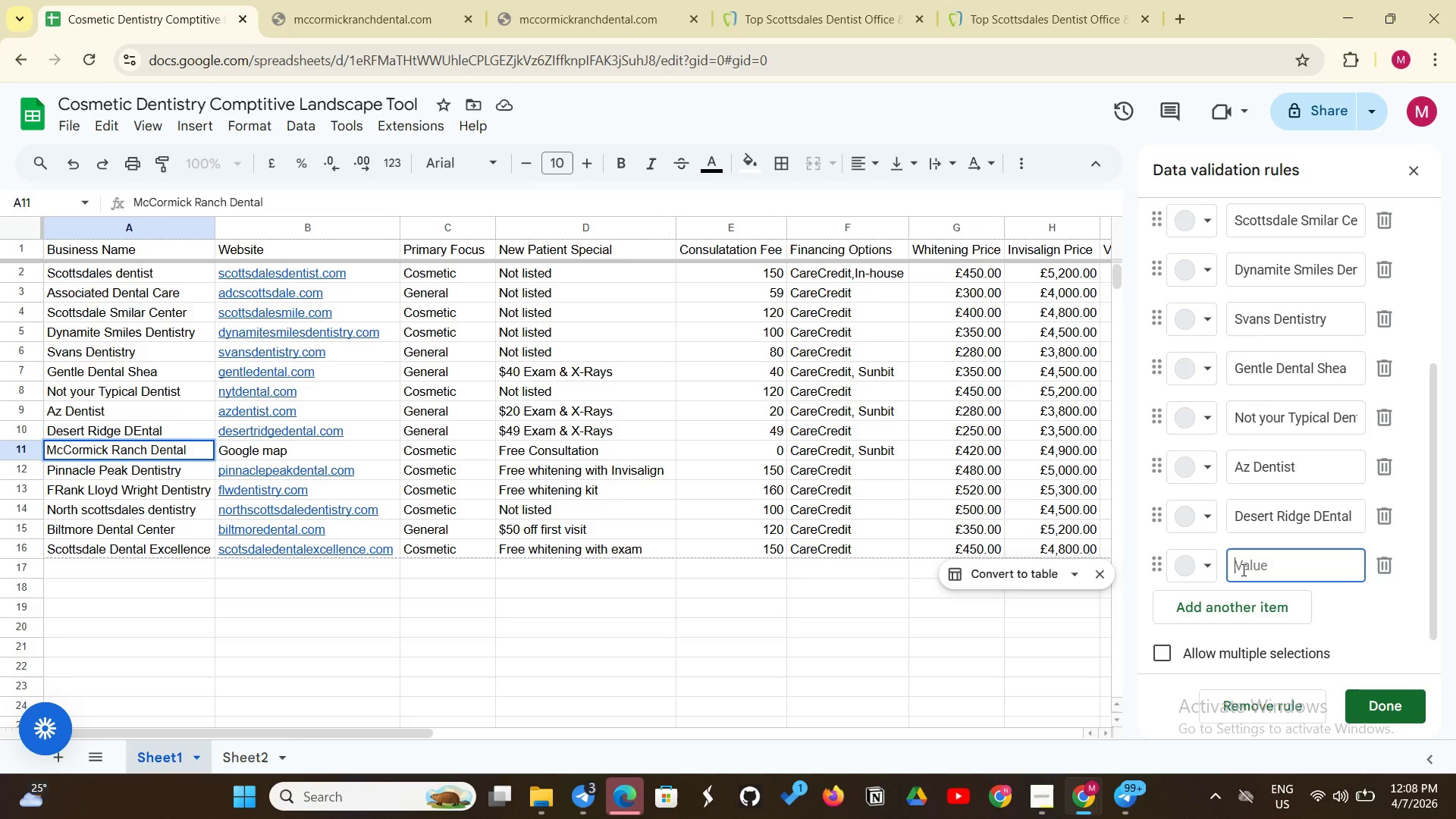 
key(Control+V)
 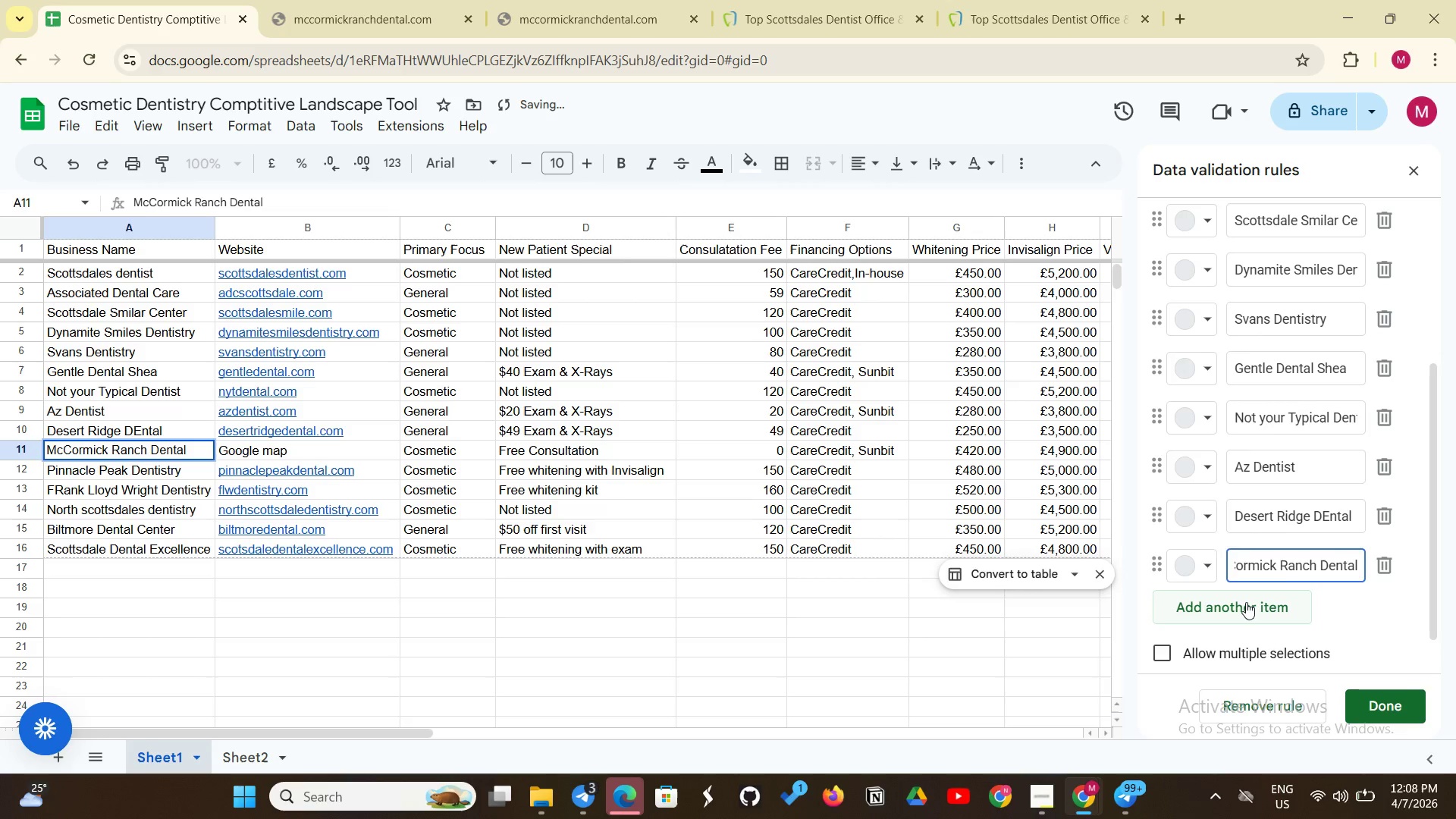 
left_click([1246, 602])
 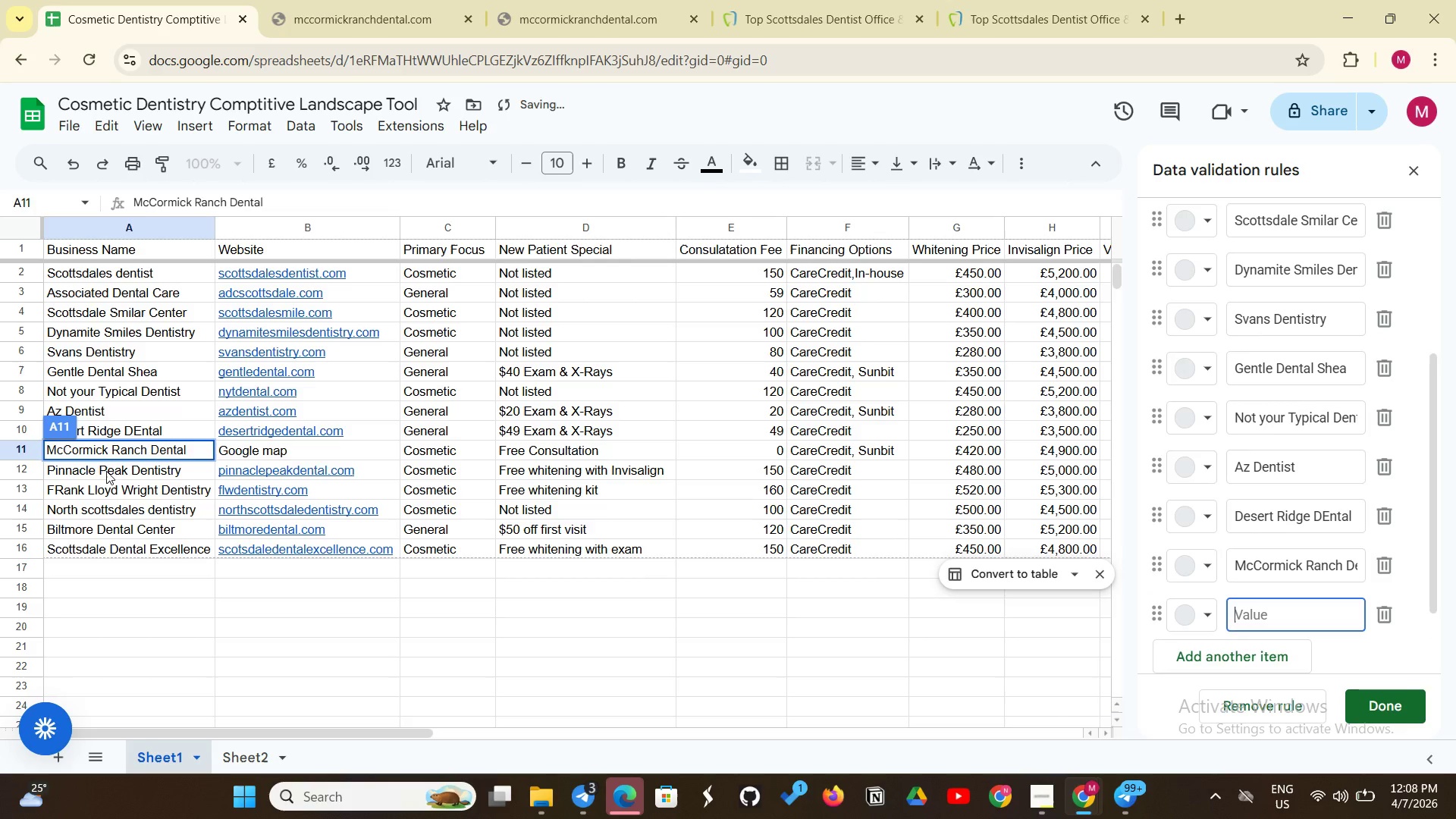 
double_click([106, 471])
 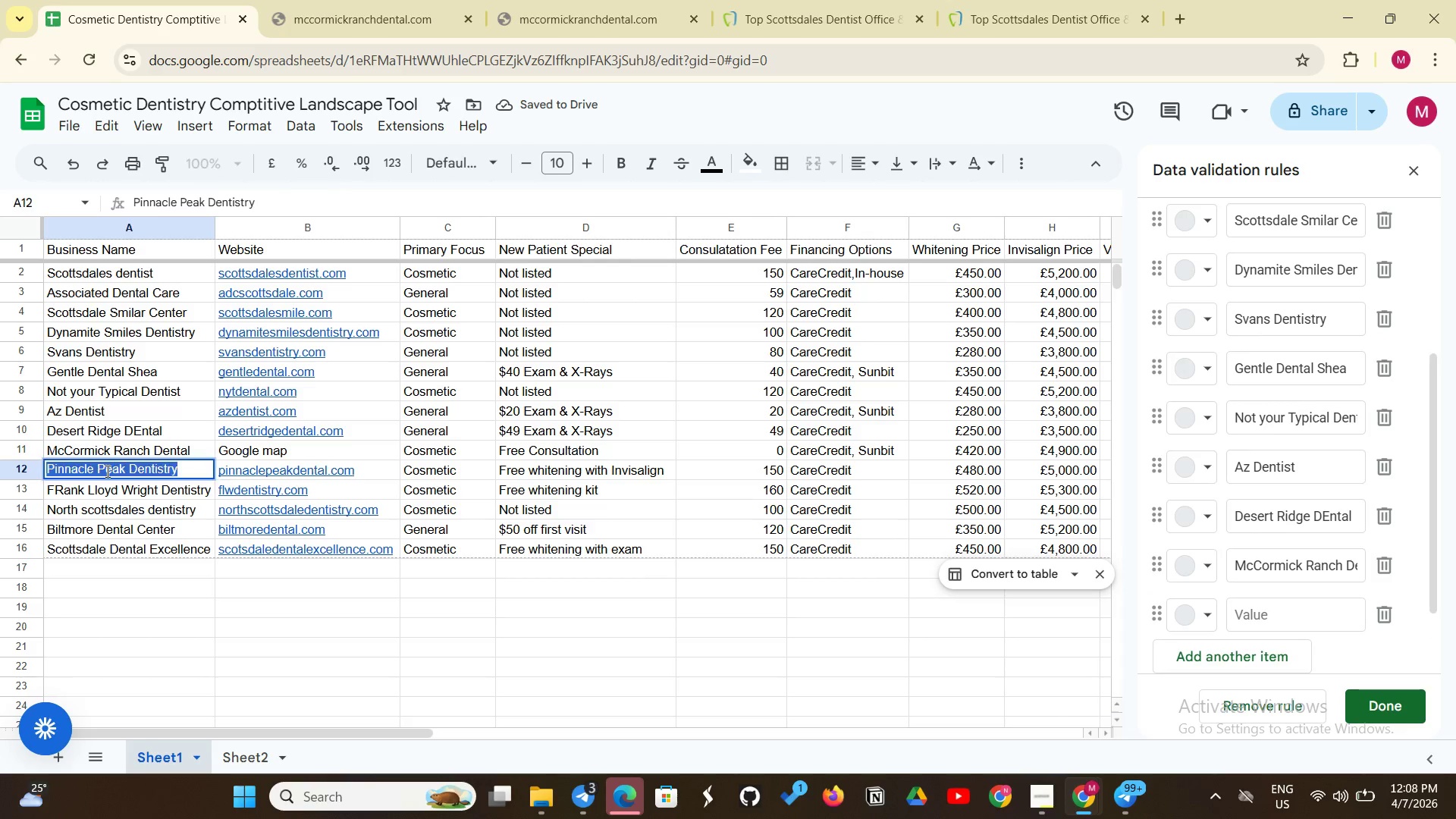 
triple_click([106, 471])
 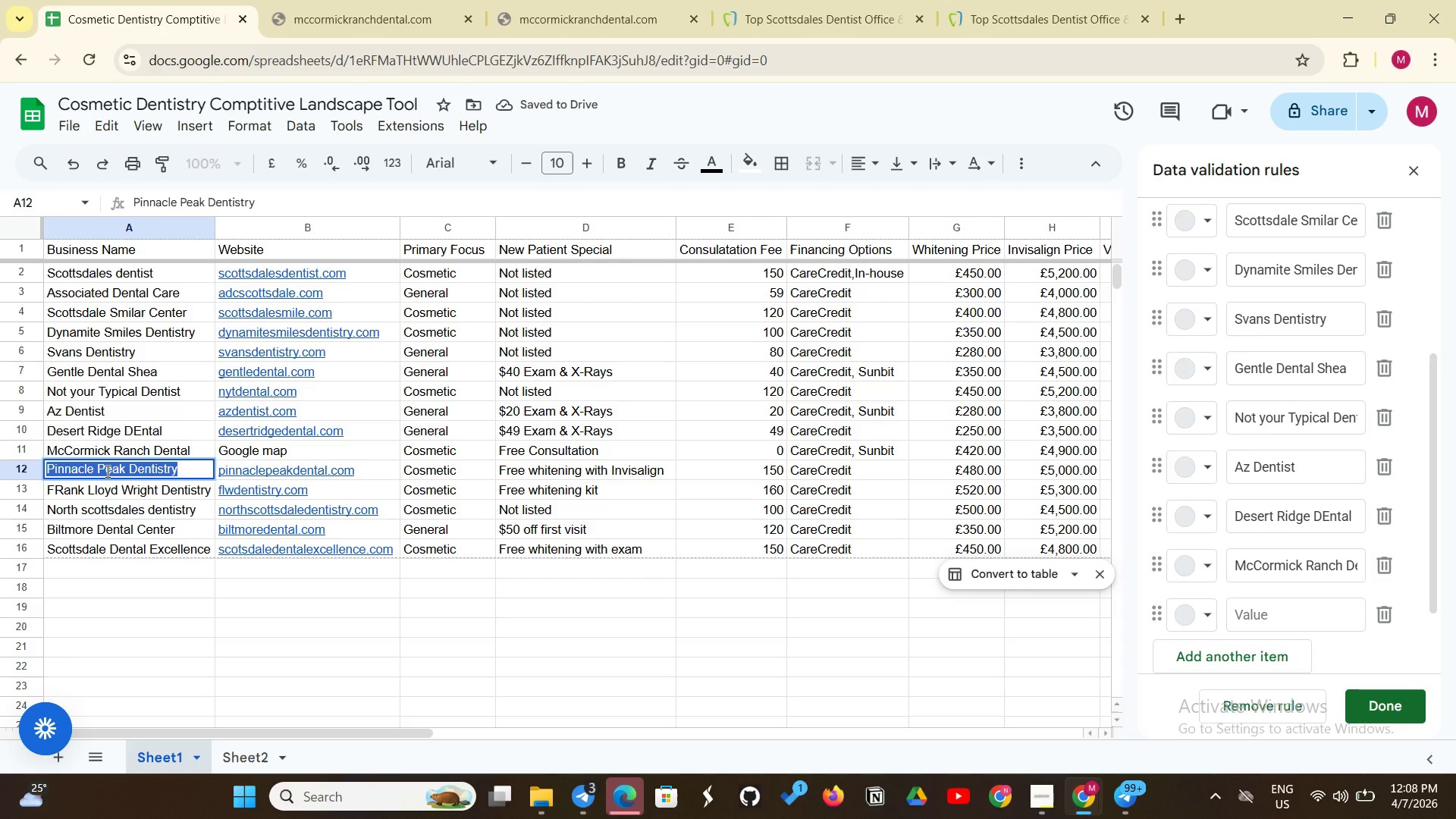 
key(Control+C)
 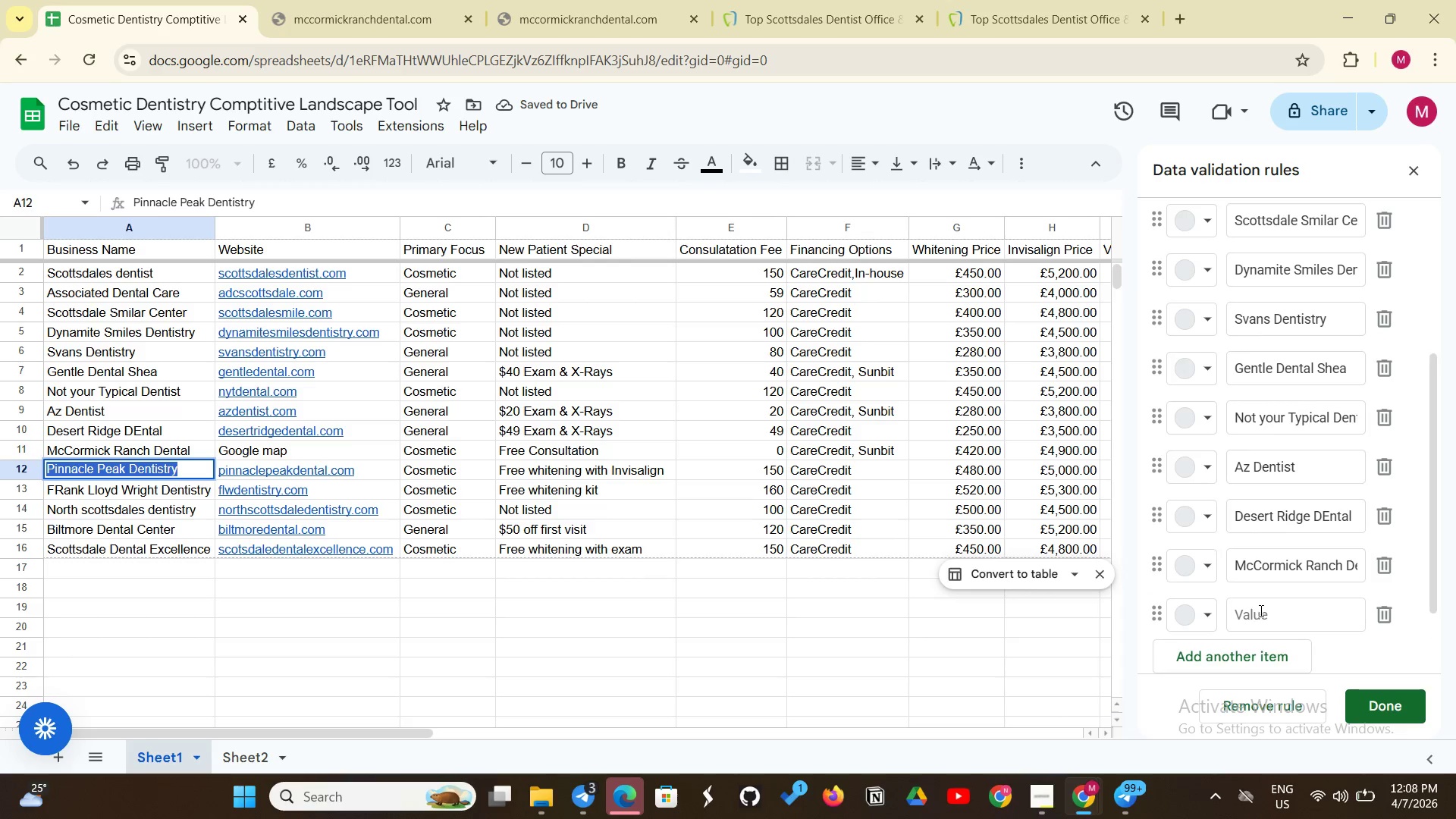 
left_click([1260, 612])
 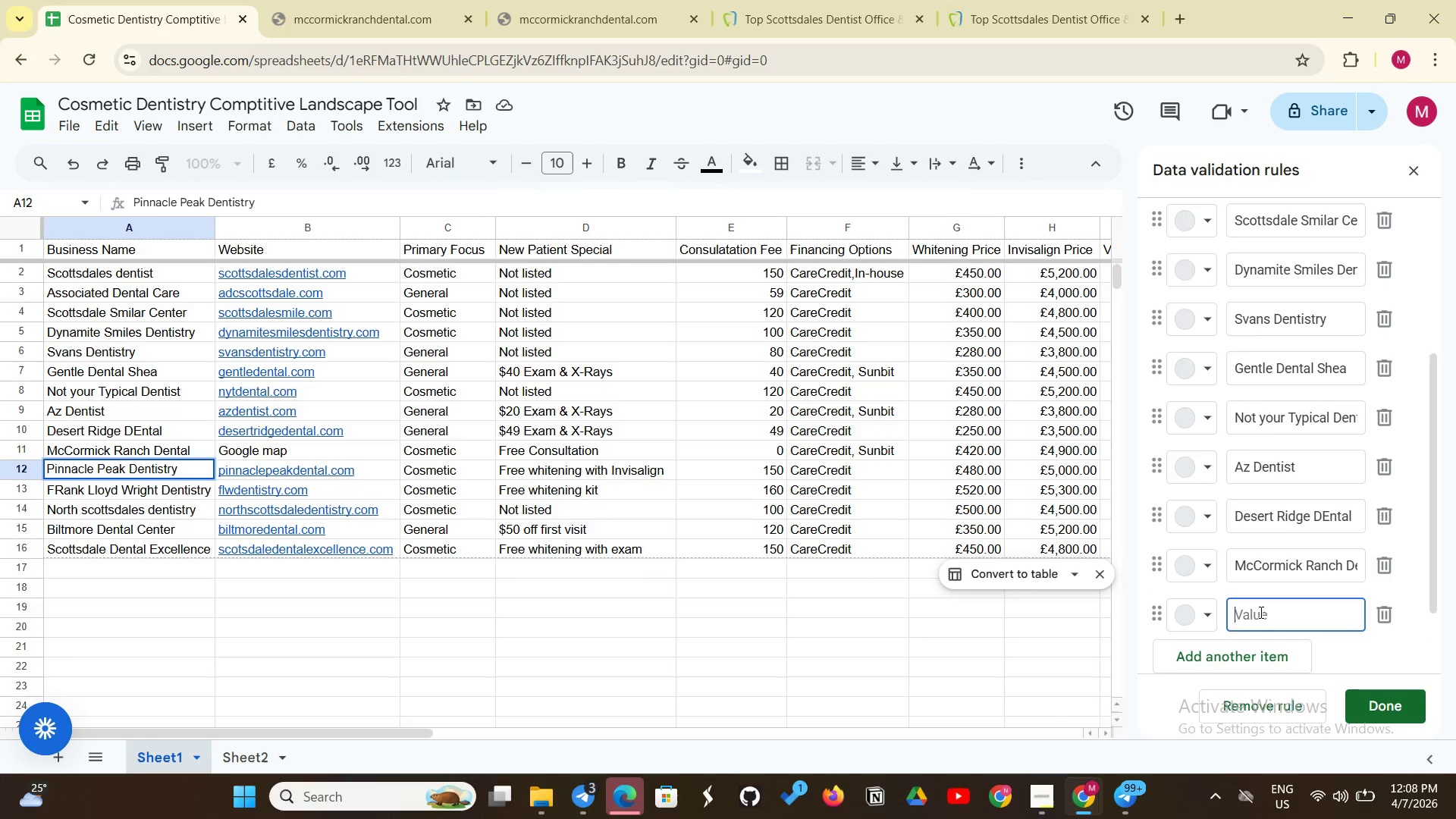 
key(Control+V)
 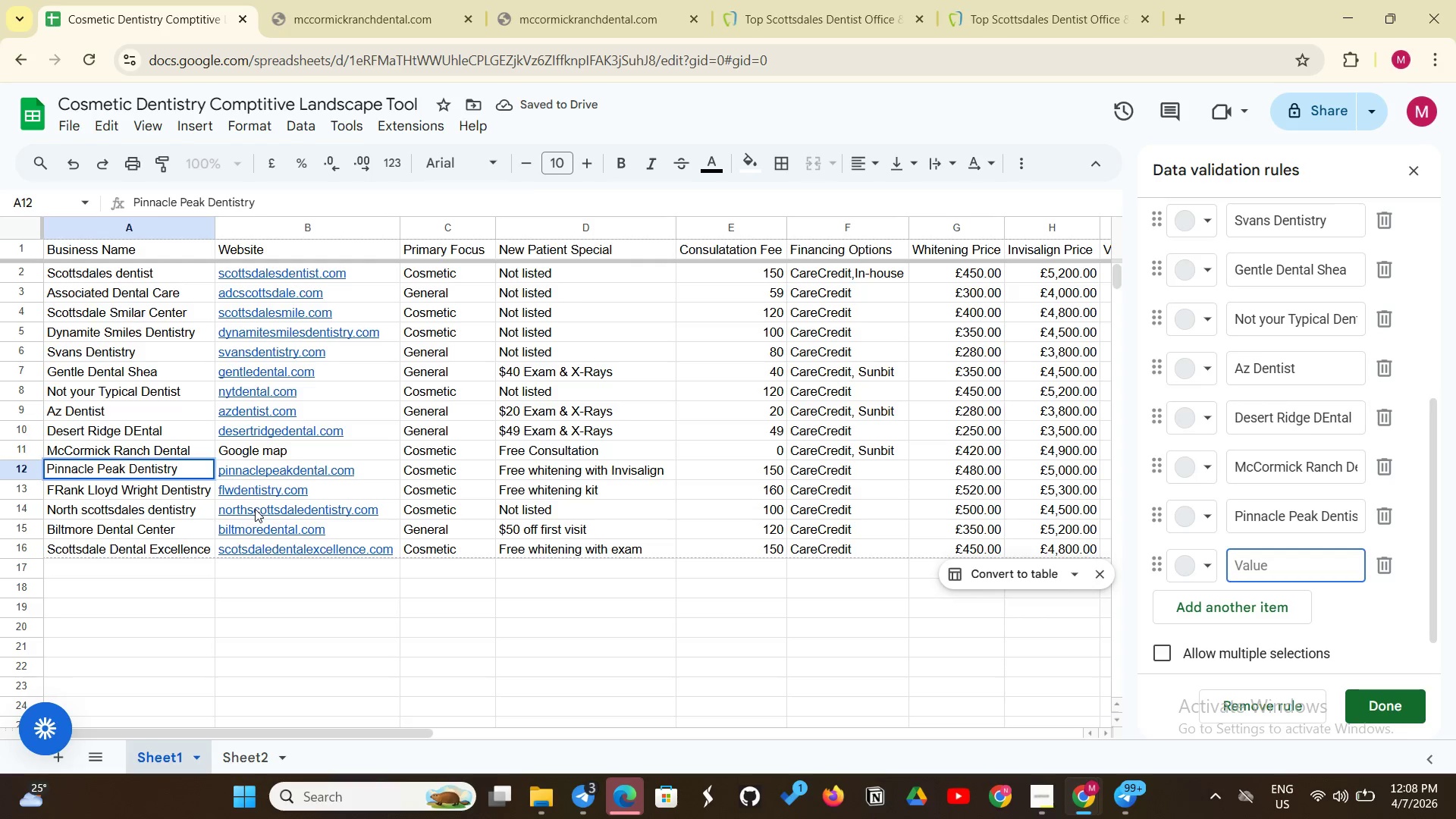 
double_click([131, 493])
 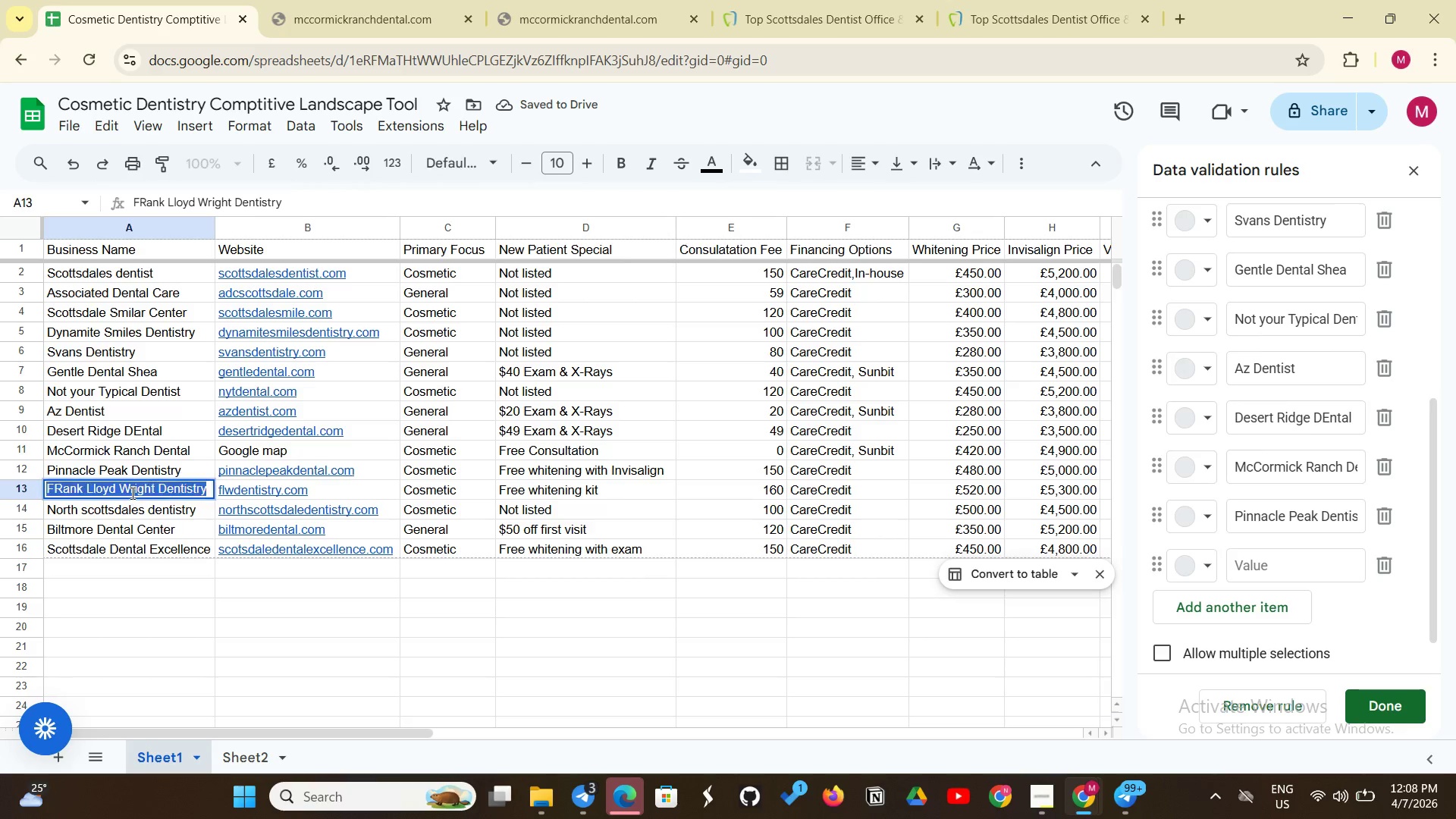 
triple_click([131, 493])
 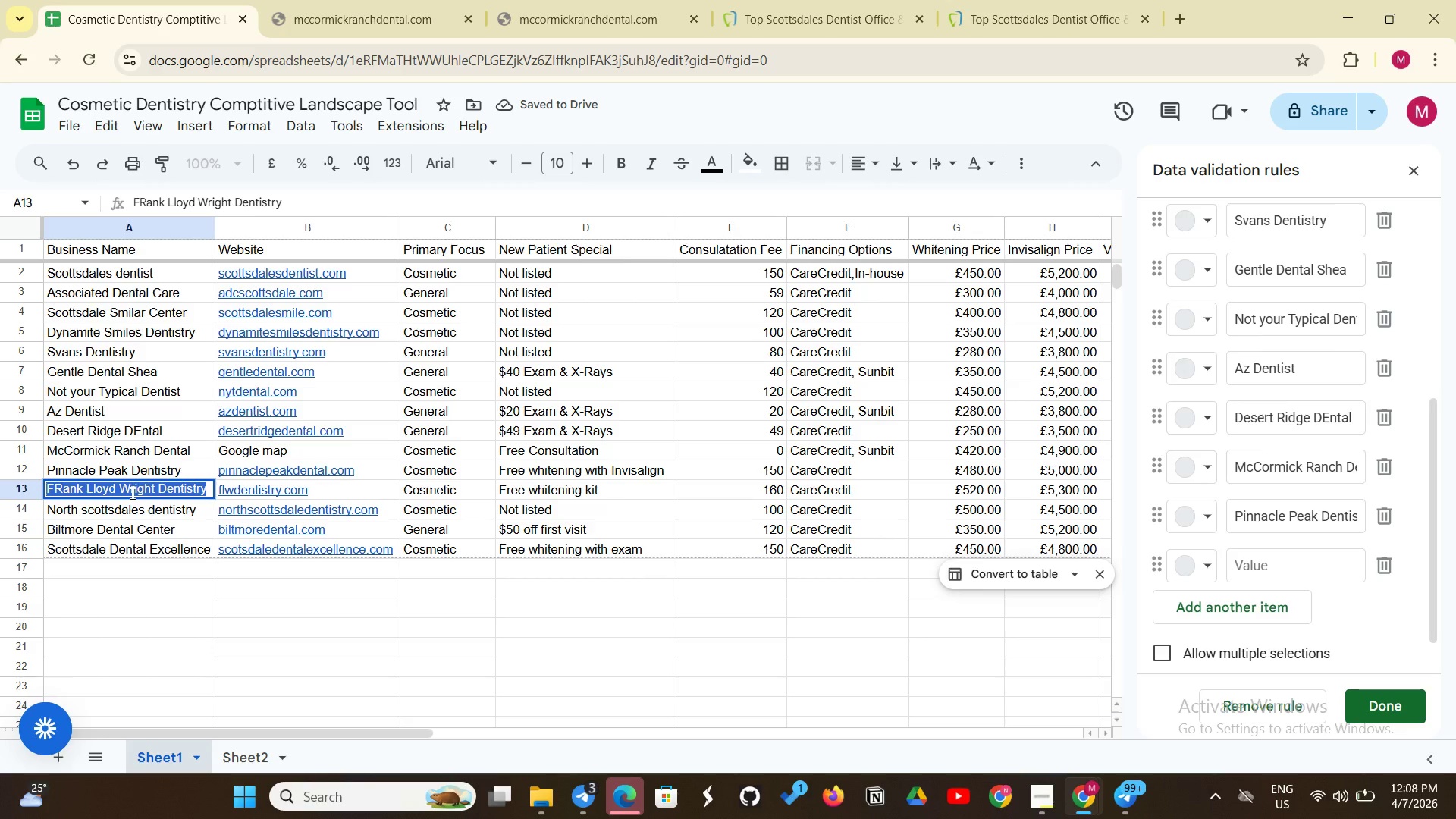 
key(Control+C)
 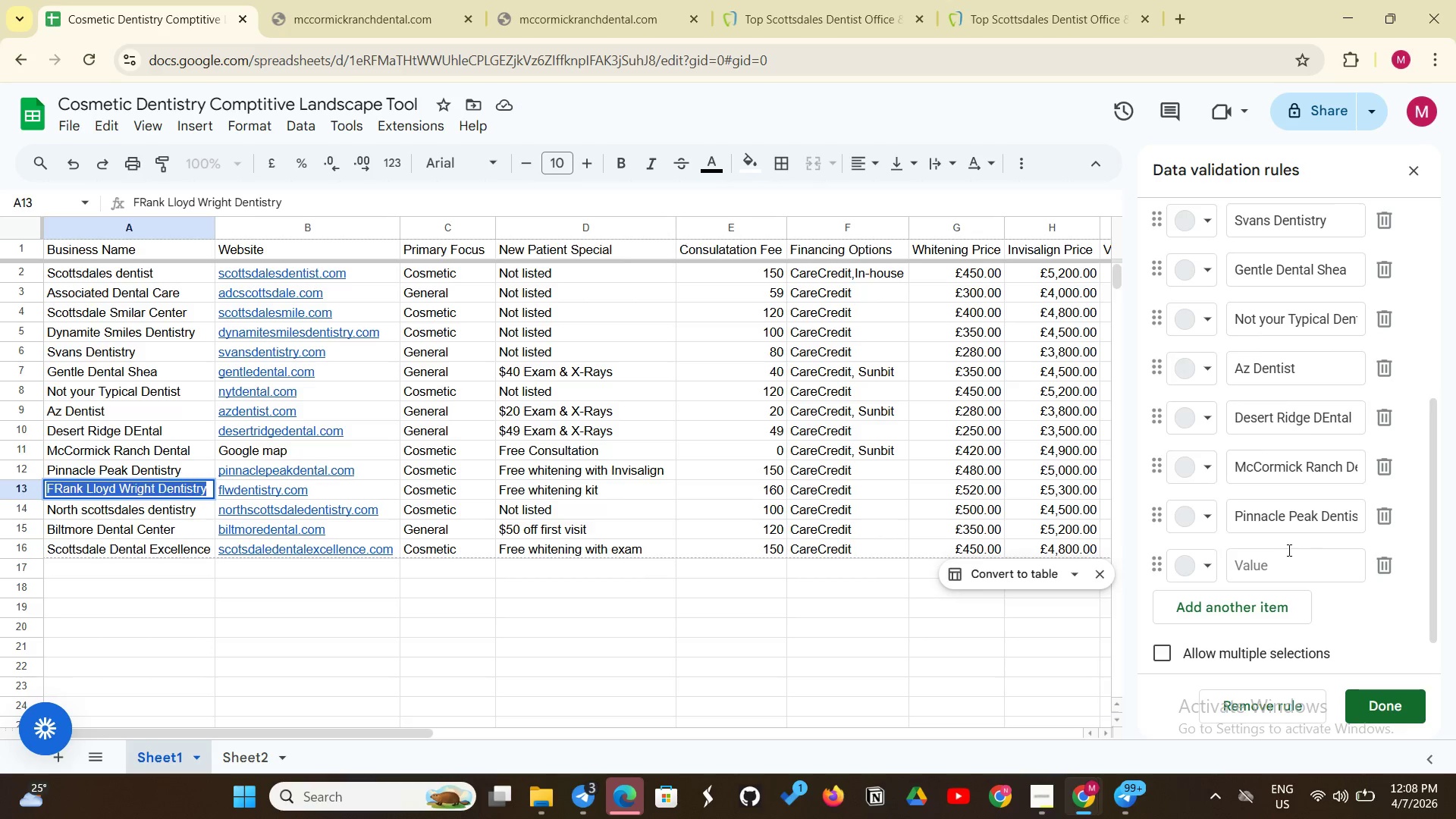 
left_click([1286, 550])
 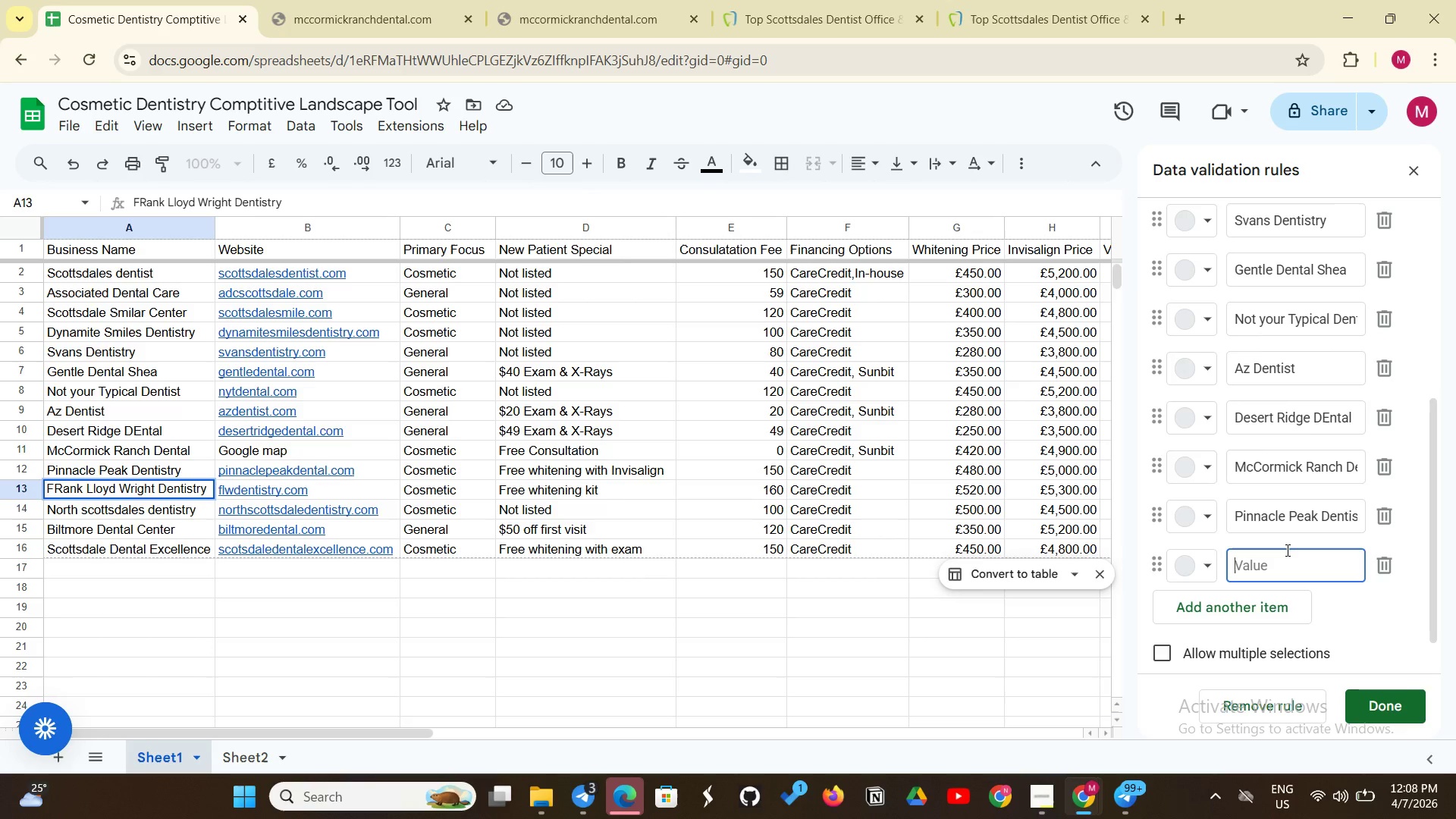 
key(Control+V)
 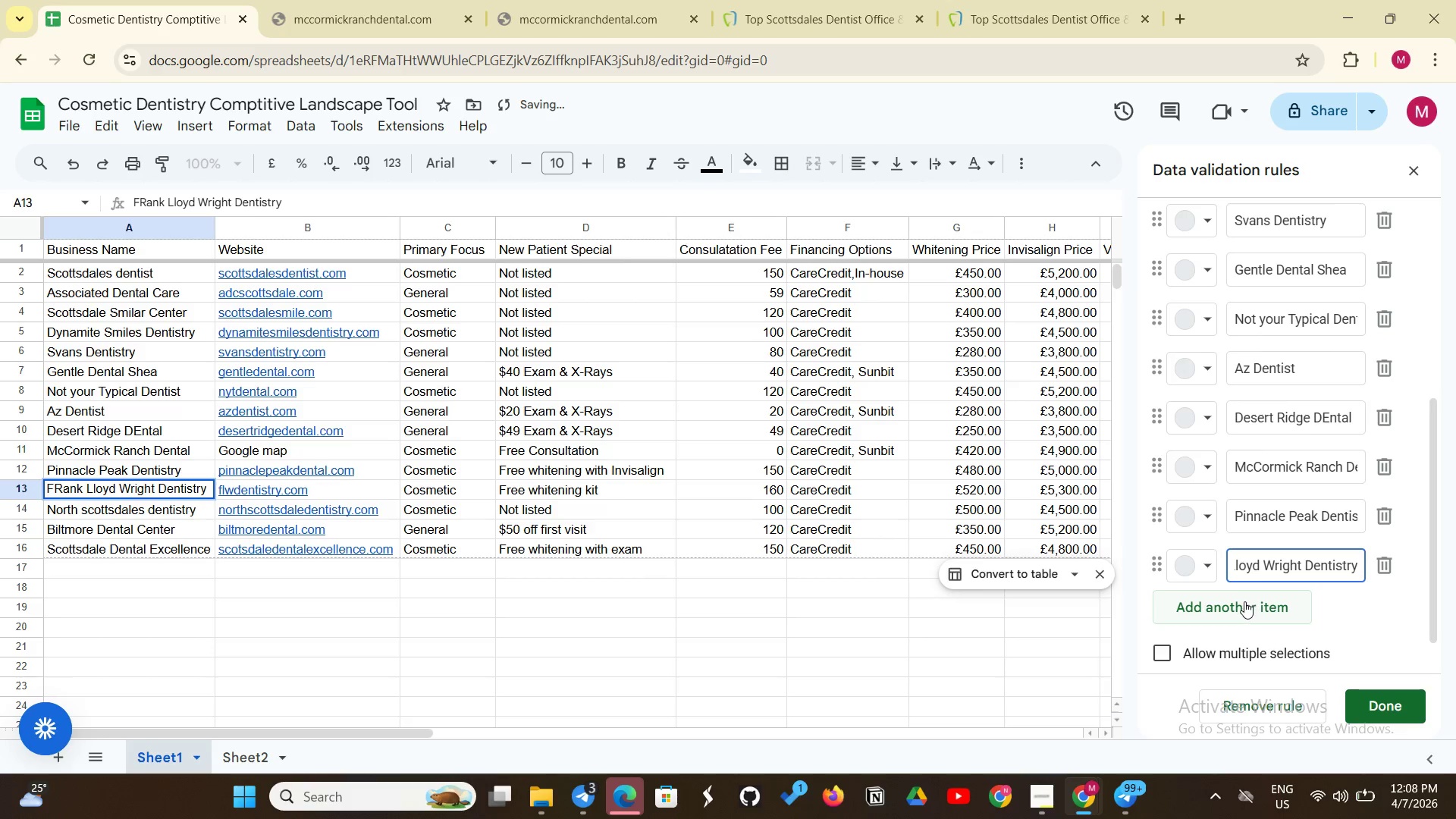 
left_click([1244, 601])
 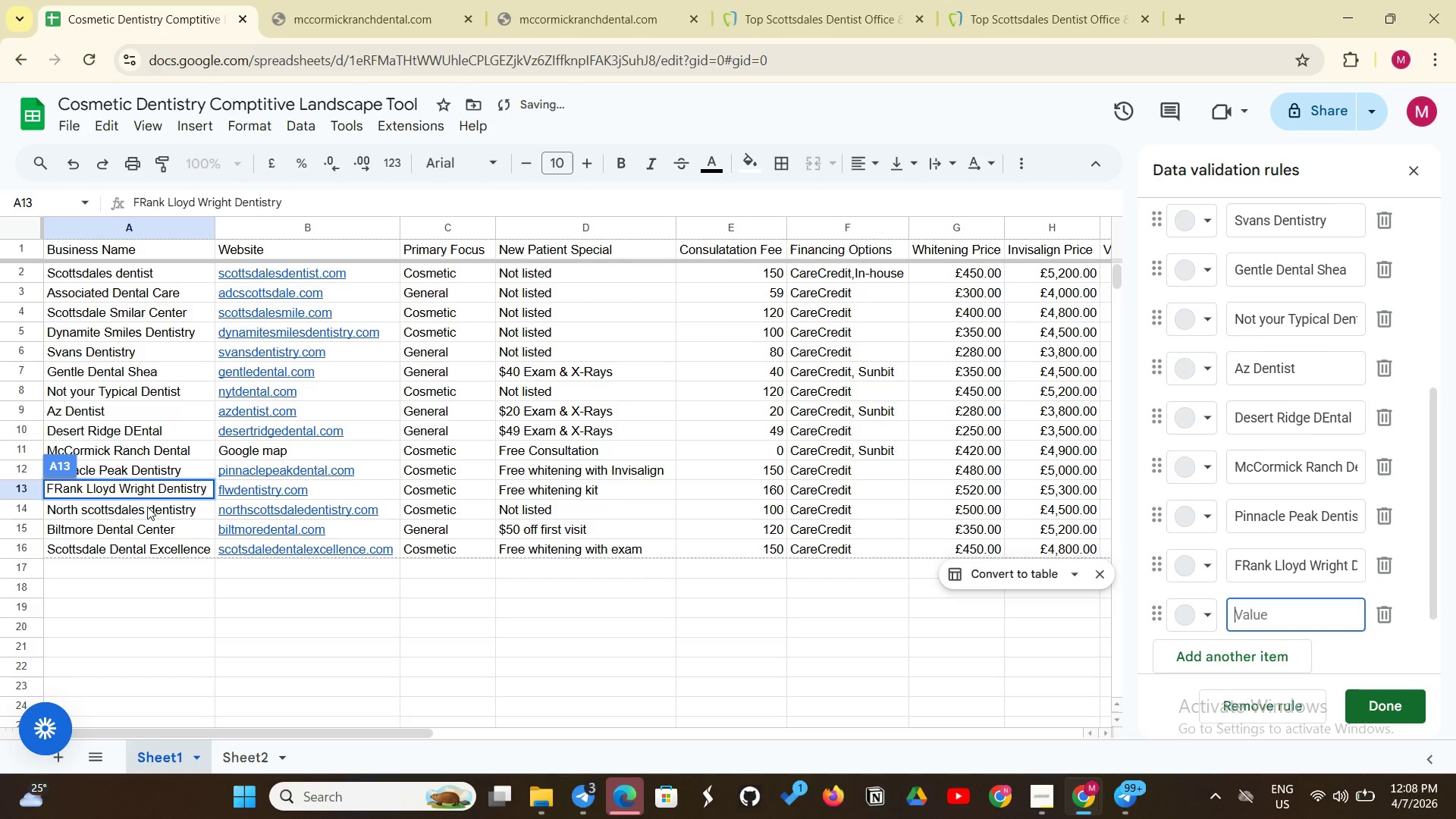 
double_click([147, 507])
 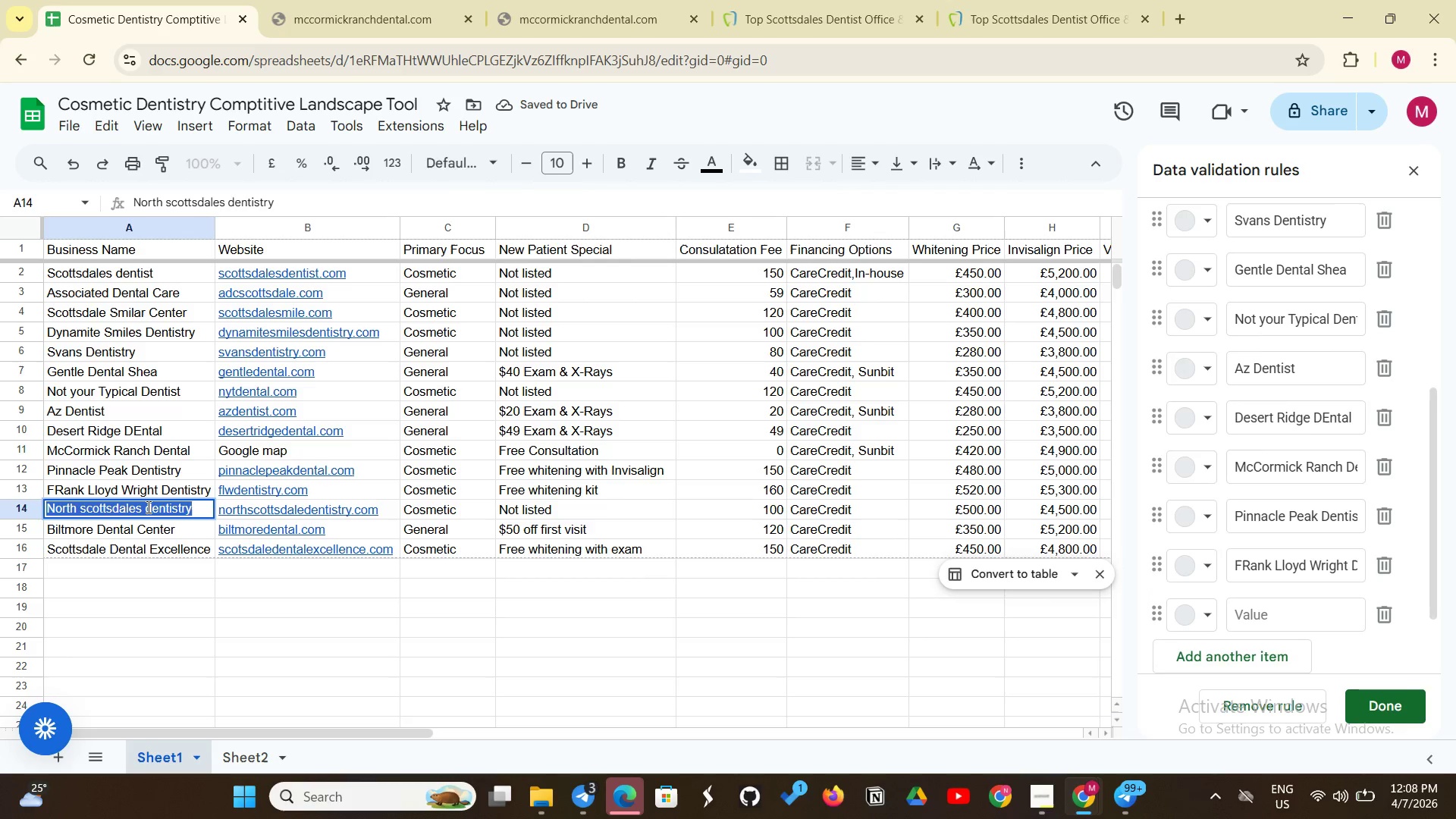 
triple_click([147, 507])
 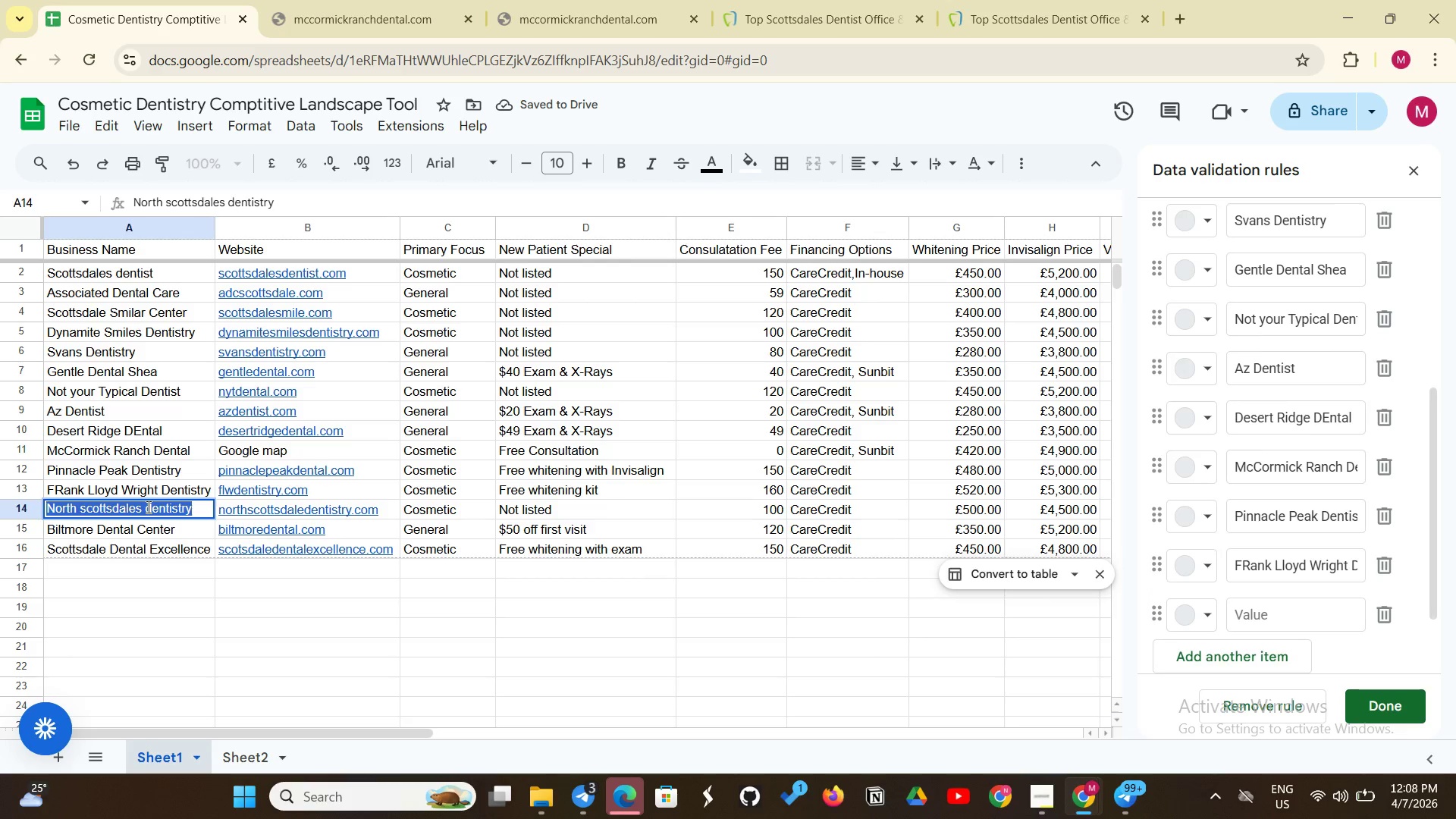 
key(Control+C)
 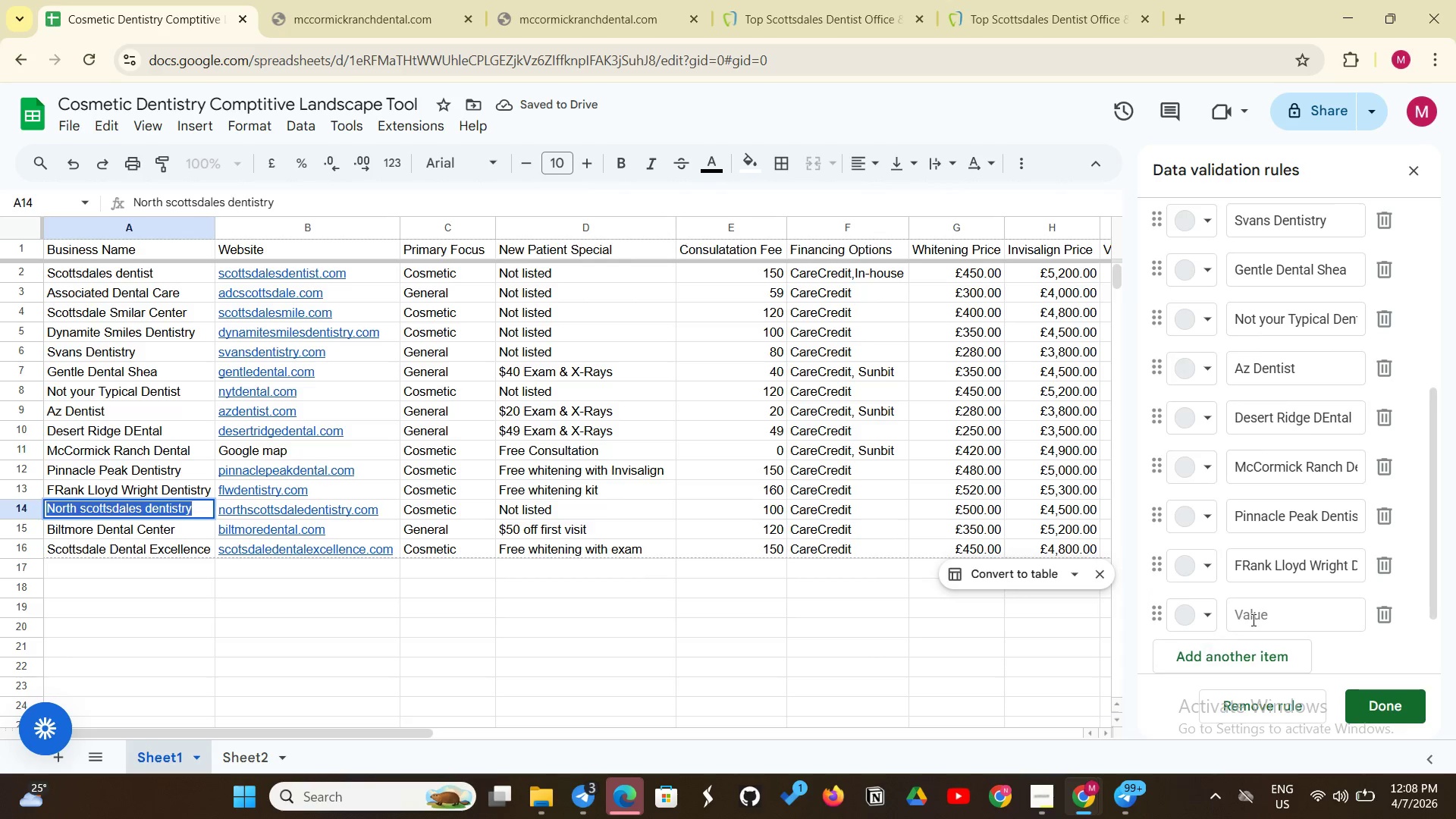 
left_click([1253, 620])
 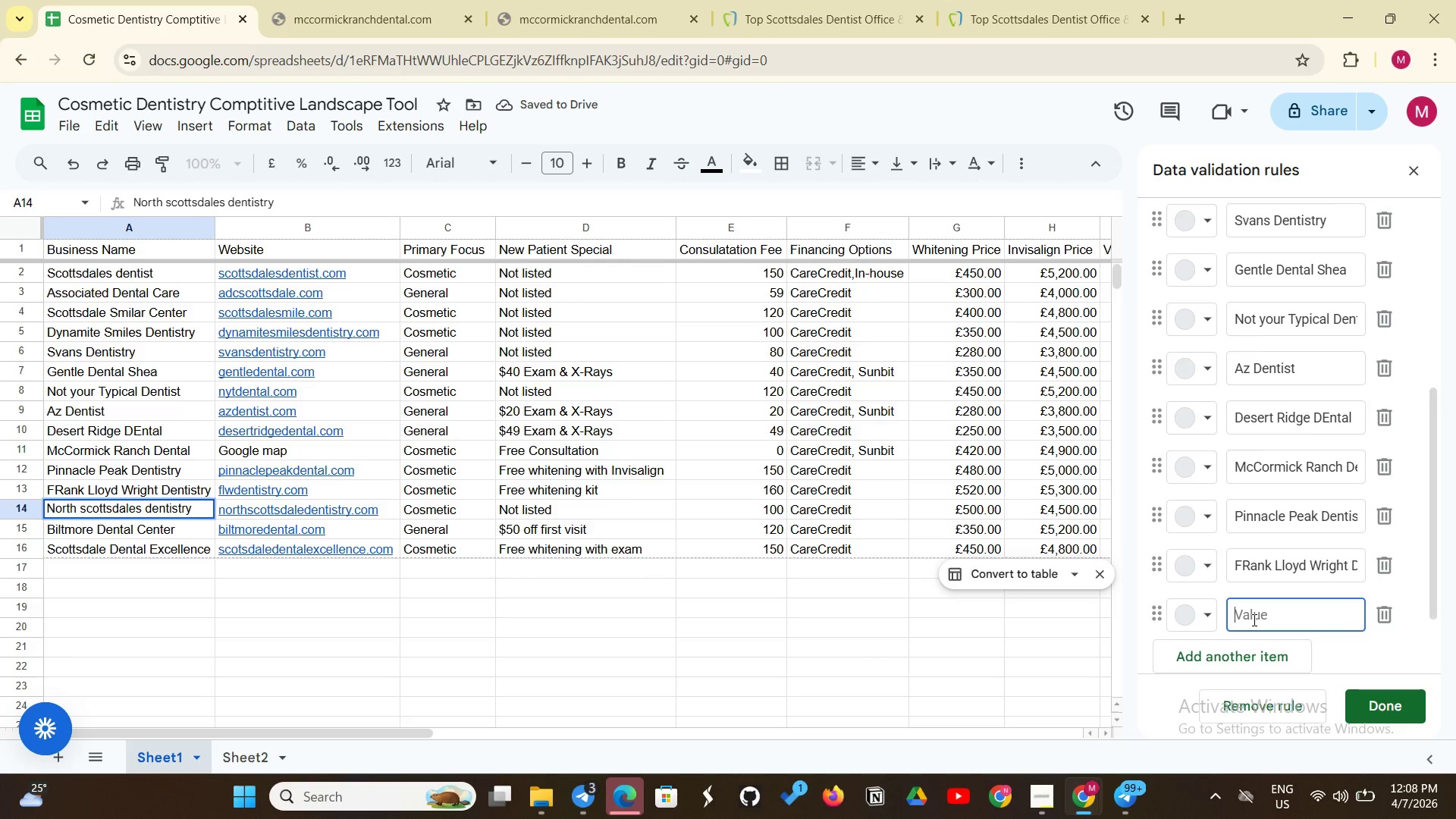 
key(Control+V)
 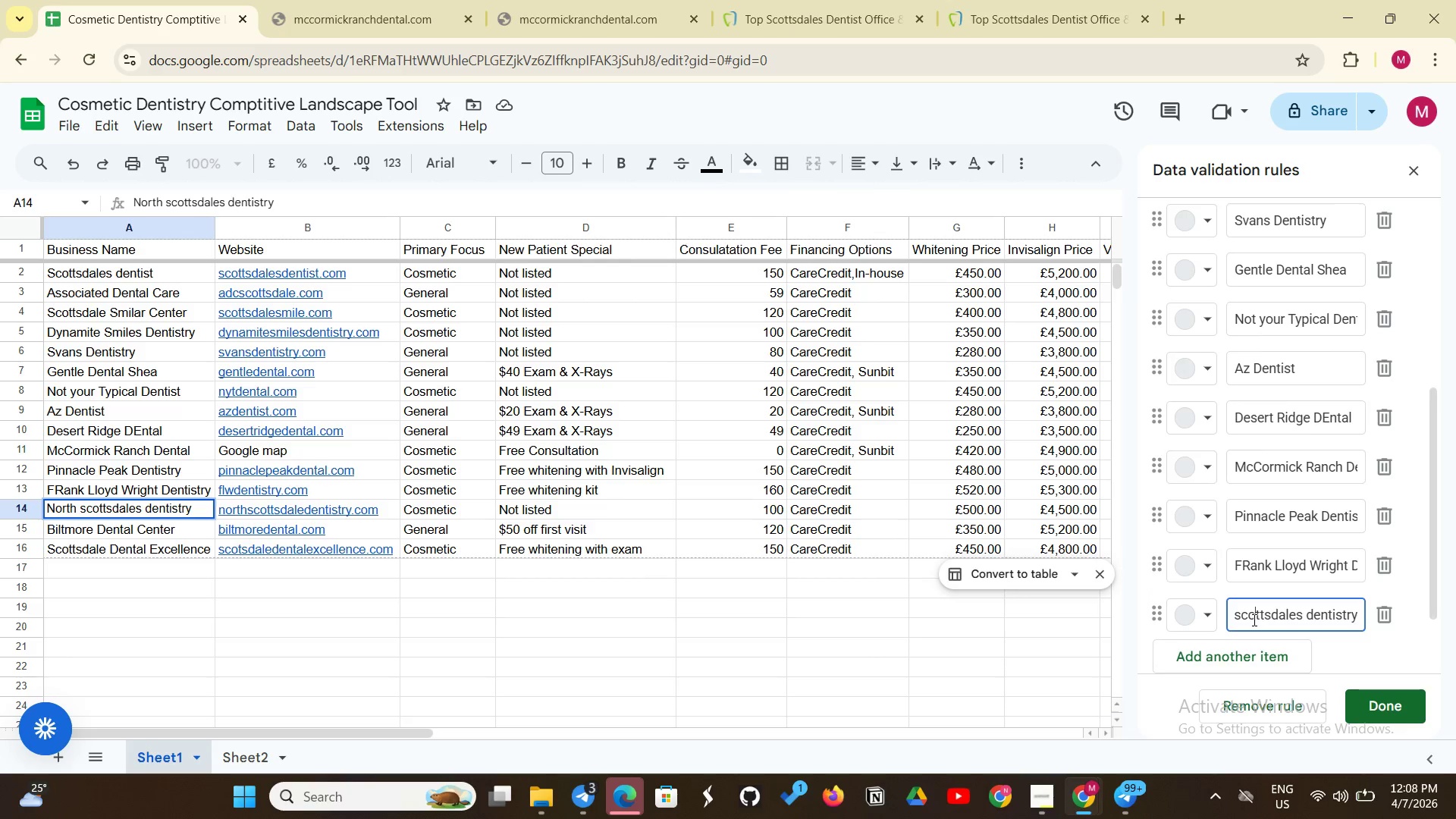 
left_click([1253, 620])
 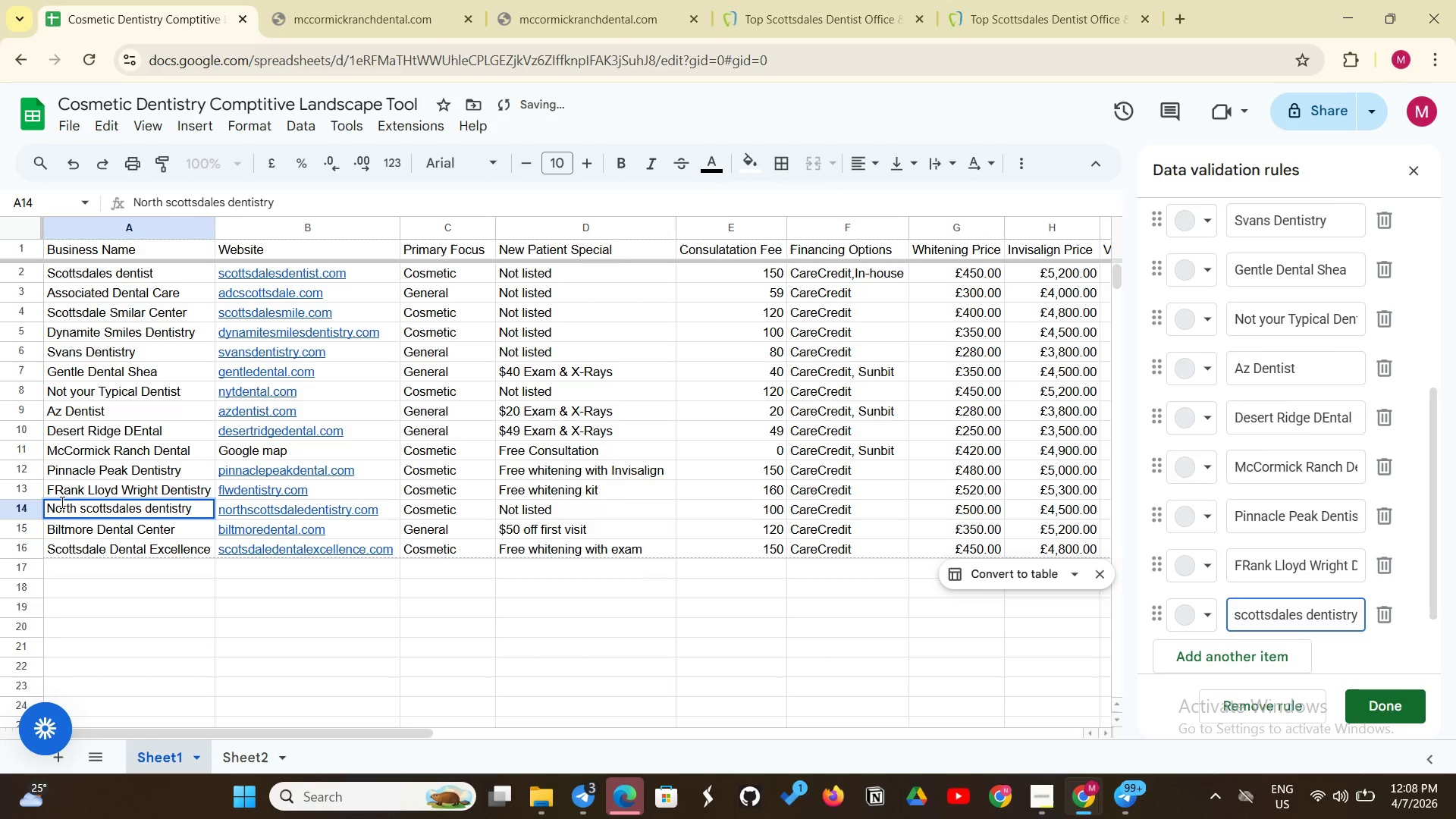 
left_click([64, 481])
 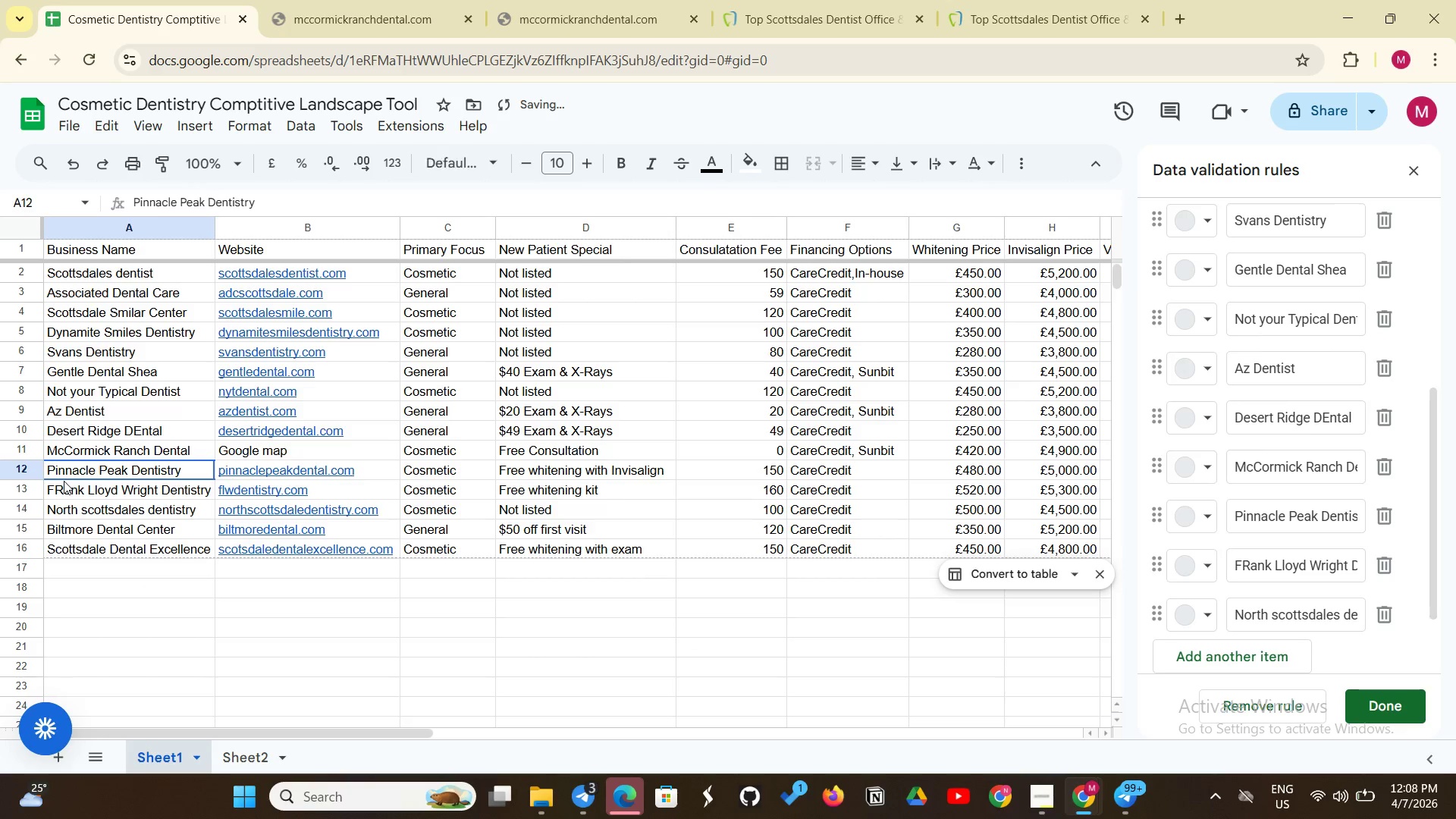 
left_click_drag(start_coordinate=[64, 481], to_coordinate=[64, 486])
 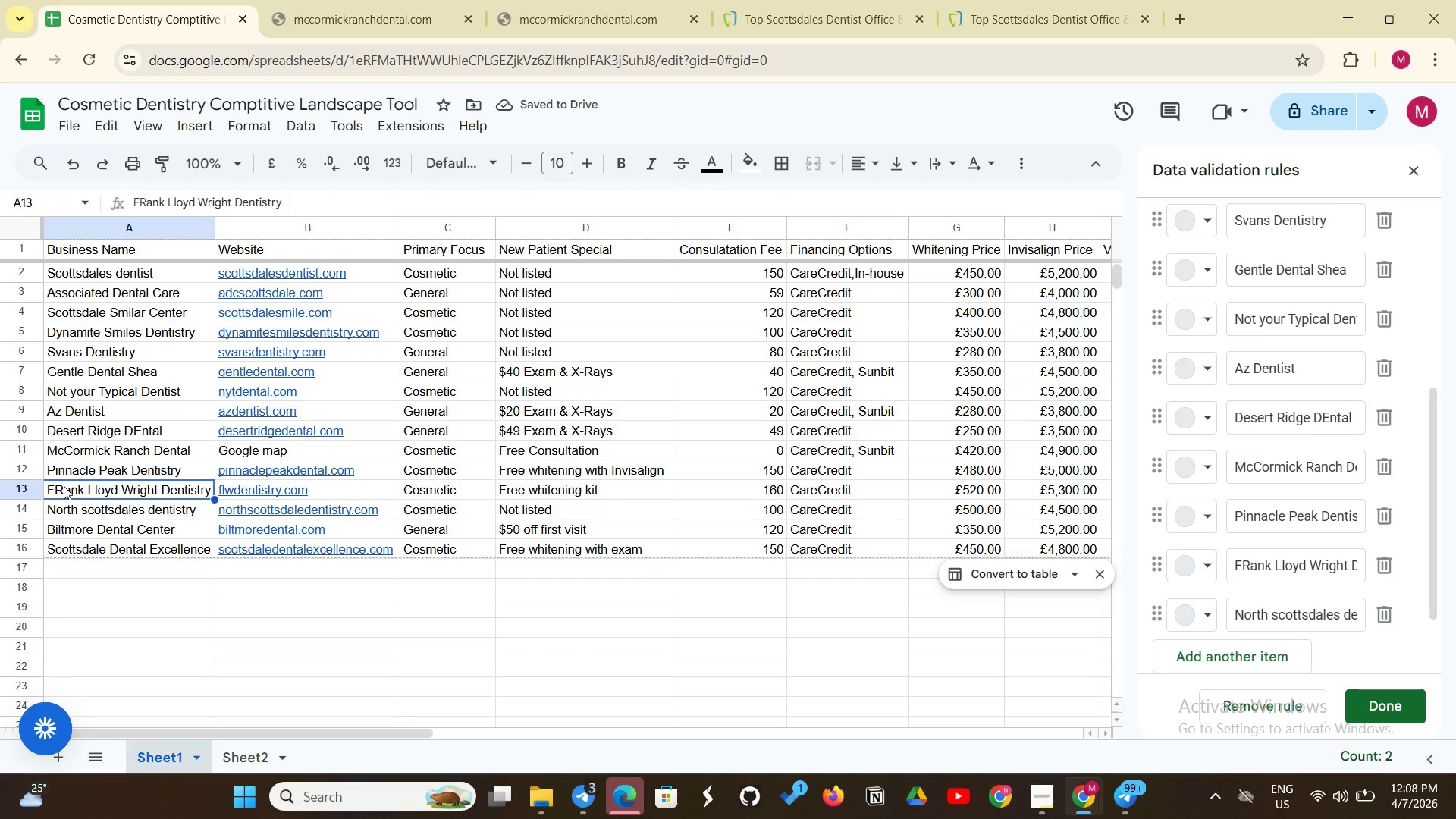 
double_click([64, 486])
 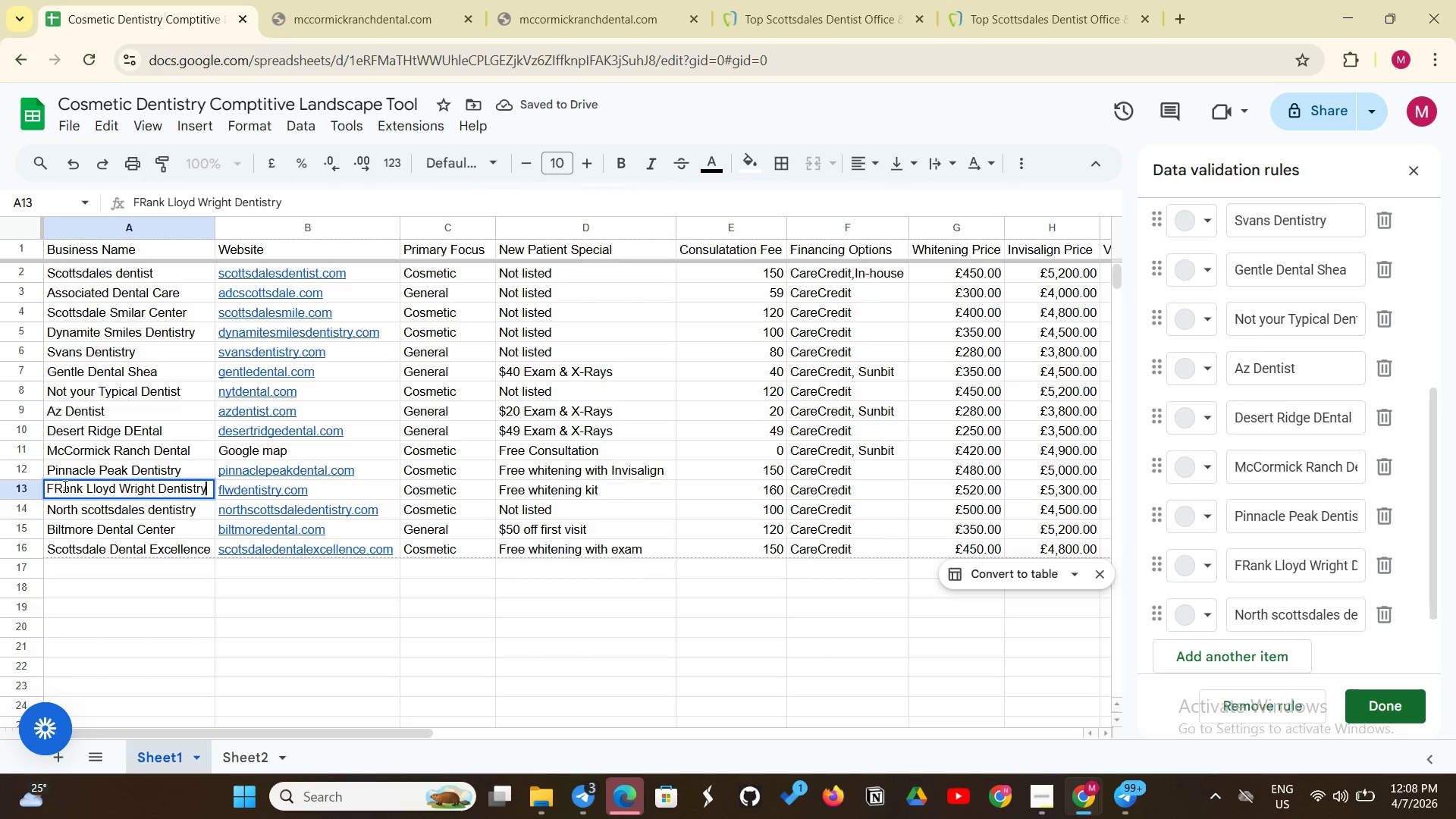 
triple_click([64, 486])
 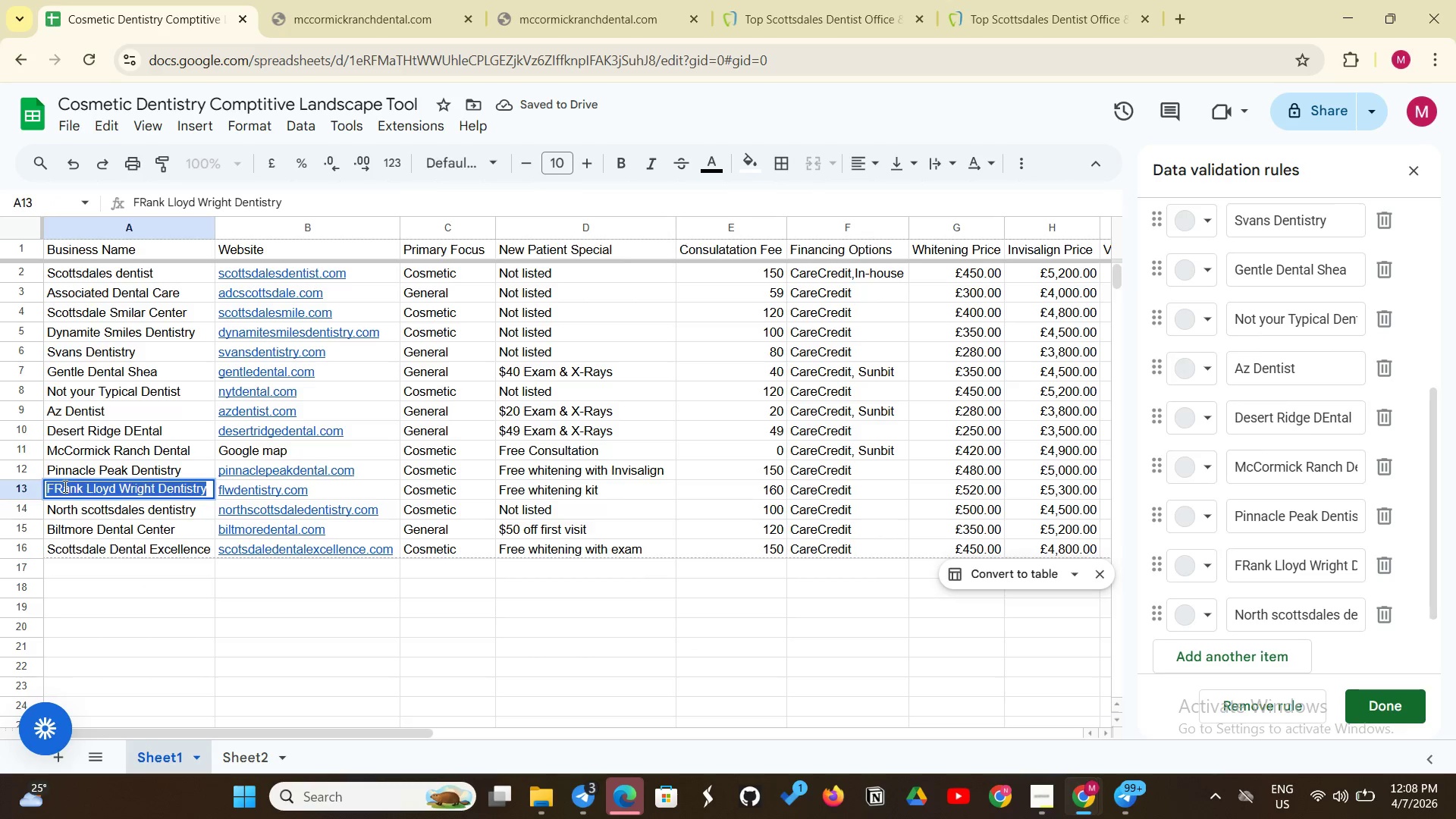 
triple_click([64, 486])
 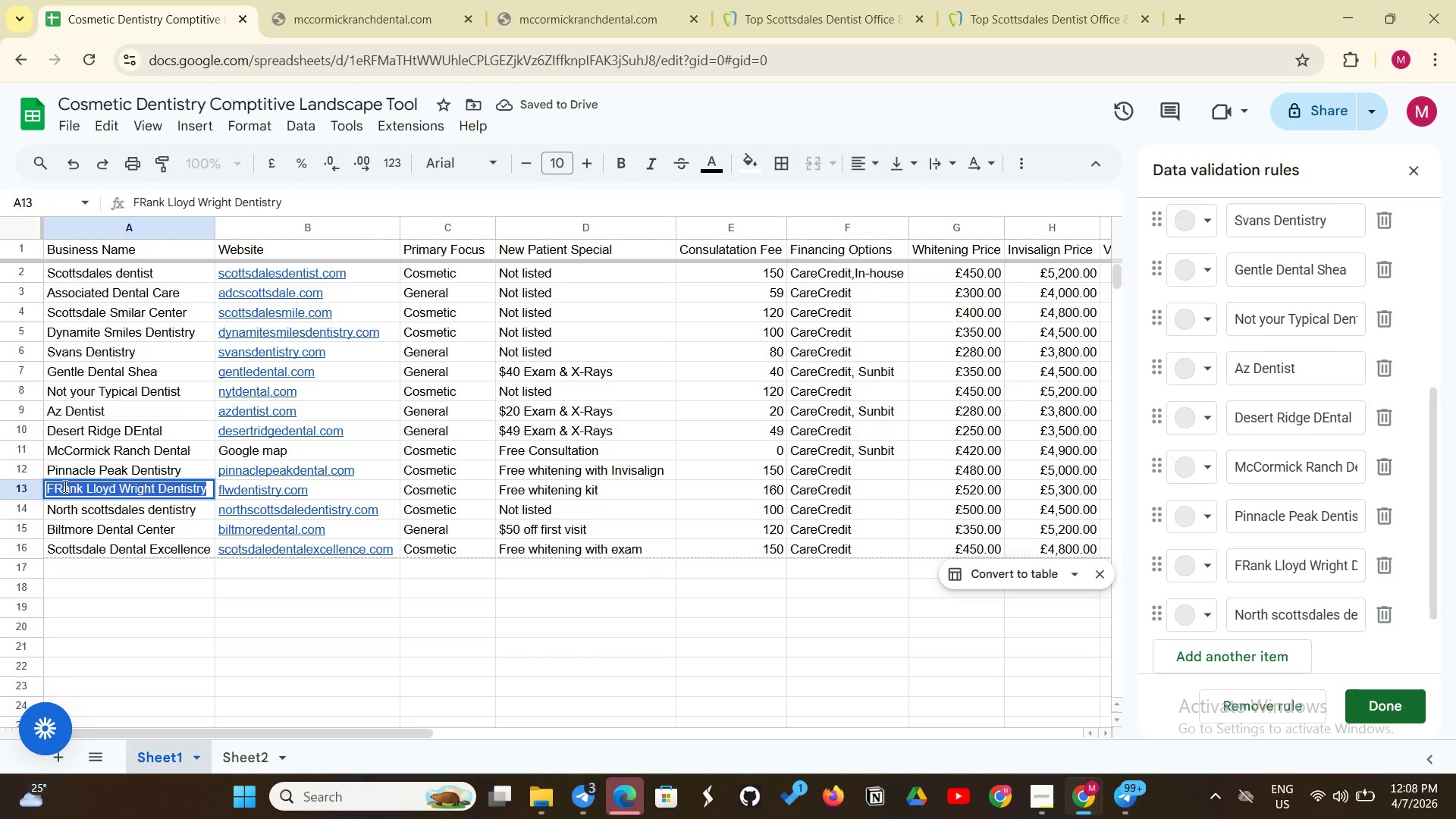 
triple_click([64, 486])
 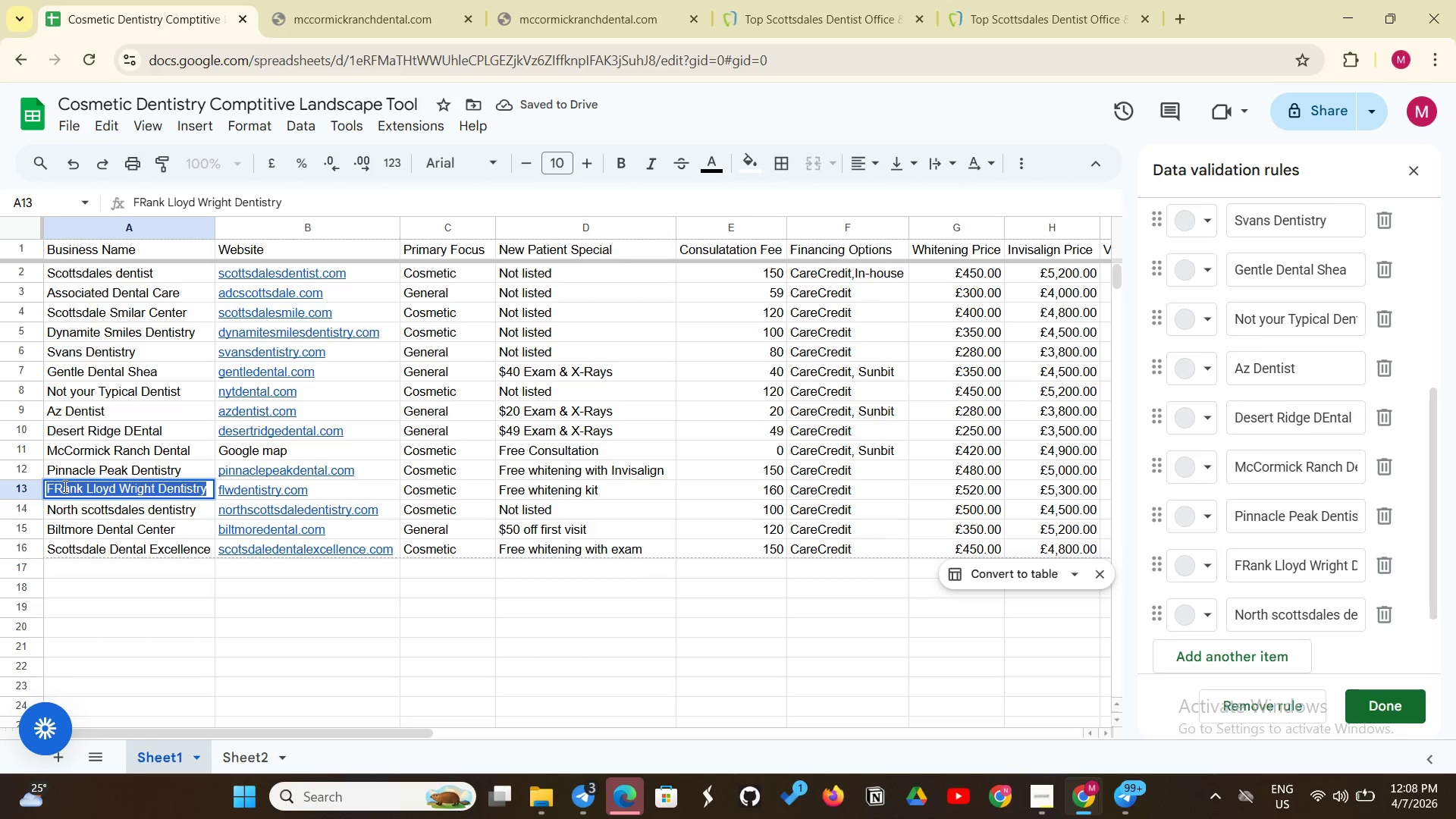 
left_click([64, 486])
 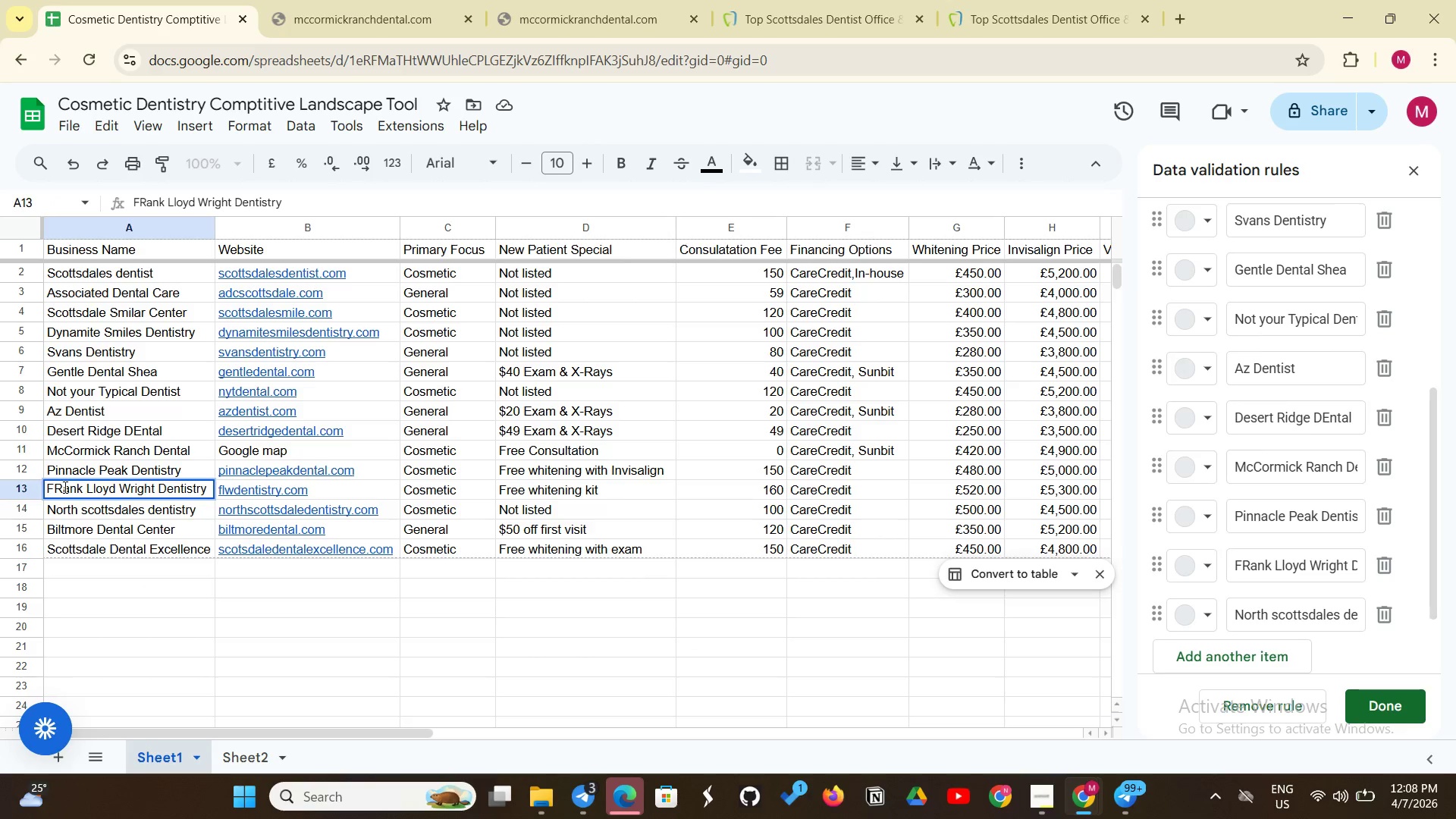 
key(Backspace)
 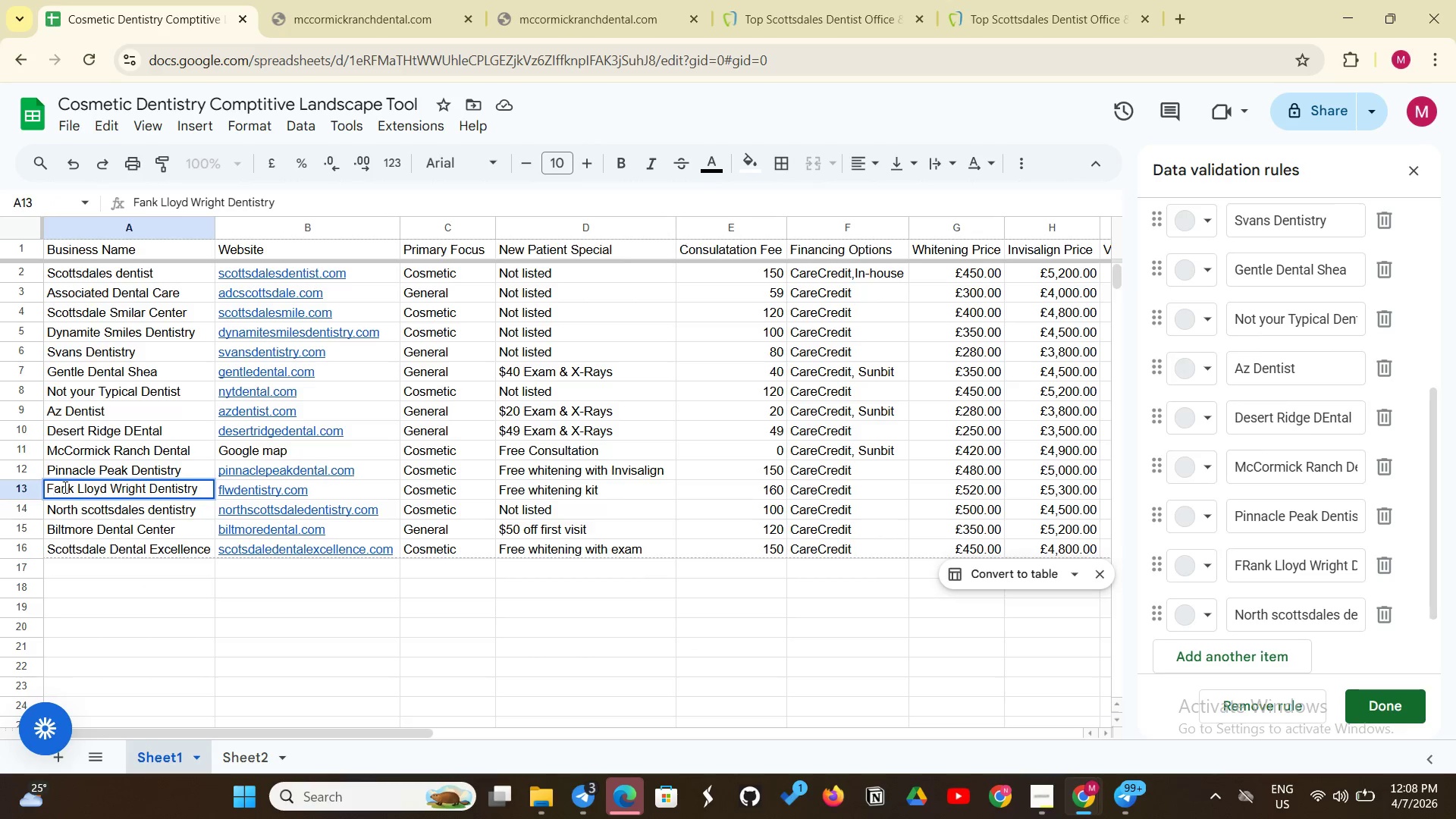 
key(R)
 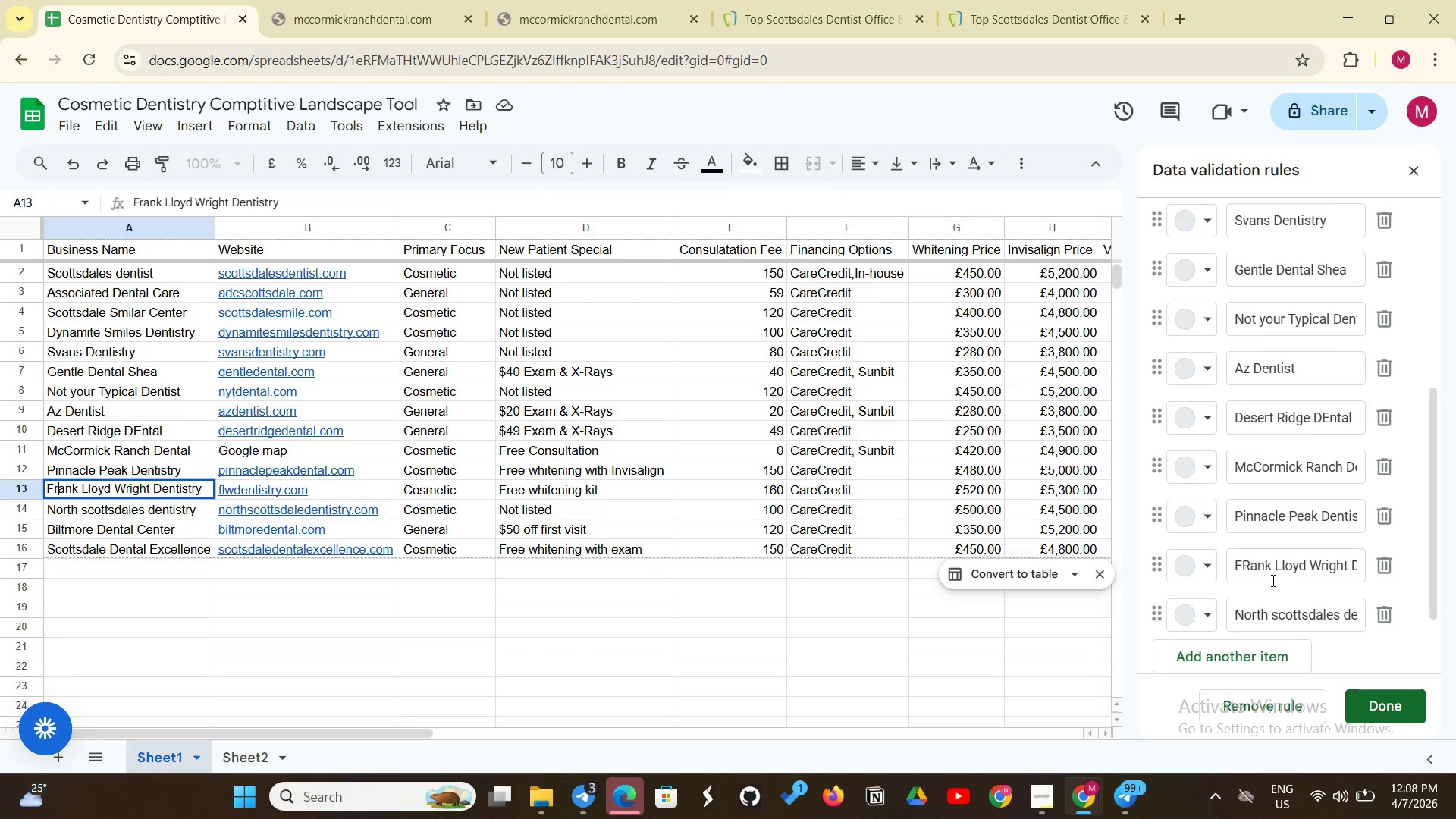 
left_click([1257, 570])
 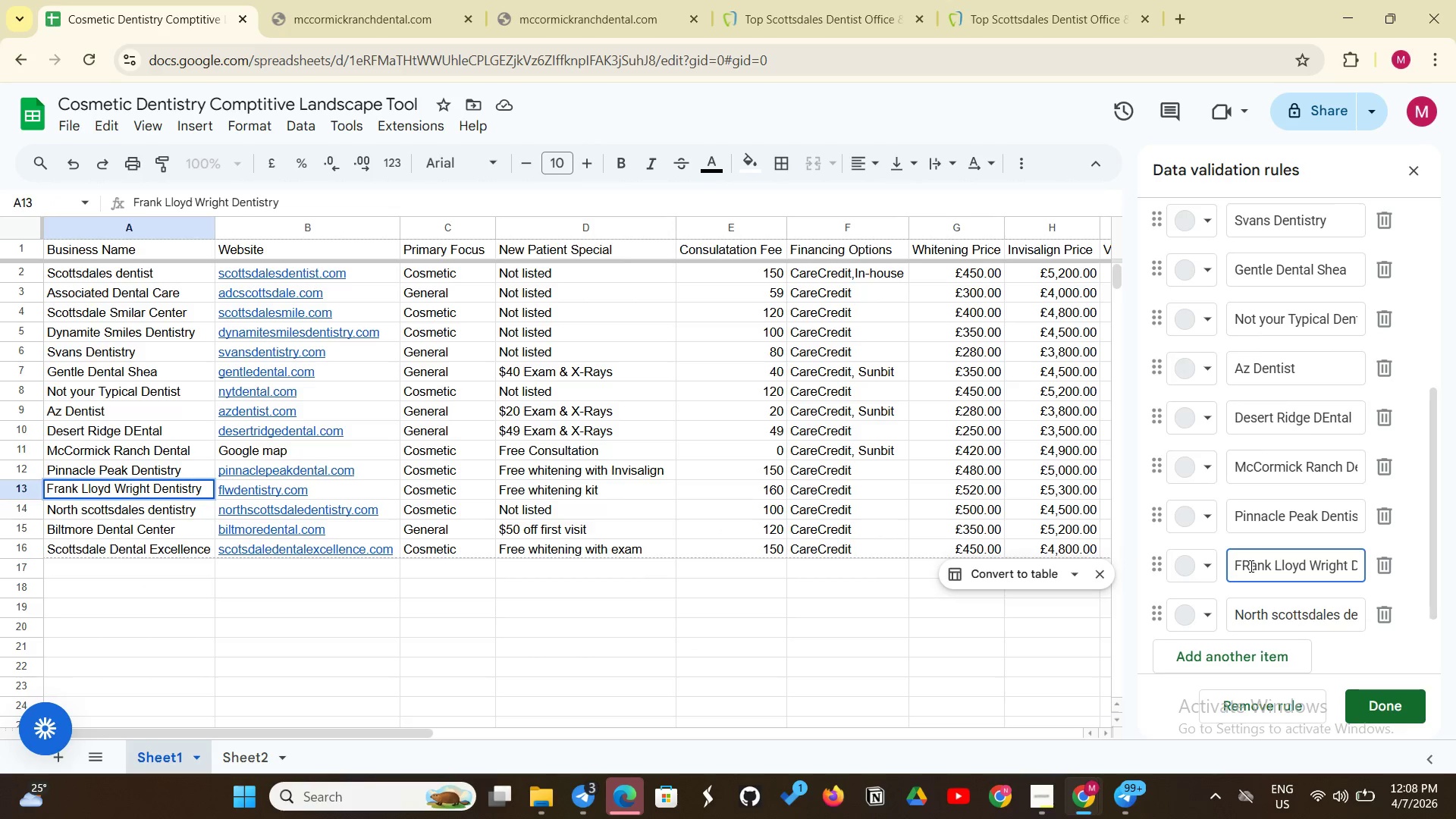 
left_click([1250, 566])
 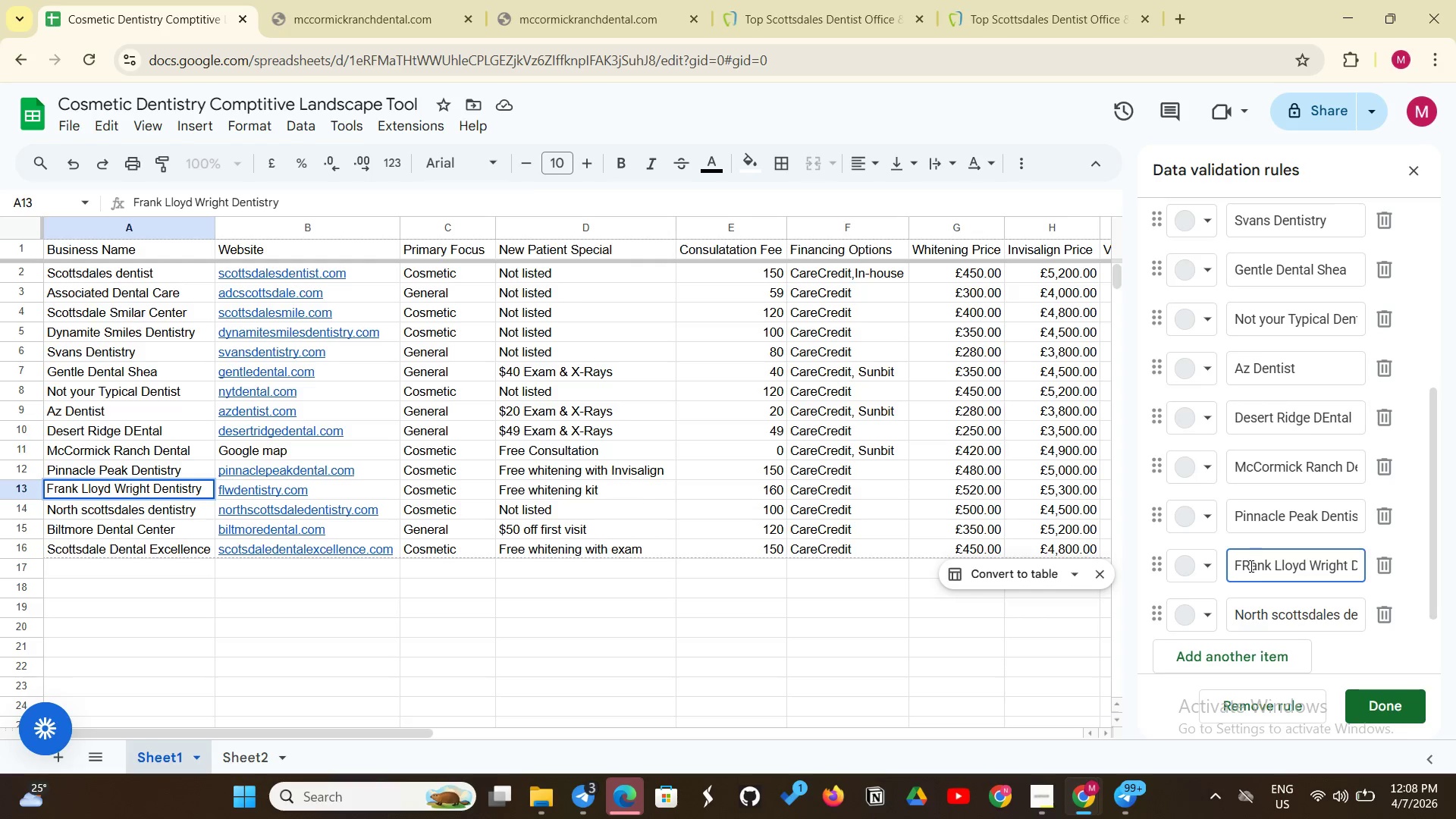 
key(Backspace)
 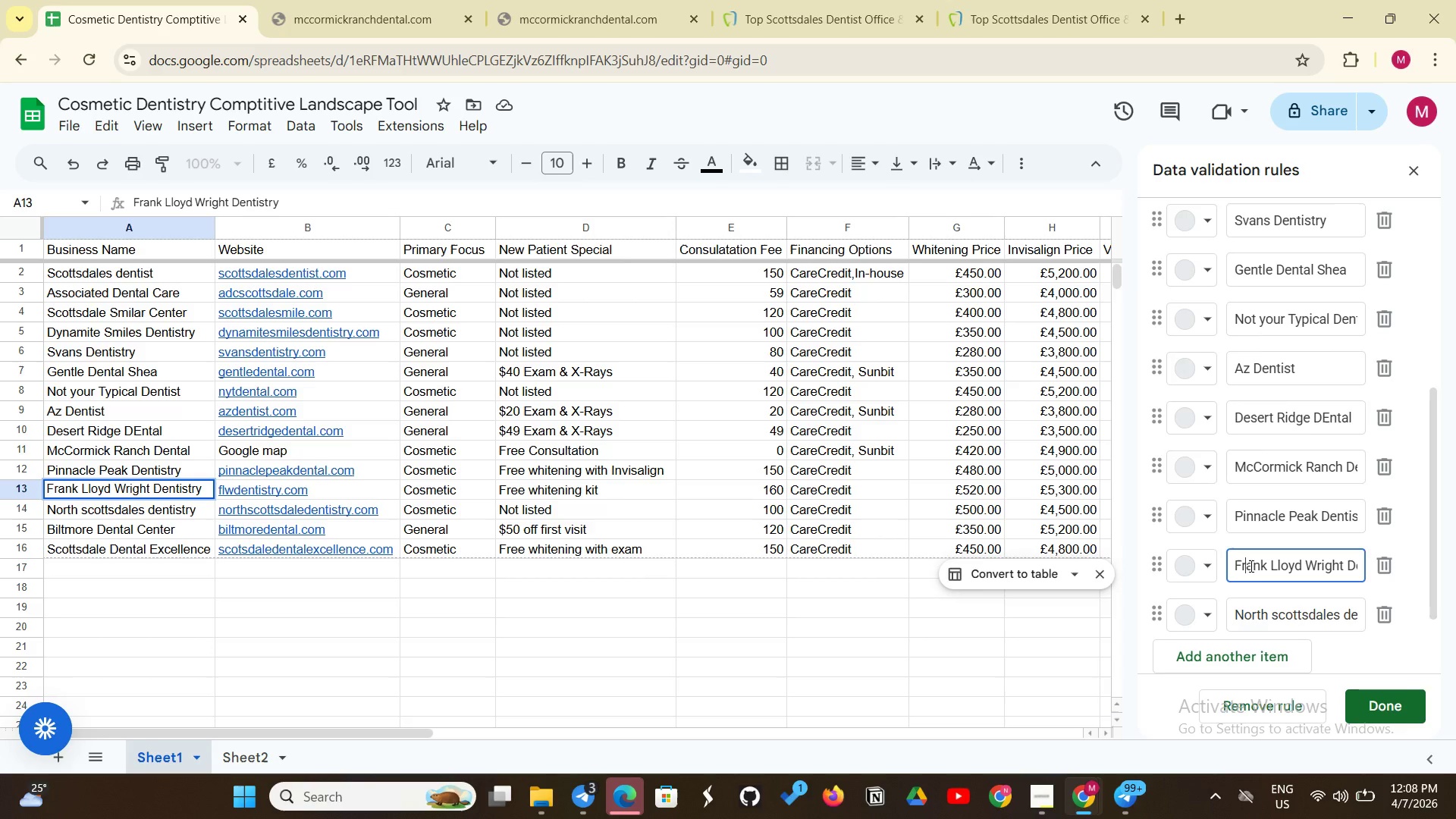 
key(R)
 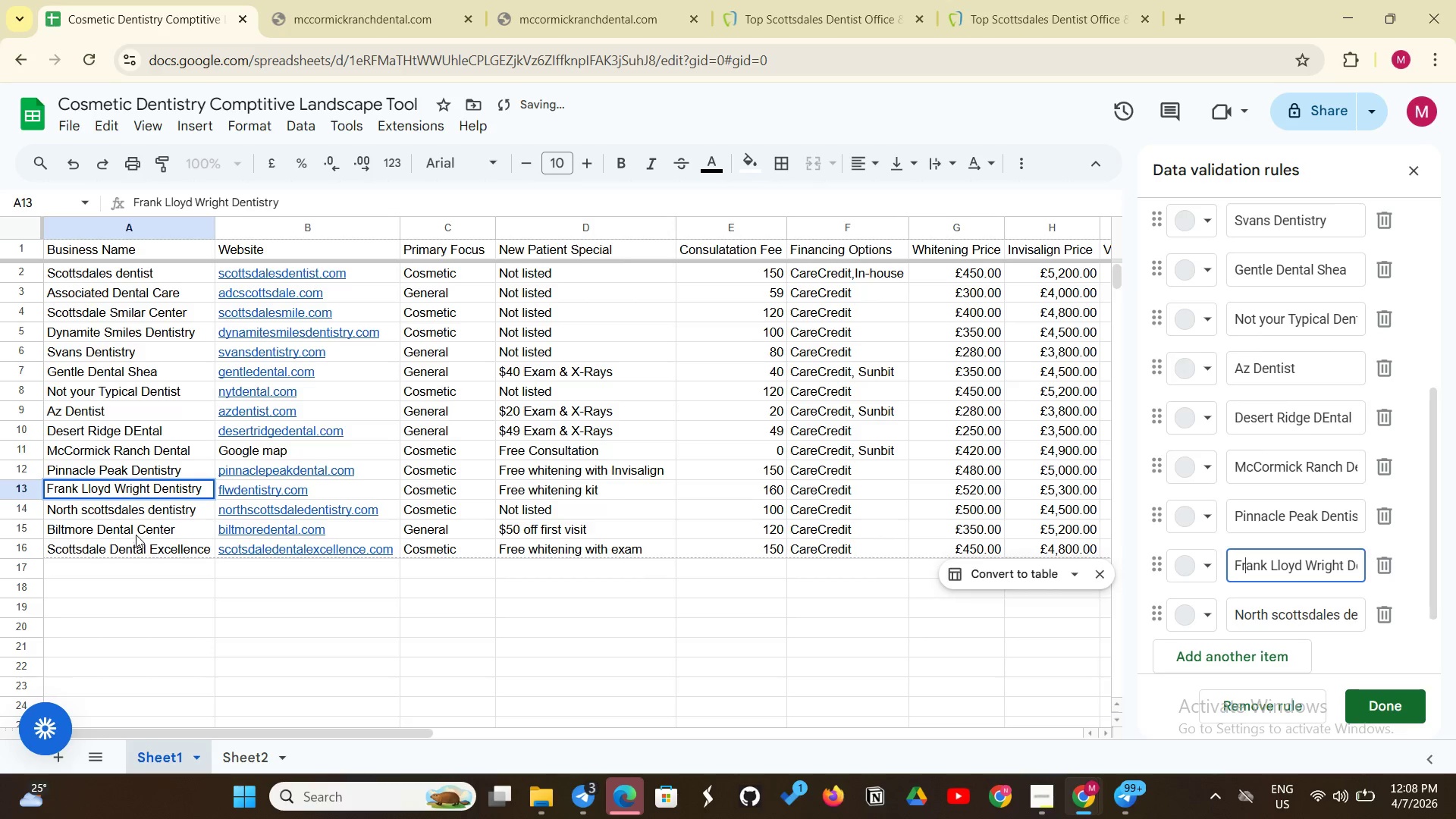 
double_click([133, 531])
 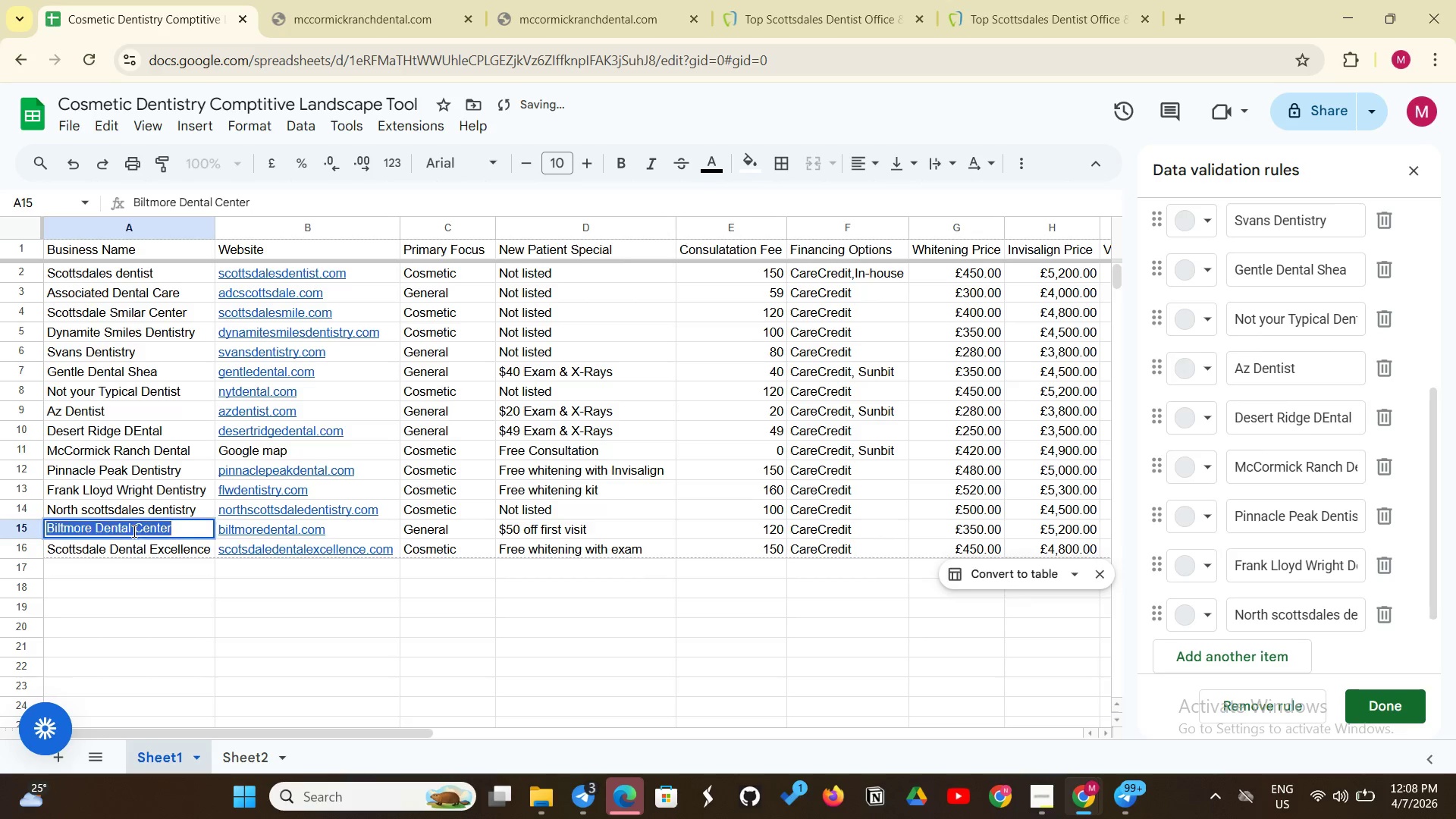 
triple_click([133, 531])
 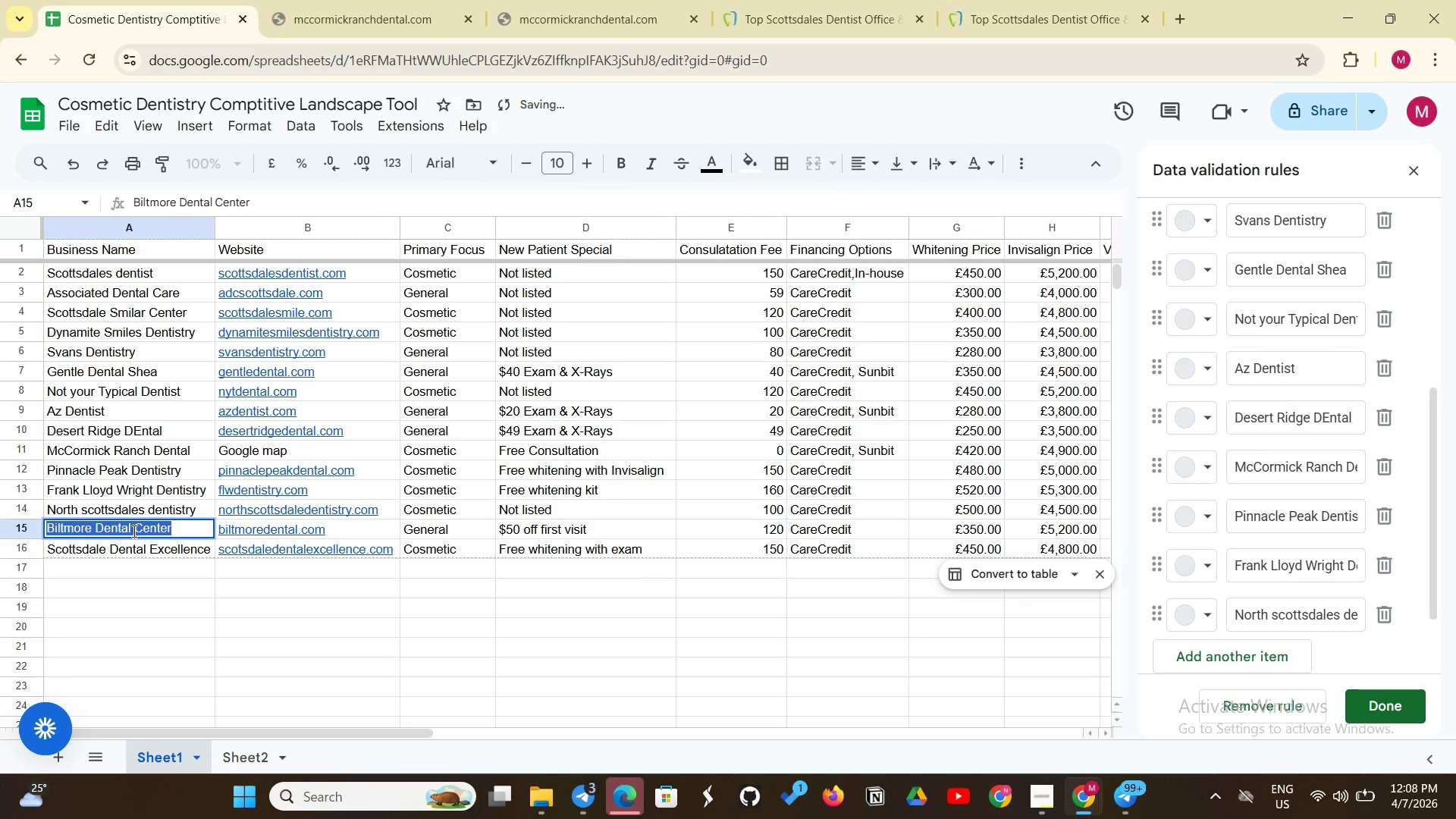 
key(Control+C)
 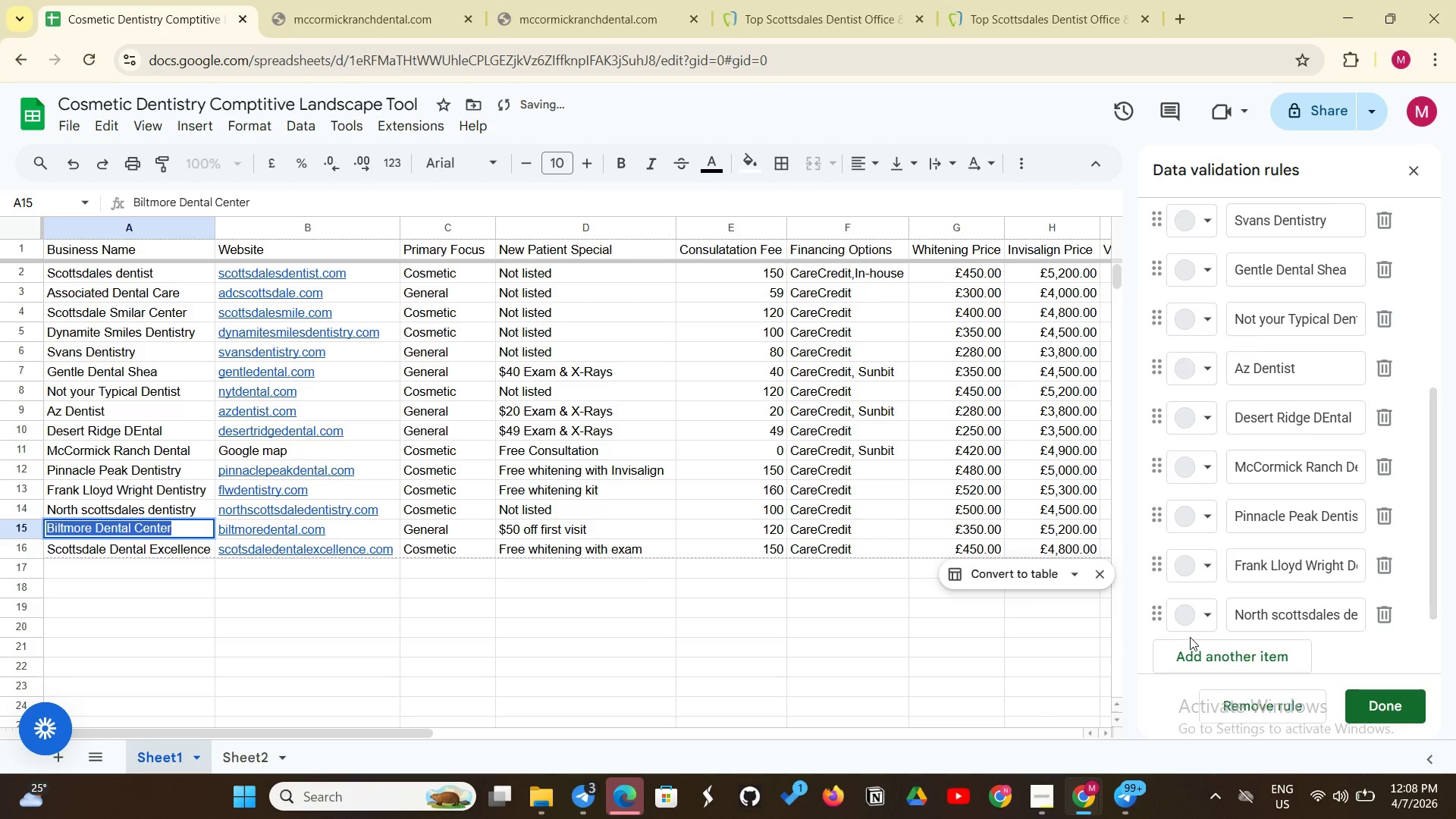 
left_click([1192, 654])
 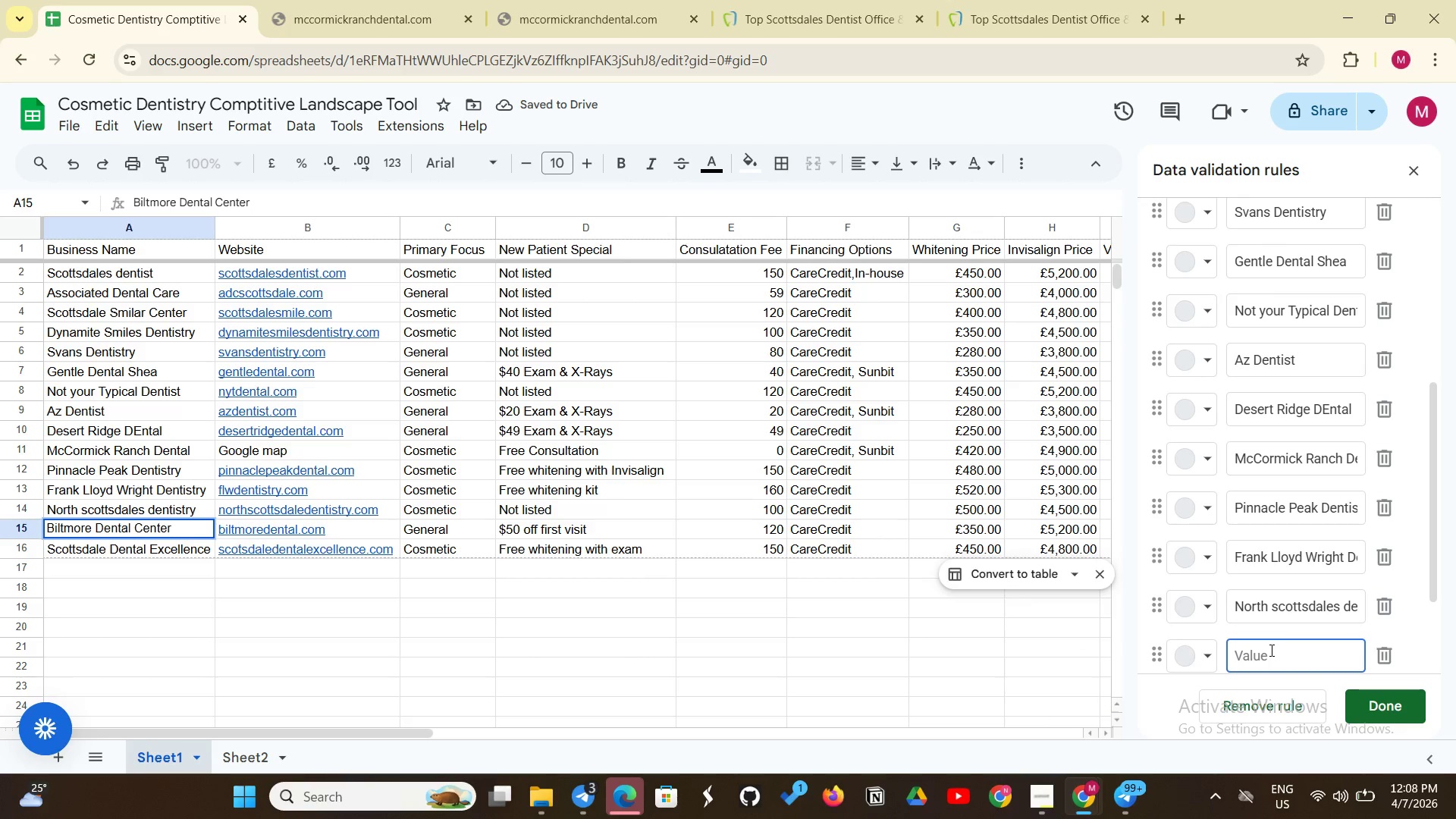 
key(Control+V)
 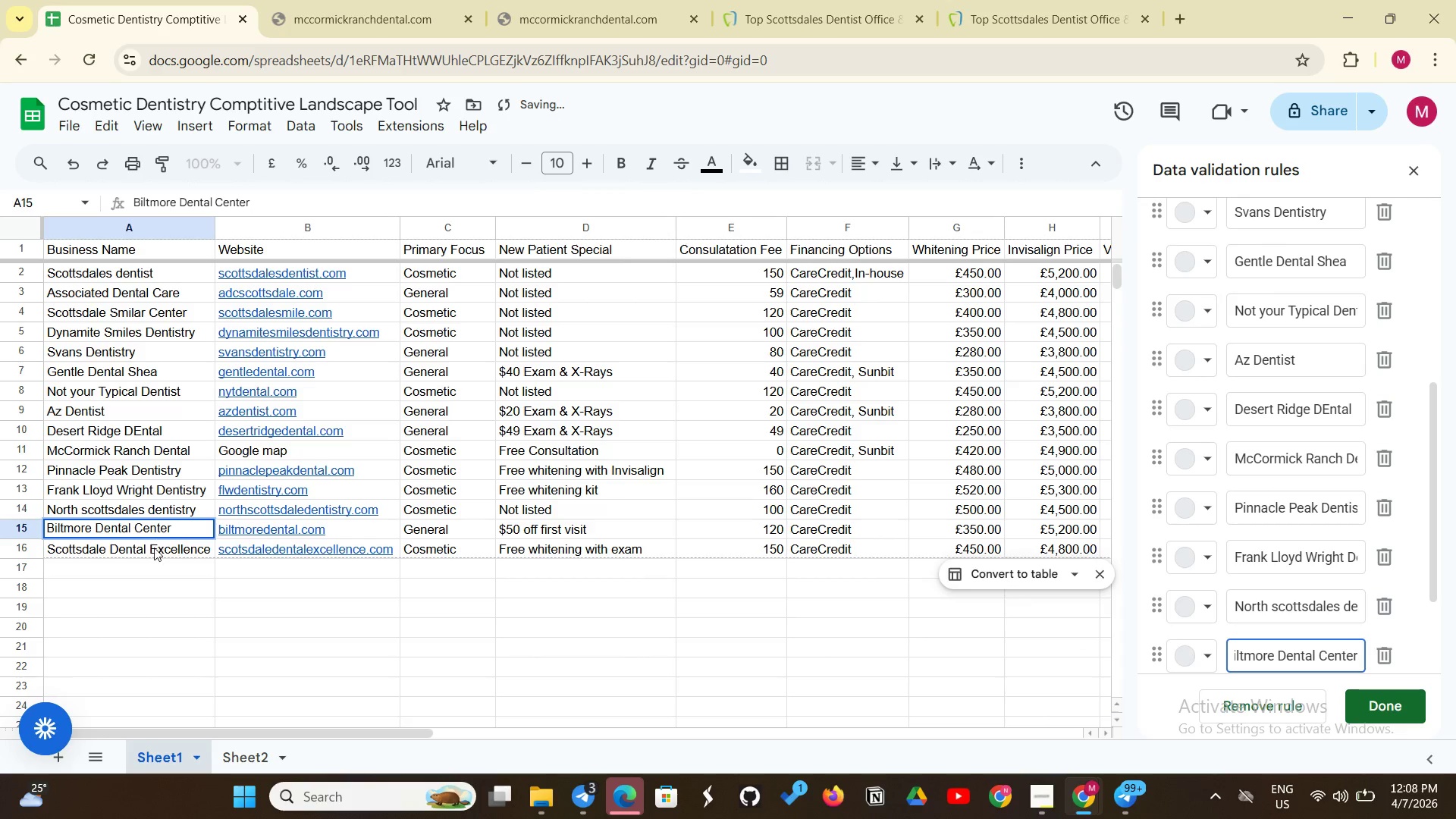 
double_click([153, 553])
 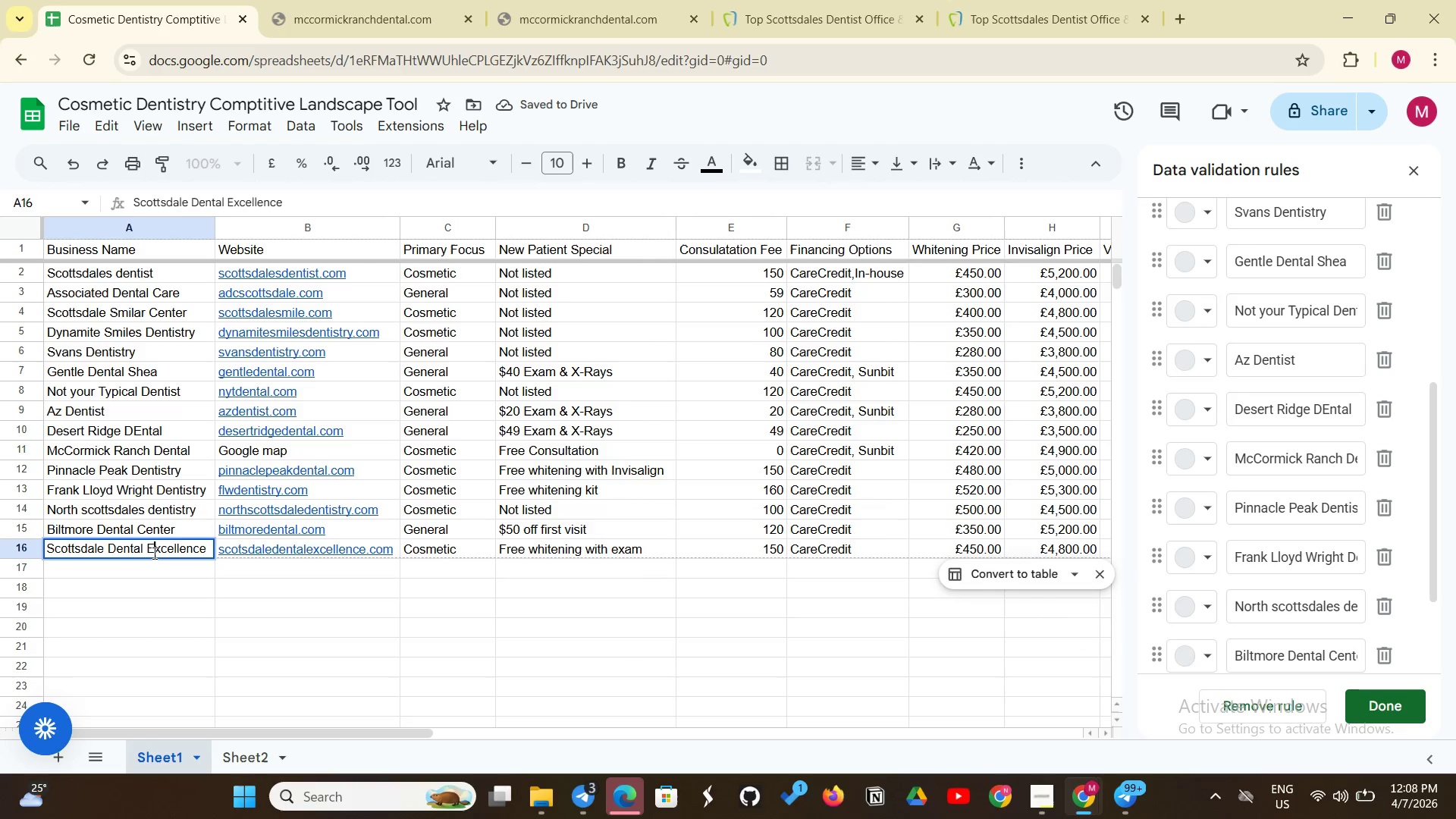 
double_click([153, 553])
 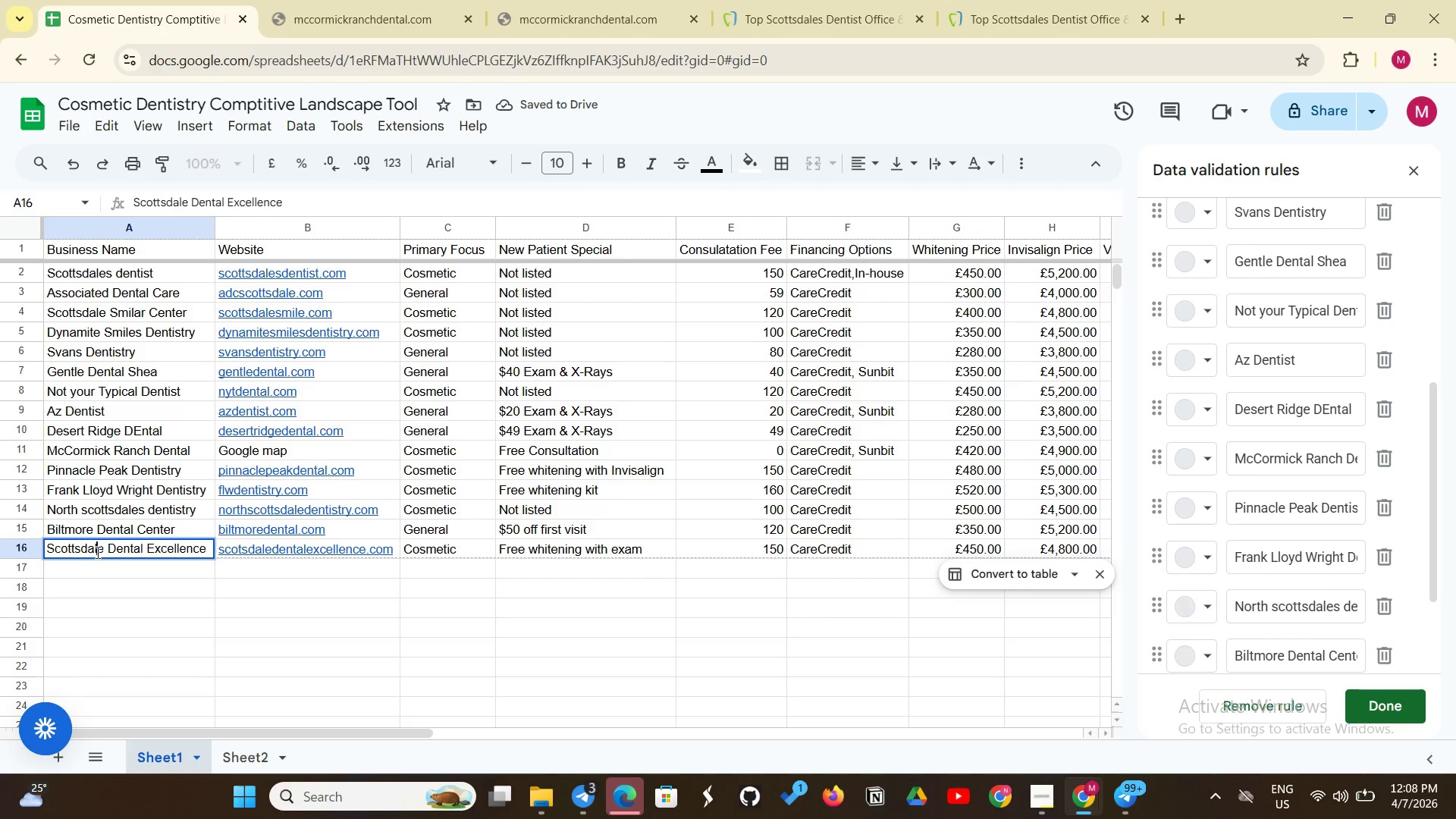 
double_click([96, 552])
 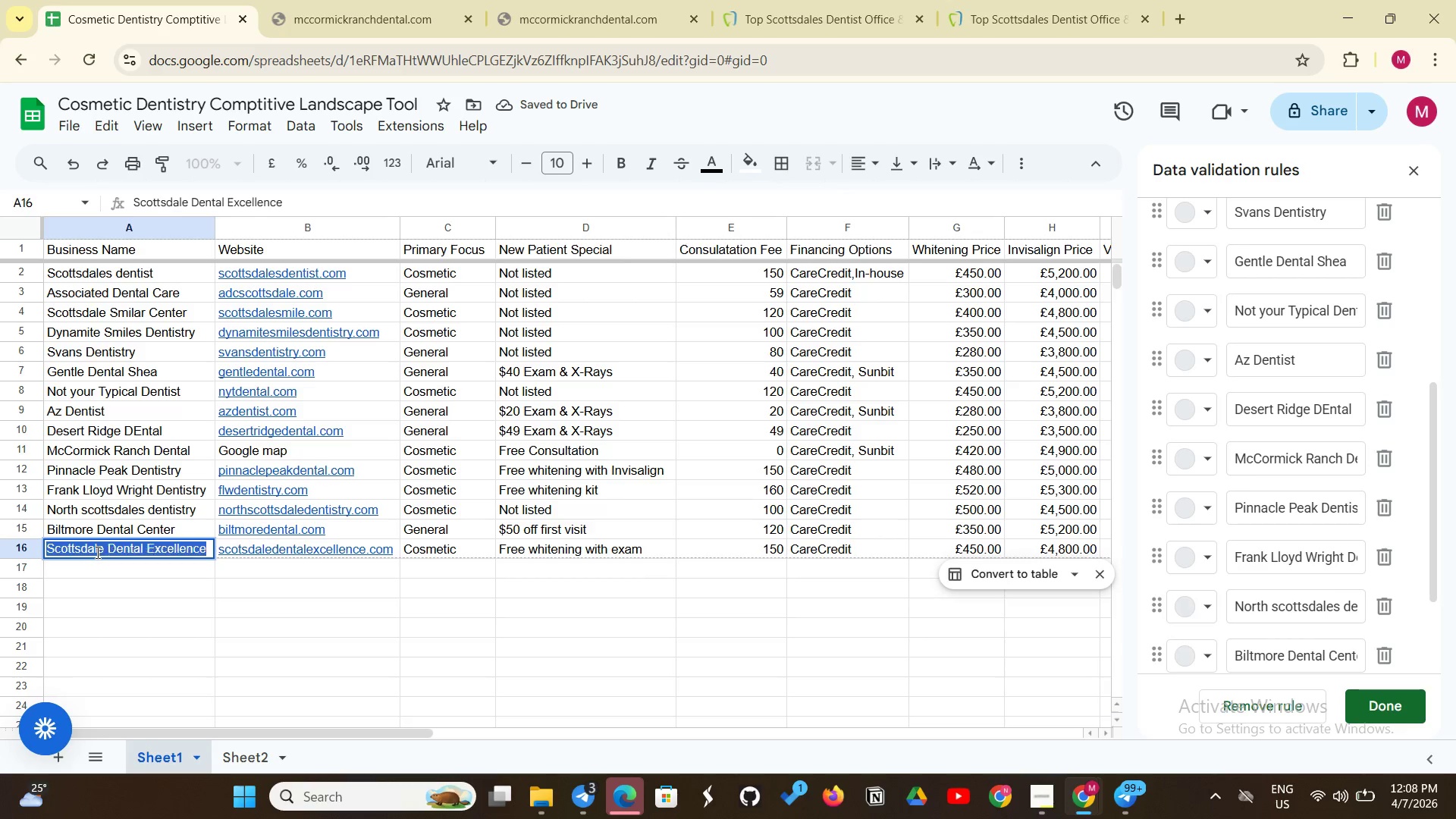 
triple_click([96, 552])
 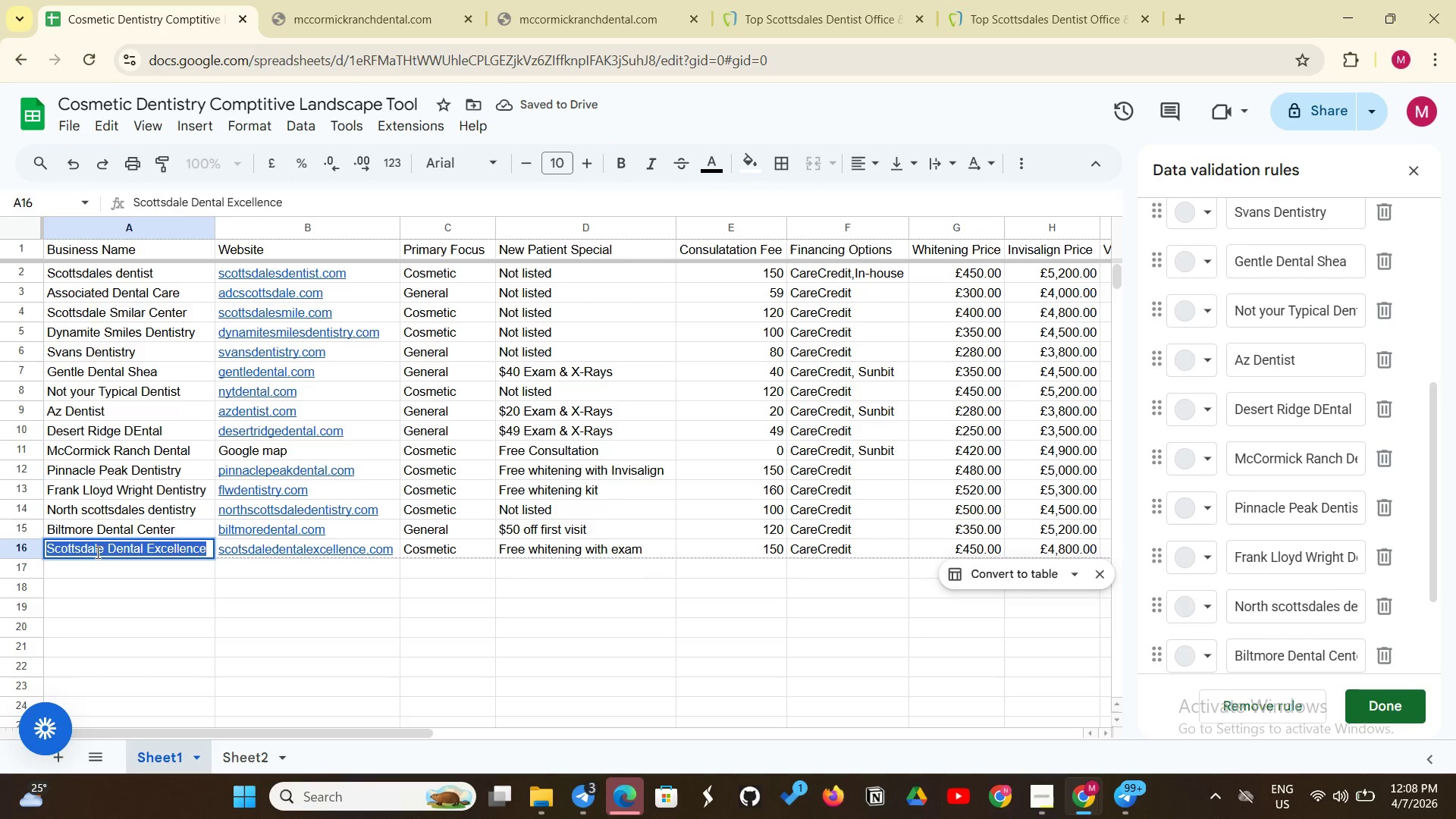 
key(Control+C)
 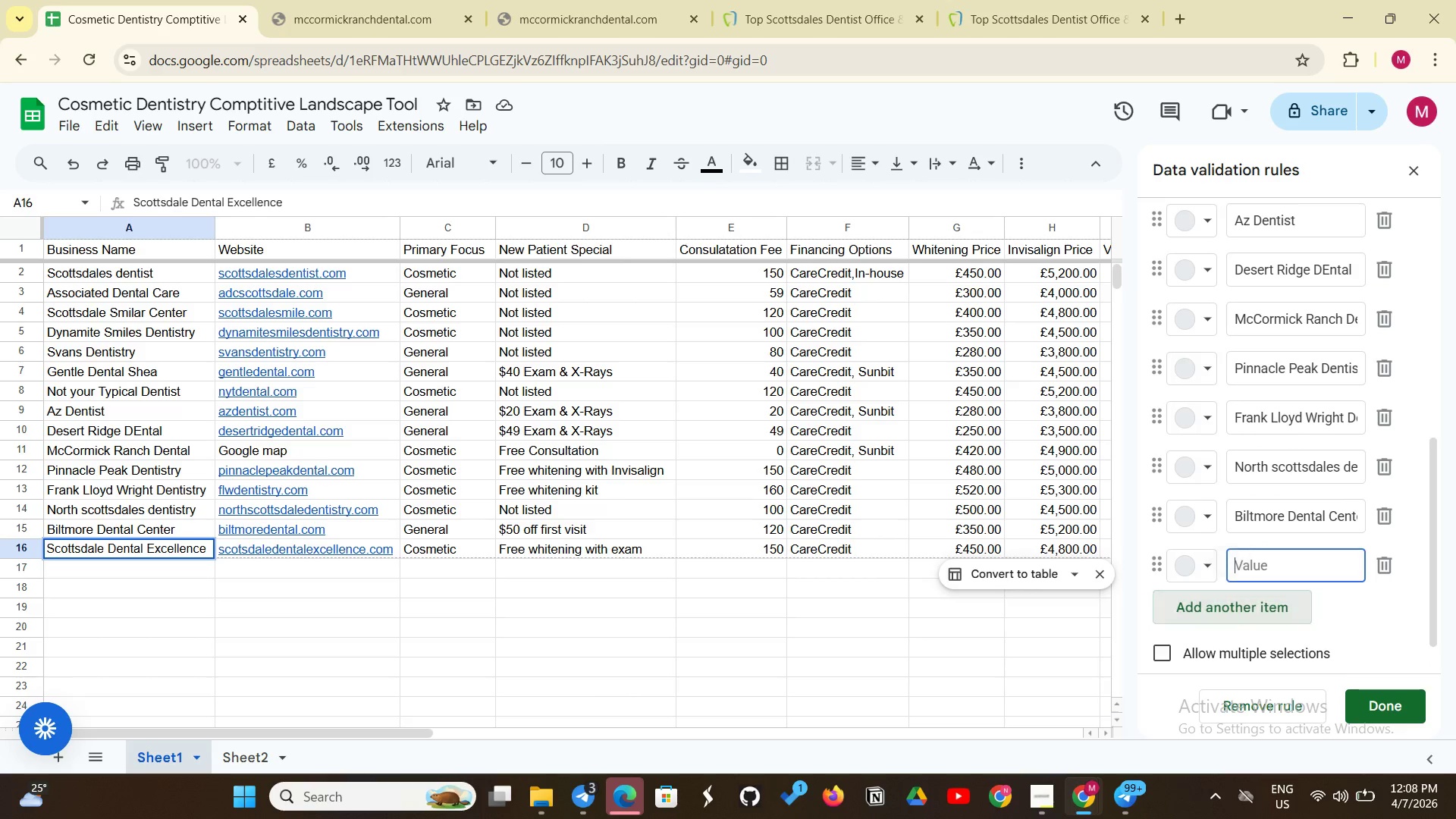 
key(Control+V)
 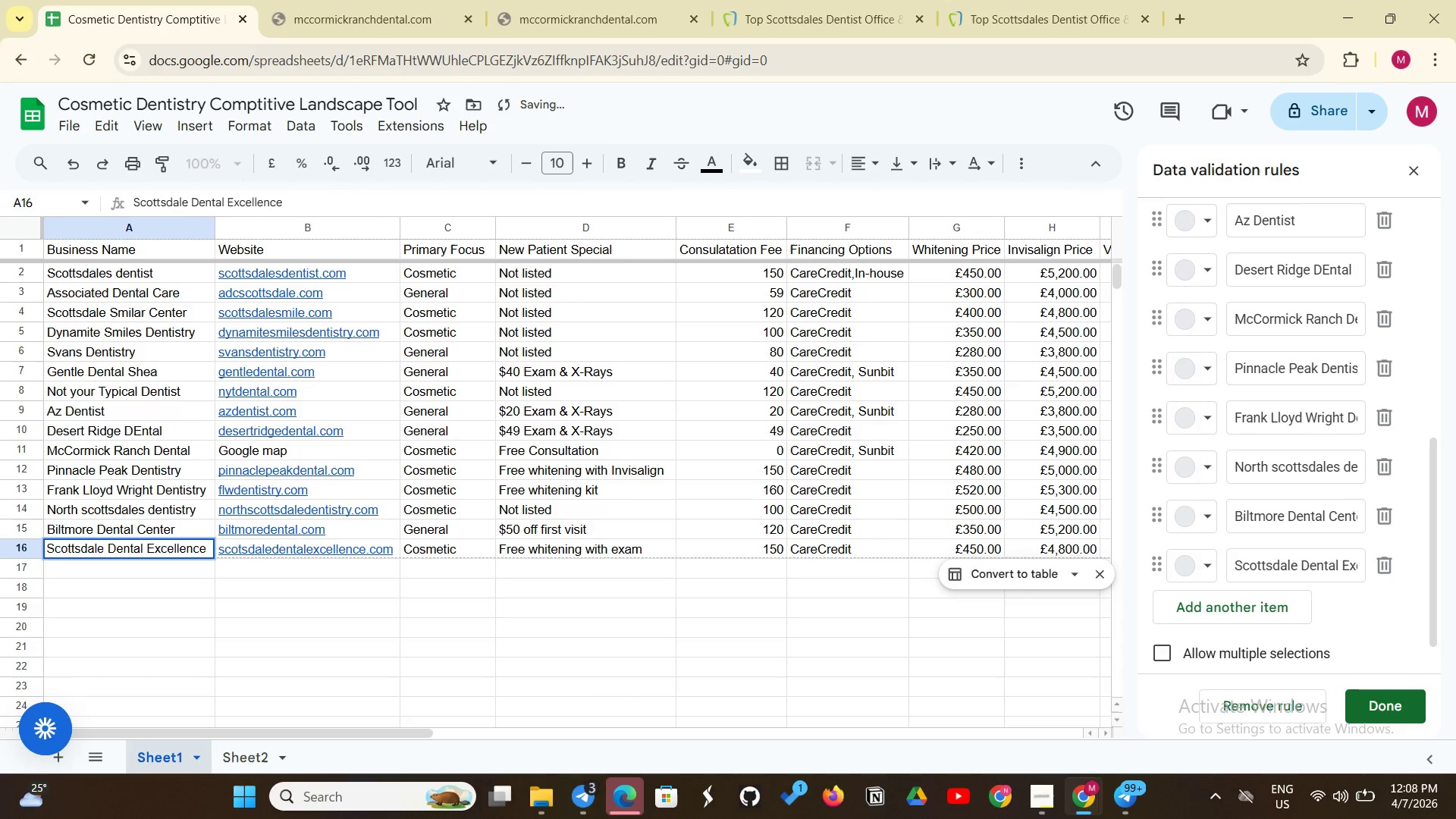 
left_click([1084, 748])
 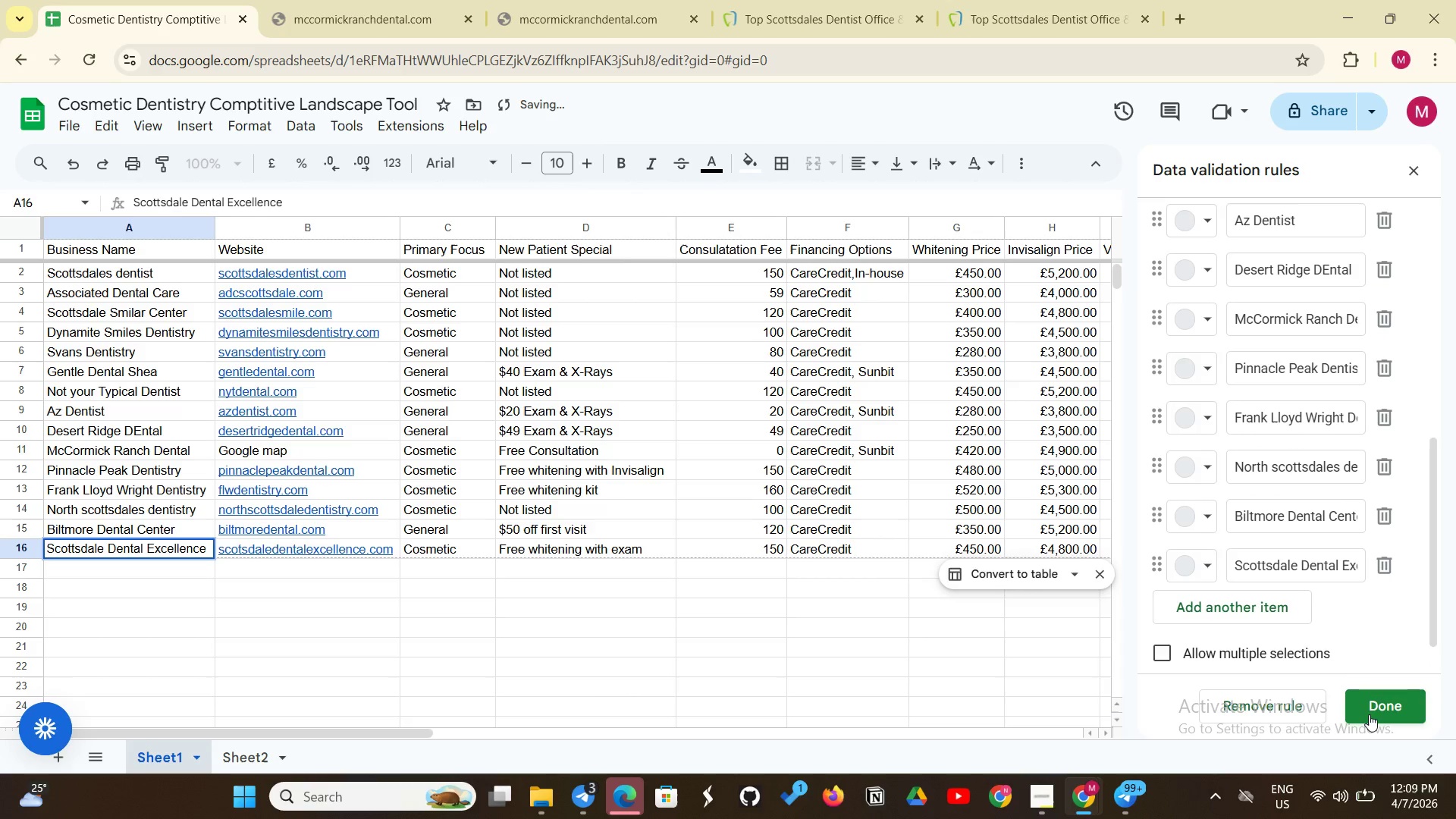 
left_click([1370, 714])
 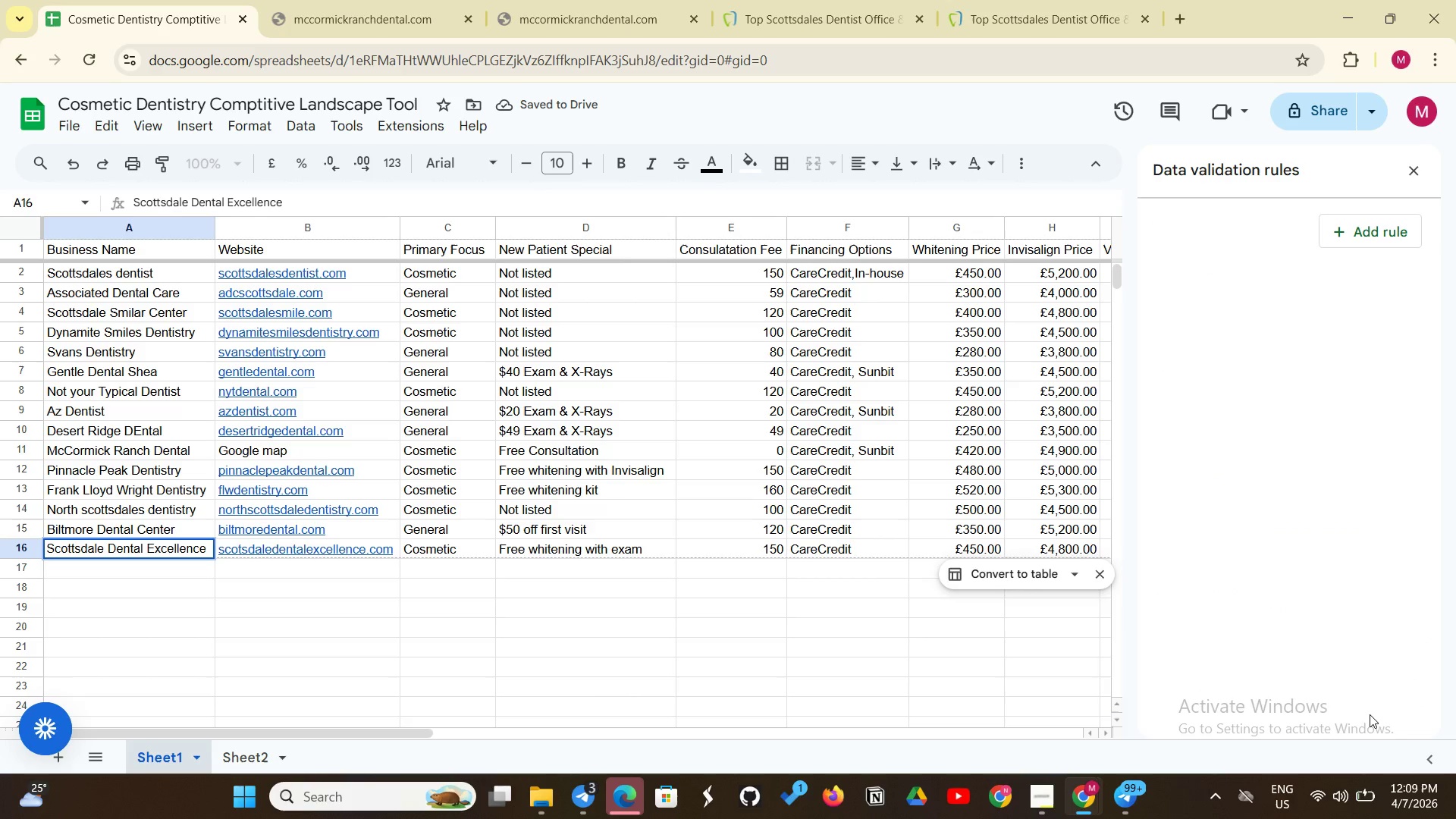 
scroll: coordinate [1370, 714], scroll_direction: up, amount: 1.0
 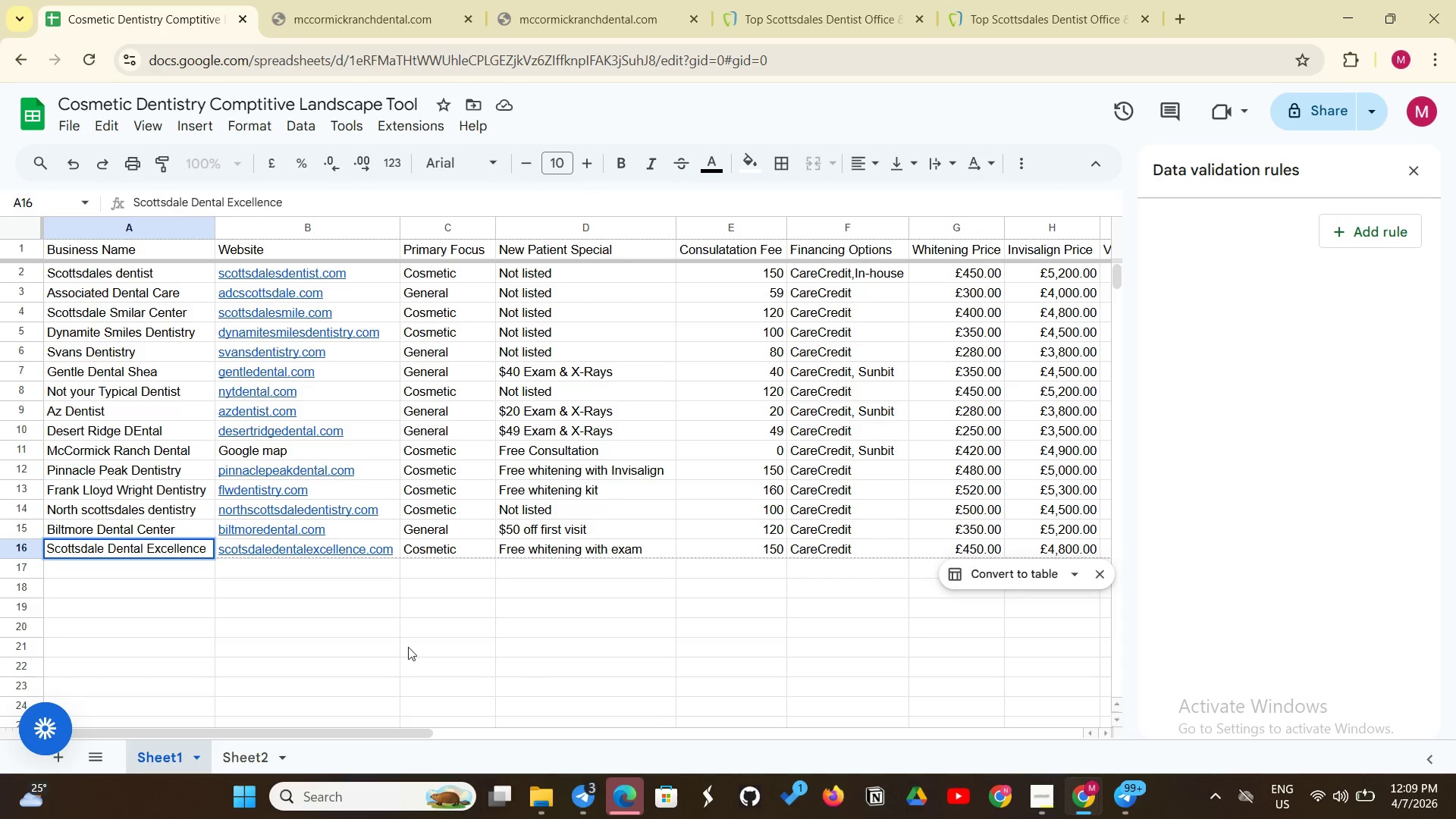 
left_click([241, 766])
 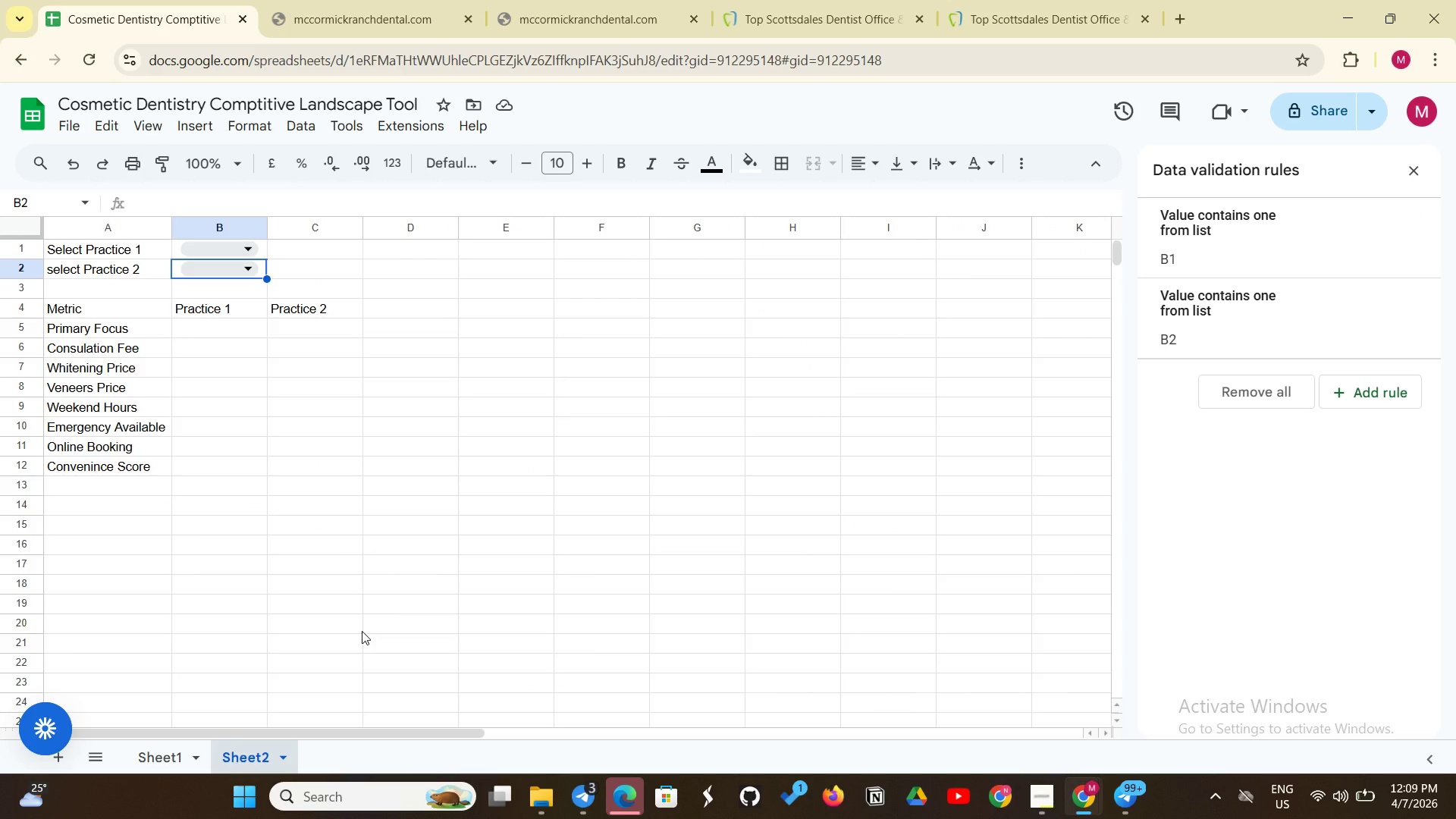 
wait(8.38)
 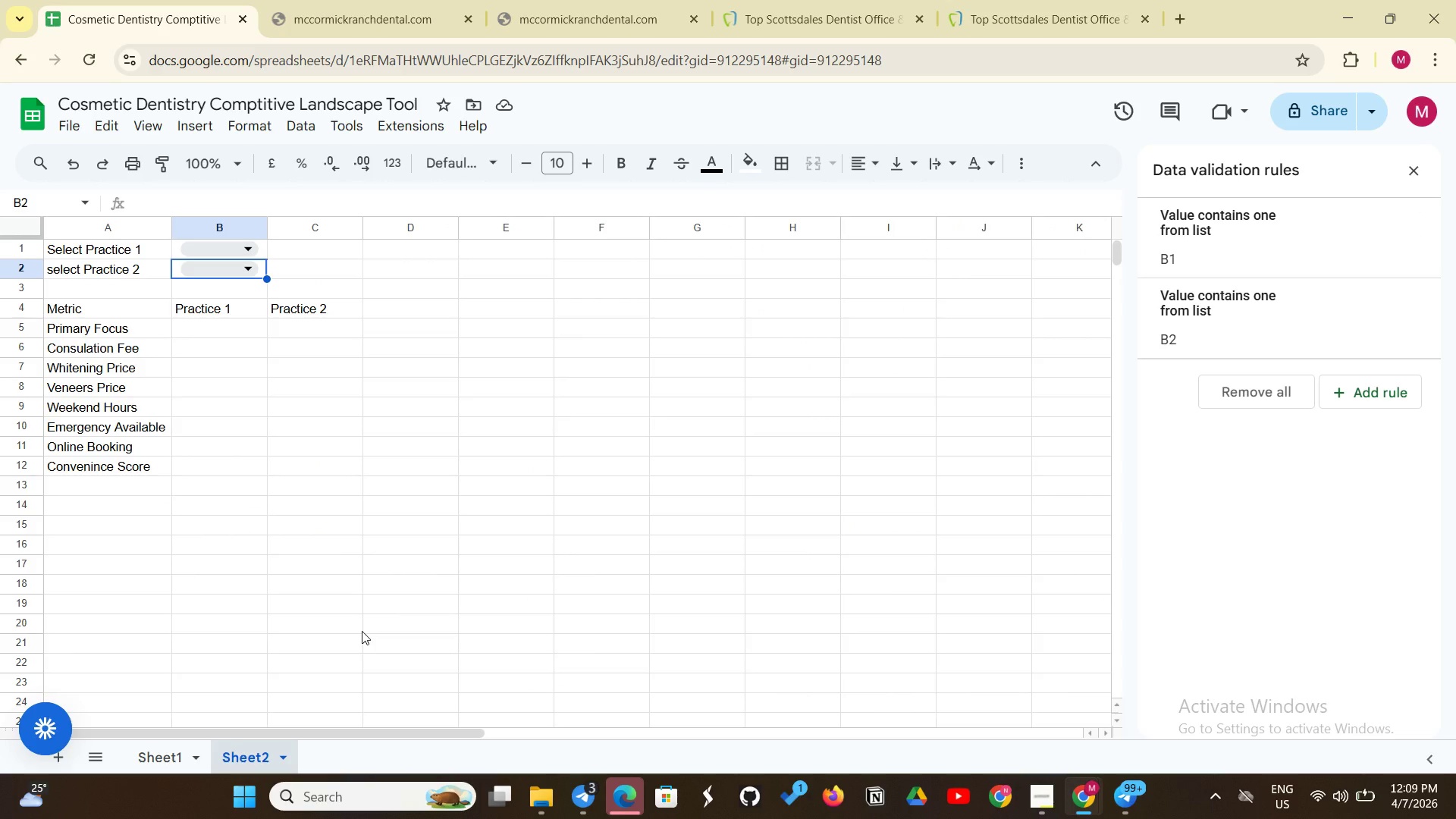 
left_click([1046, 795])